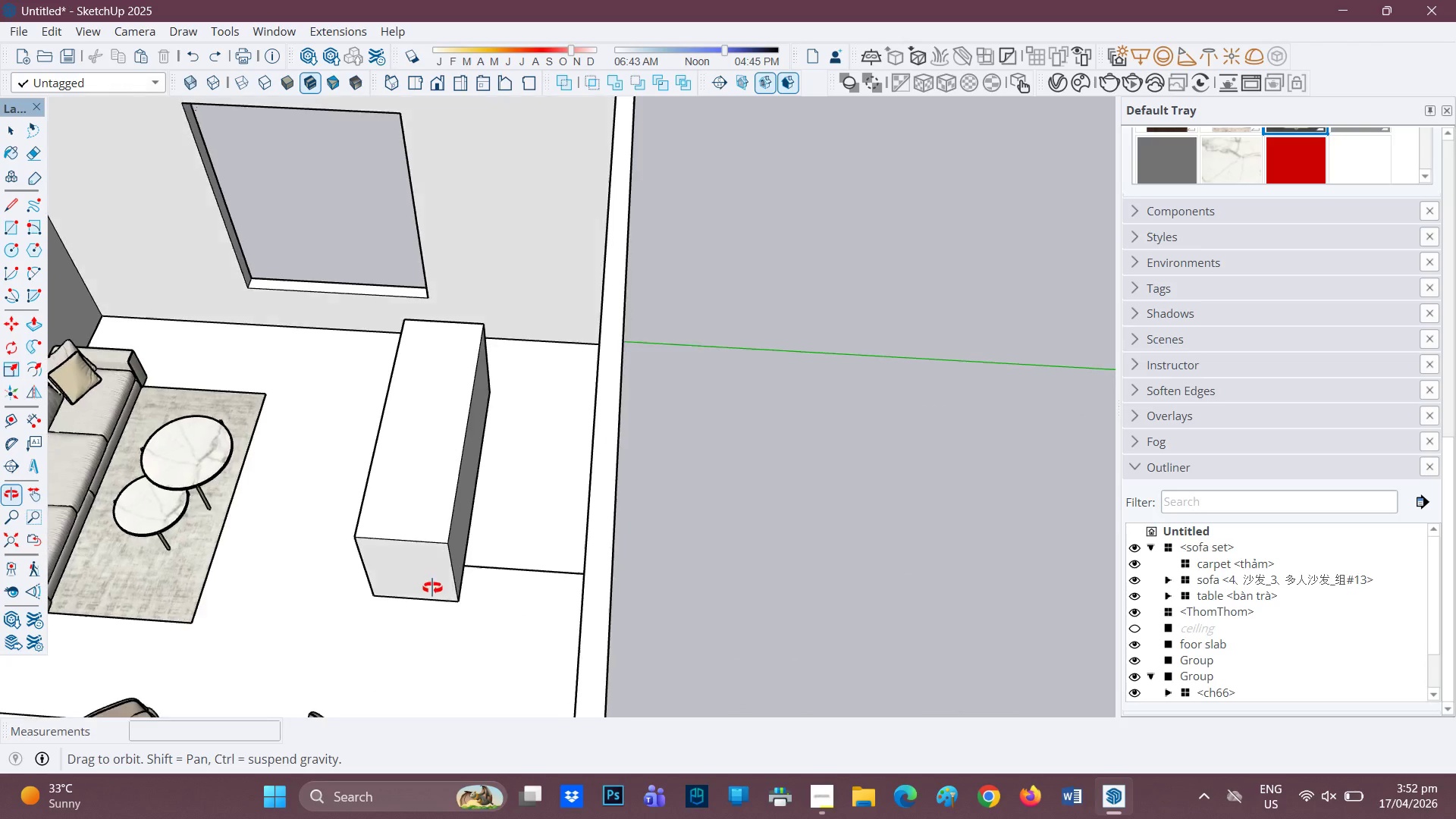 
key(E)
 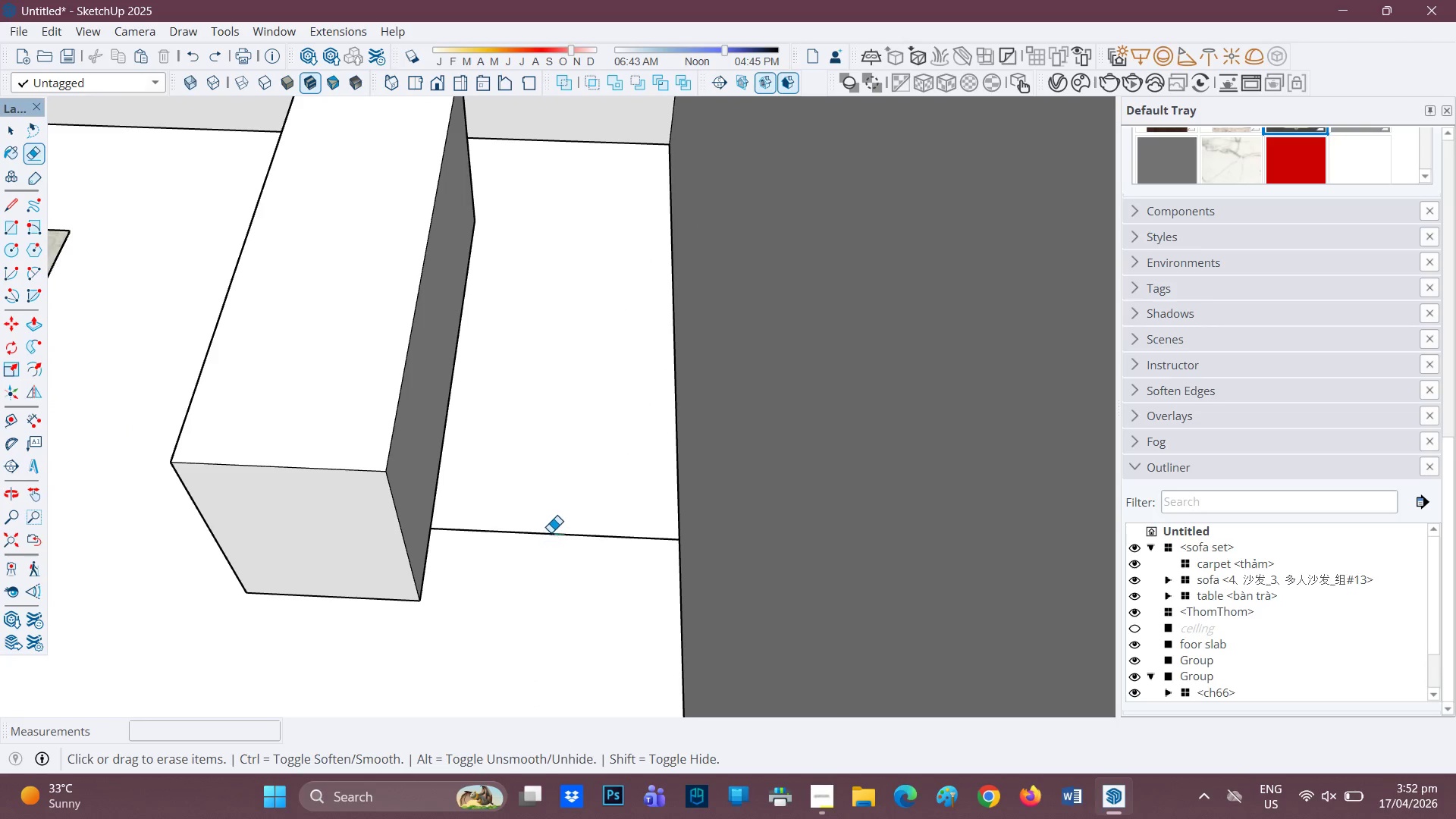 
scroll: coordinate [522, 598], scroll_direction: up, amount: 7.0
 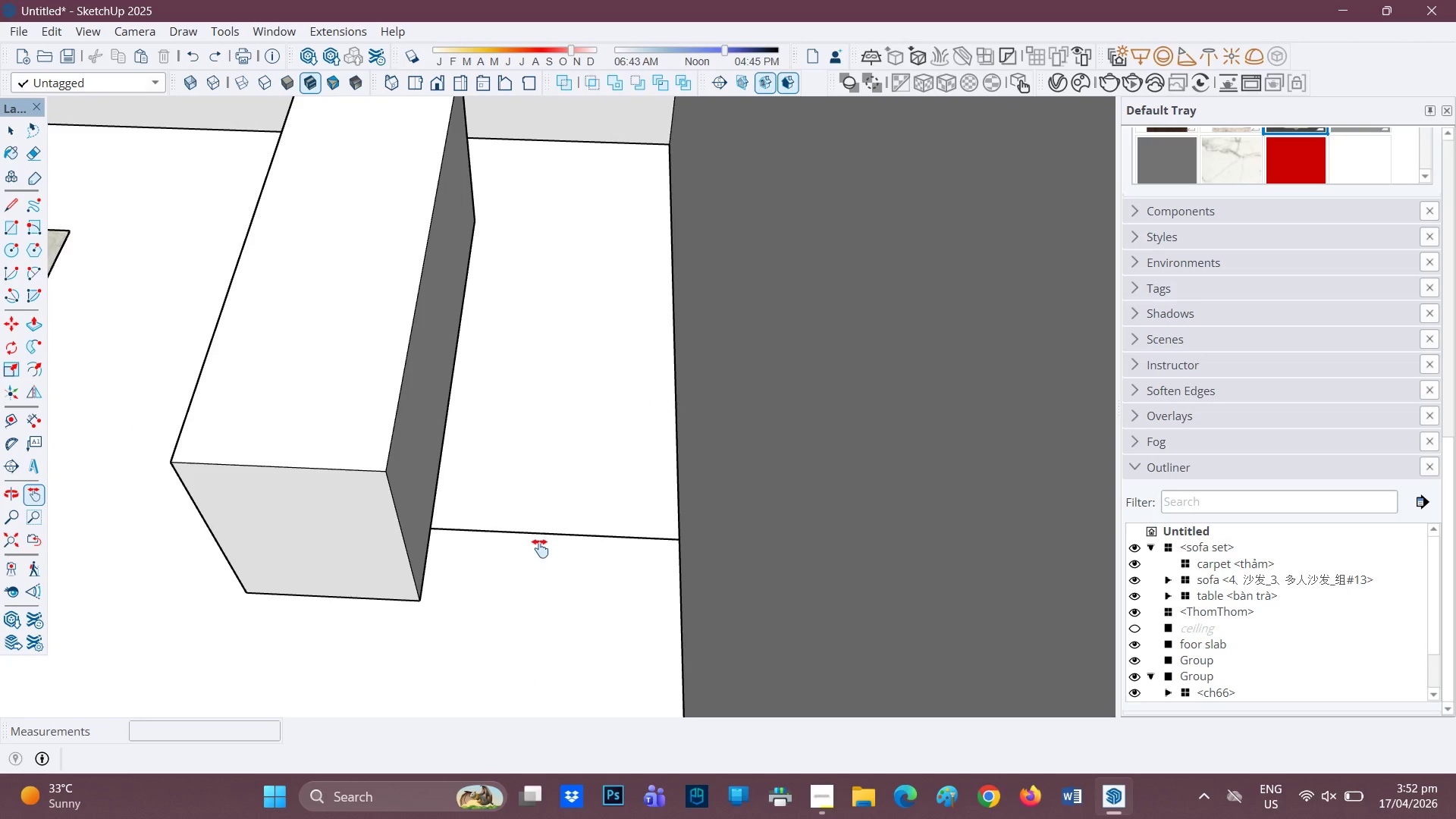 
left_click_drag(start_coordinate=[551, 532], to_coordinate=[550, 543])
 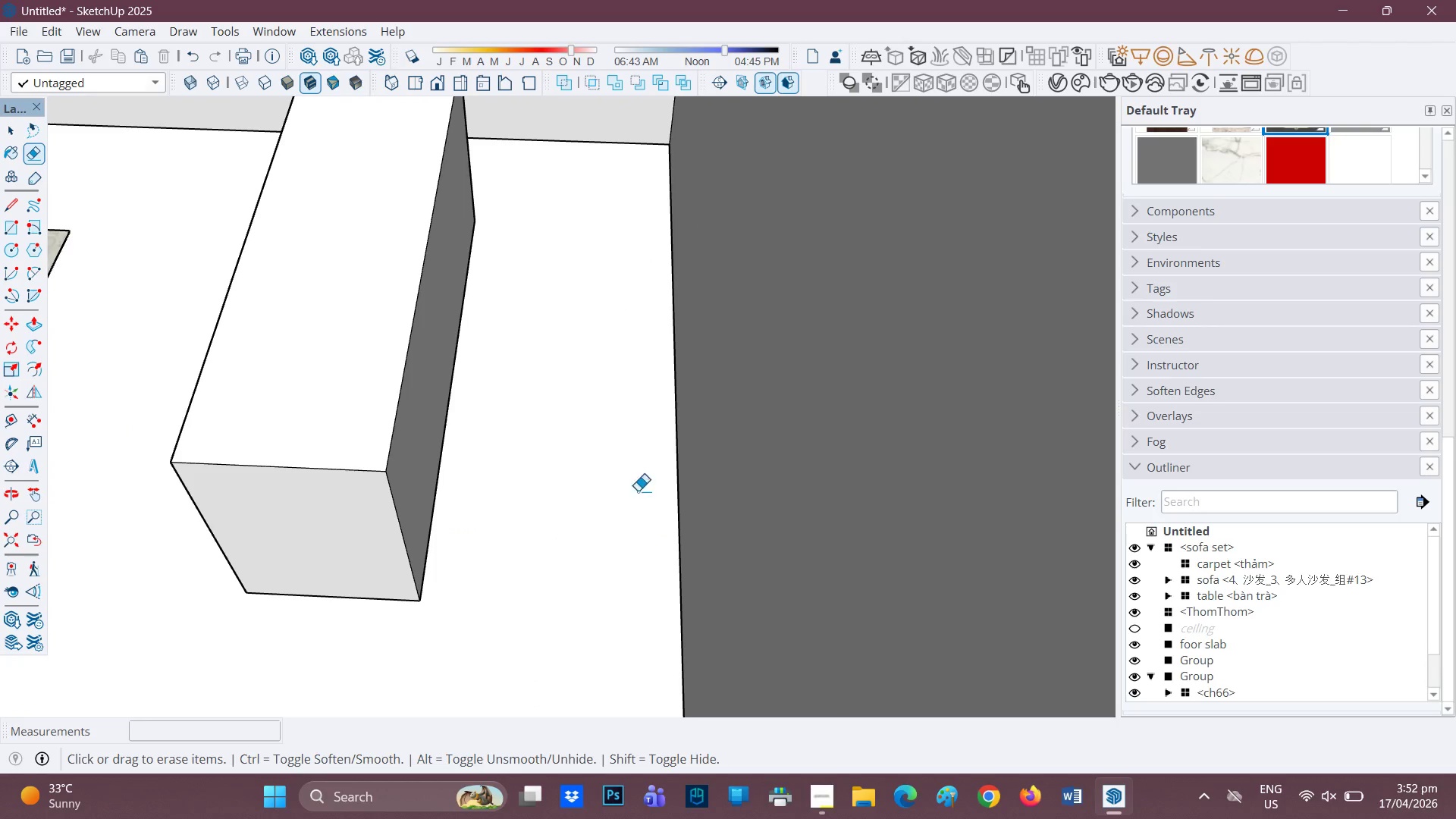 
key(L)
 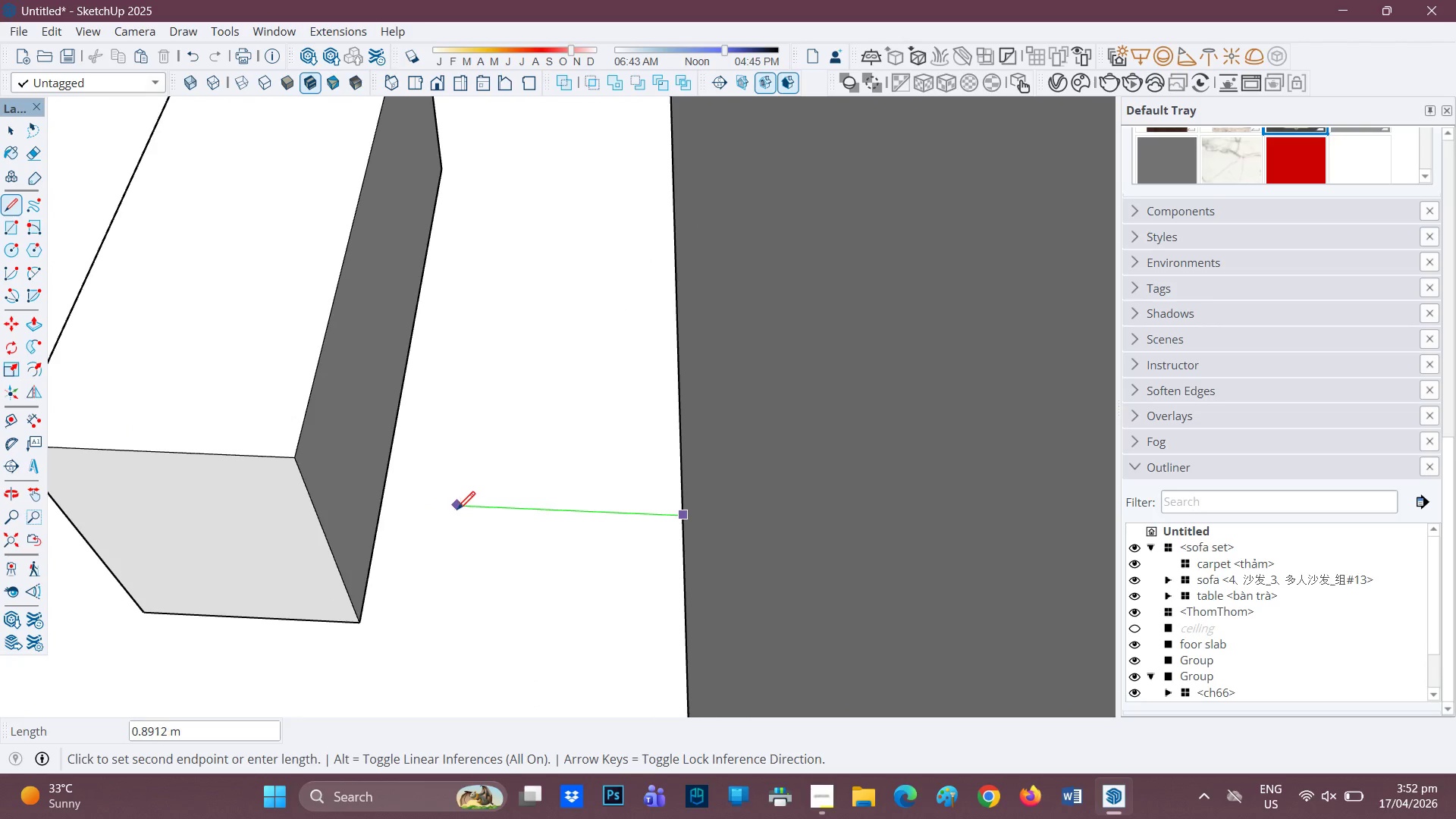 
scroll: coordinate [662, 513], scroll_direction: up, amount: 2.0
 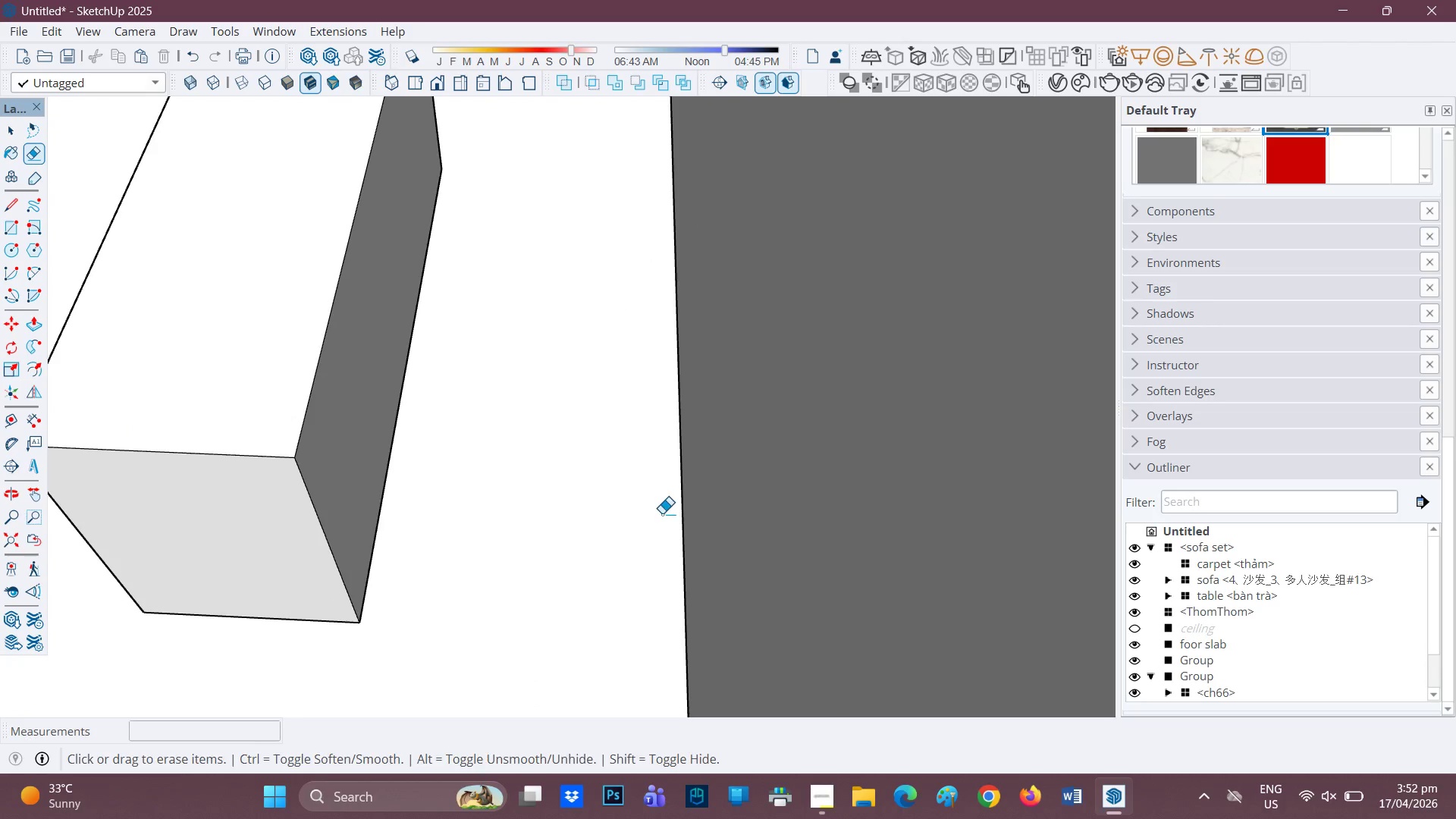 
key(1)
 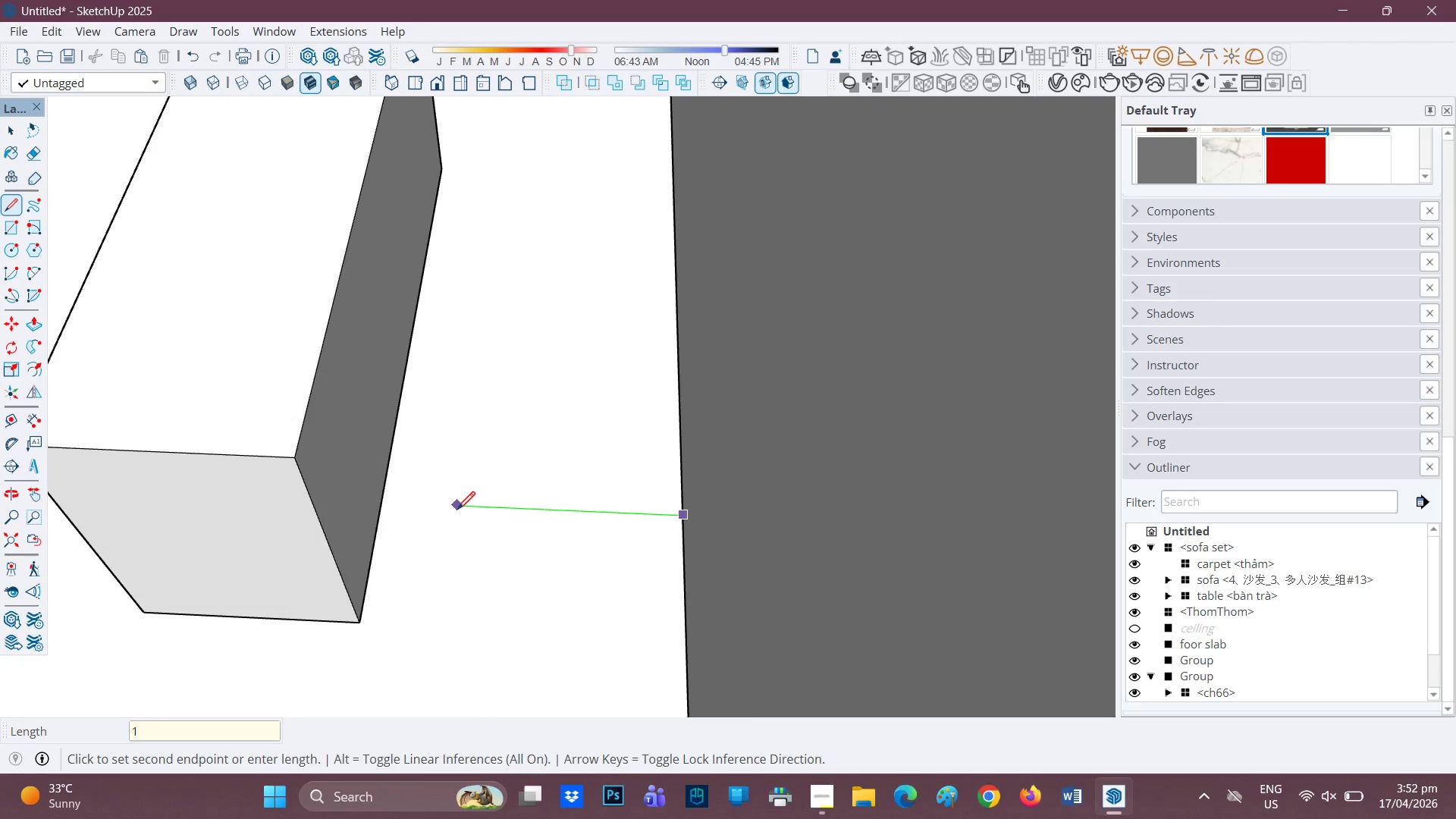 
key(Enter)
 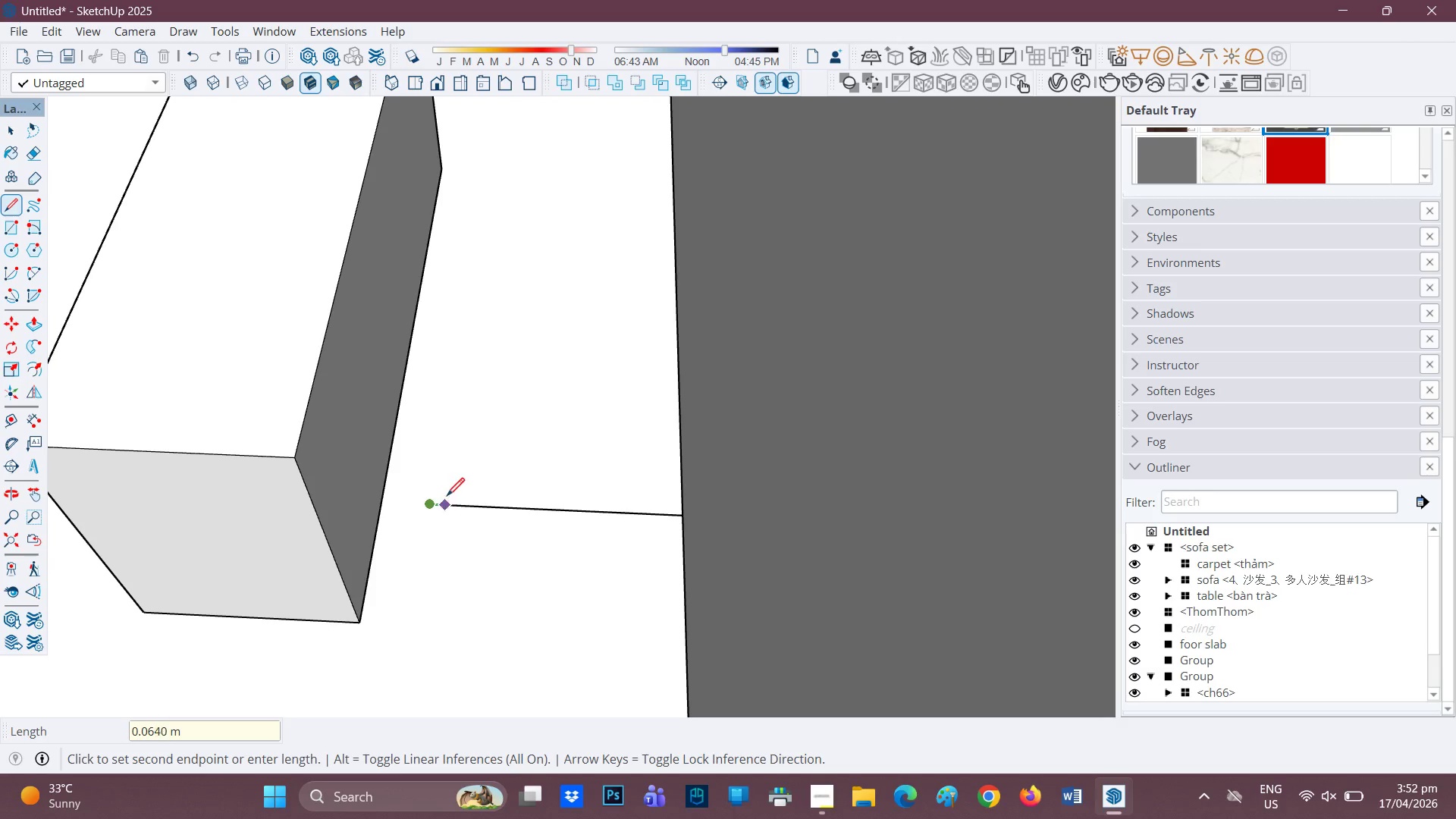 
key(Space)
 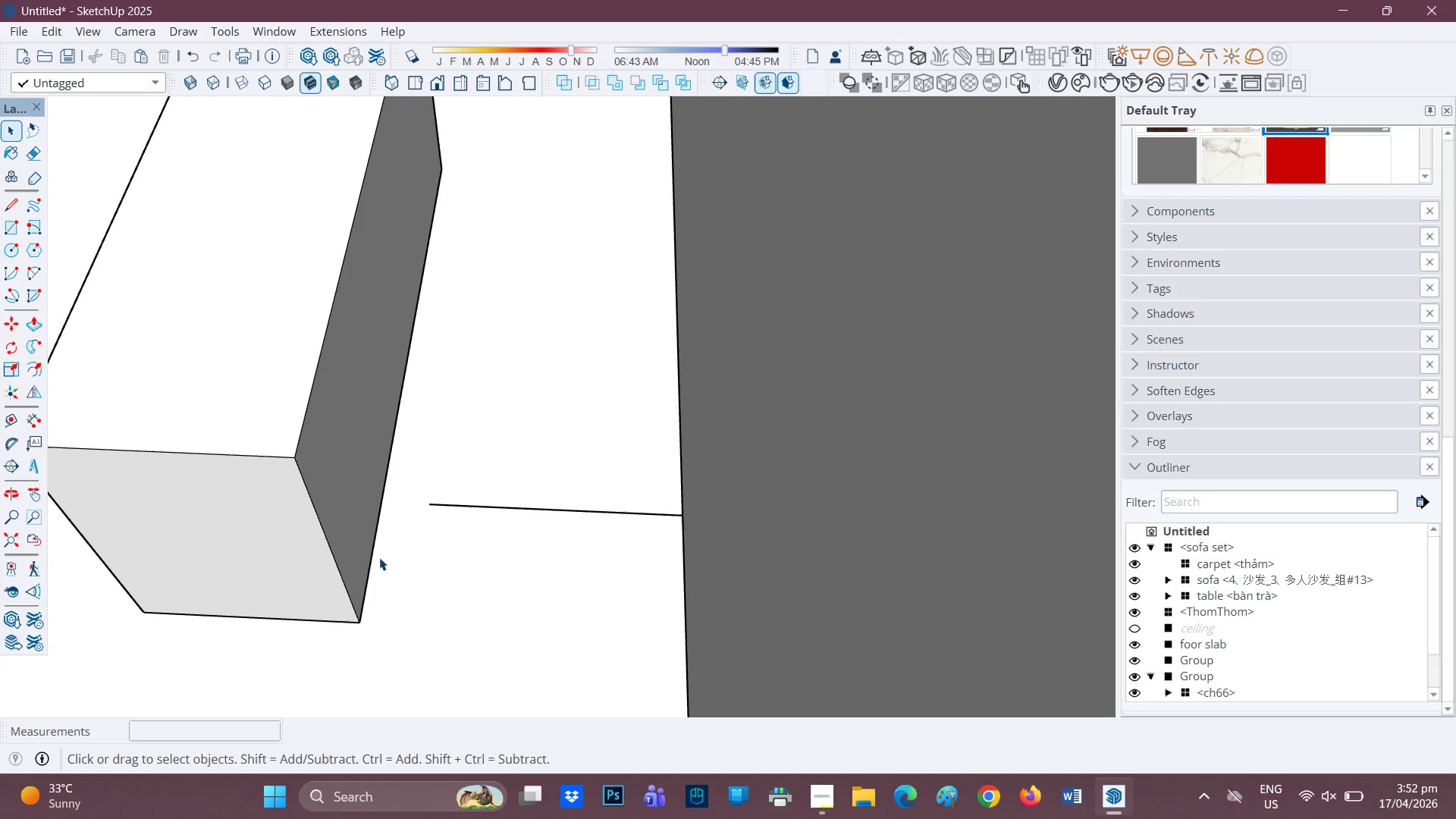 
scroll: coordinate [372, 569], scroll_direction: up, amount: 2.0
 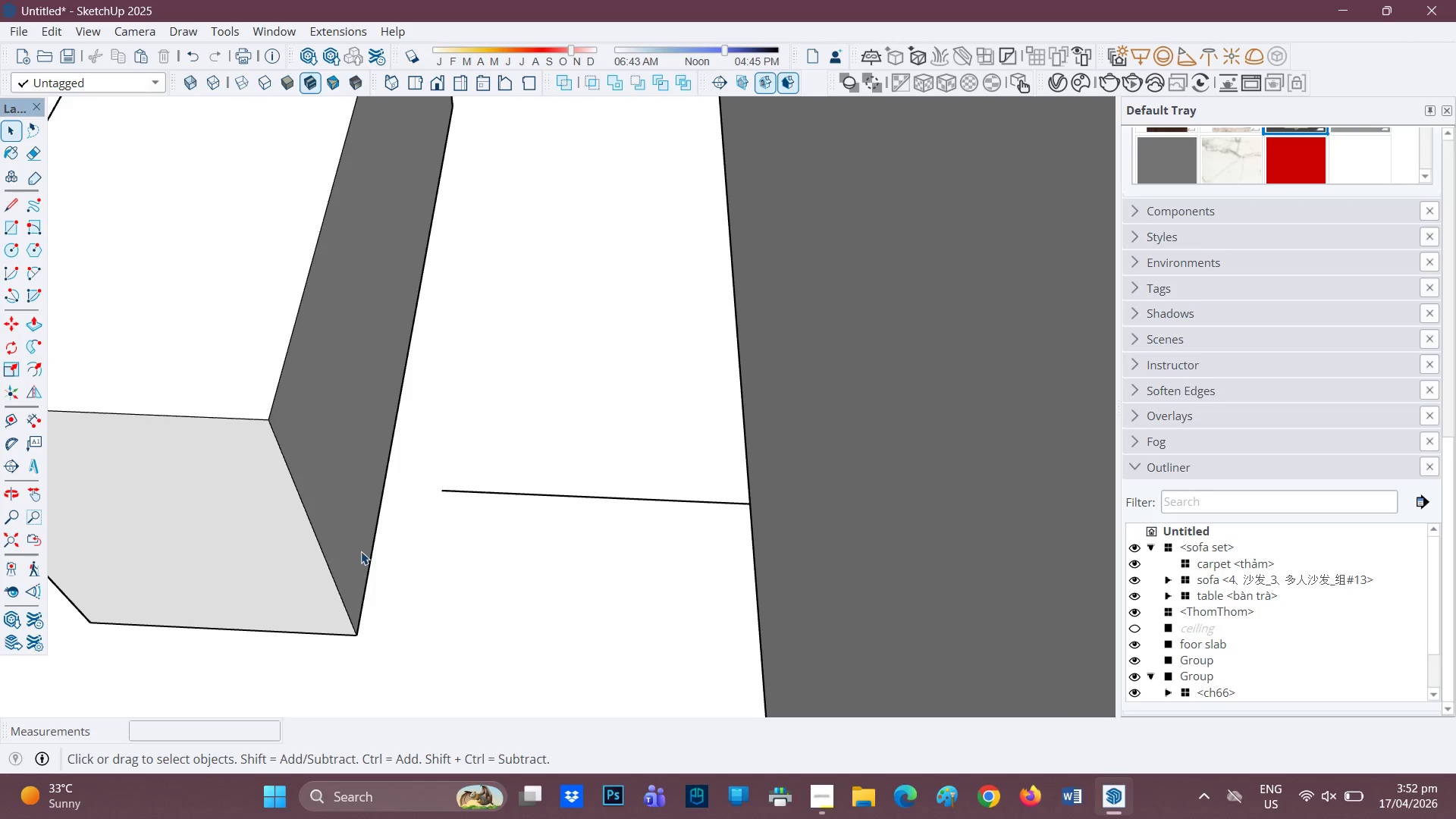 
left_click([361, 551])
 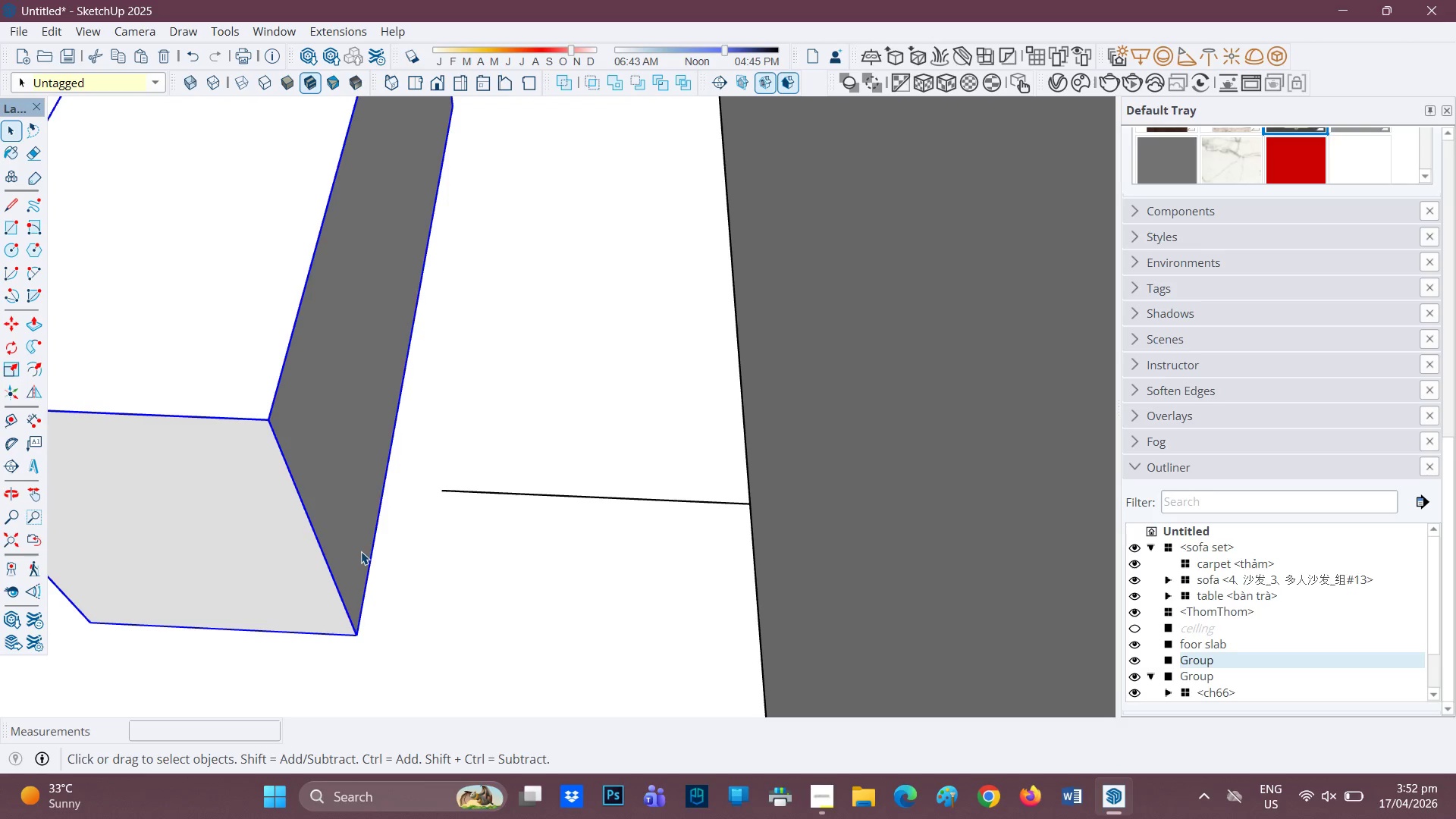 
scroll: coordinate [361, 552], scroll_direction: up, amount: 1.0
 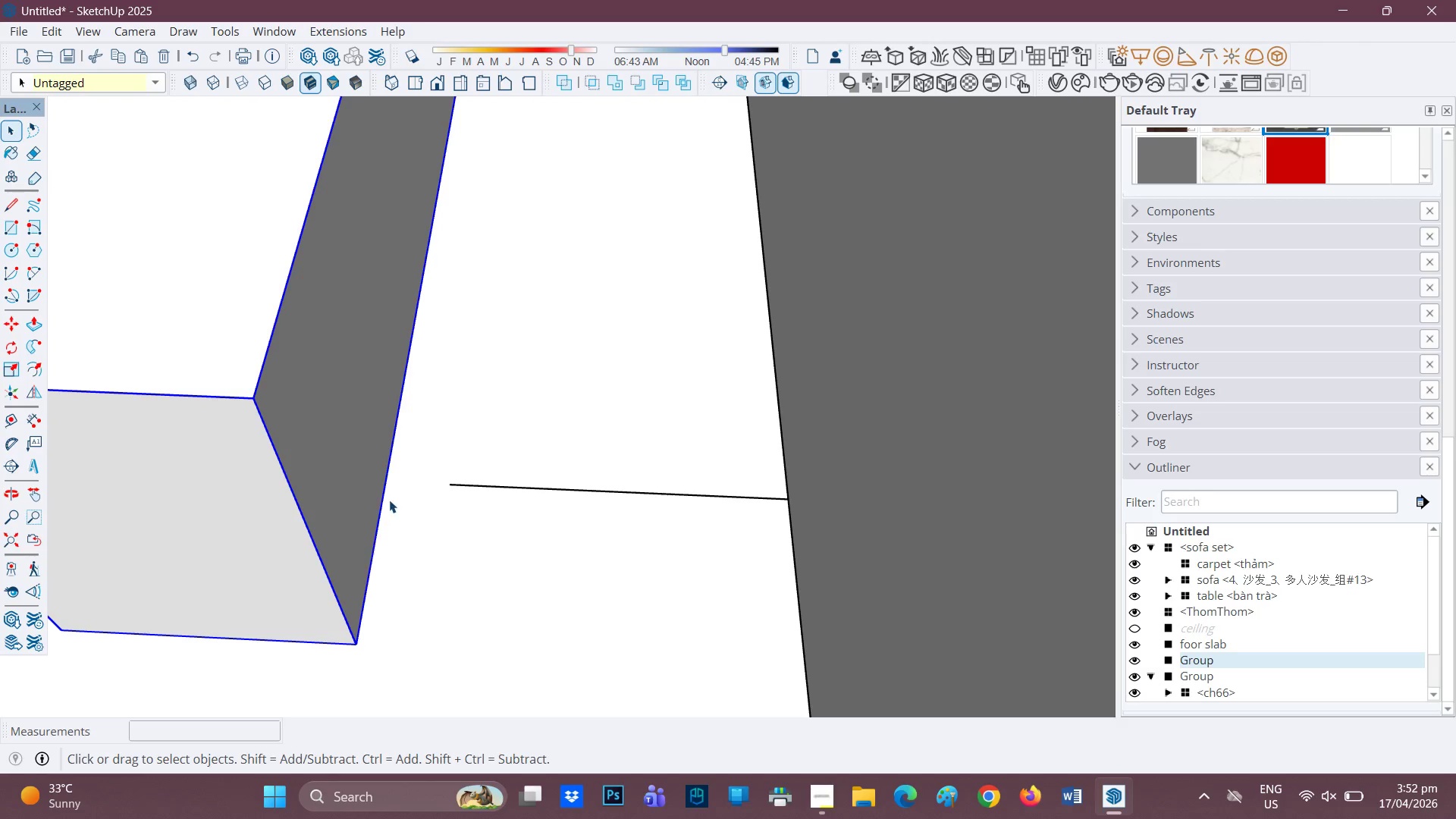 
type(lm)
 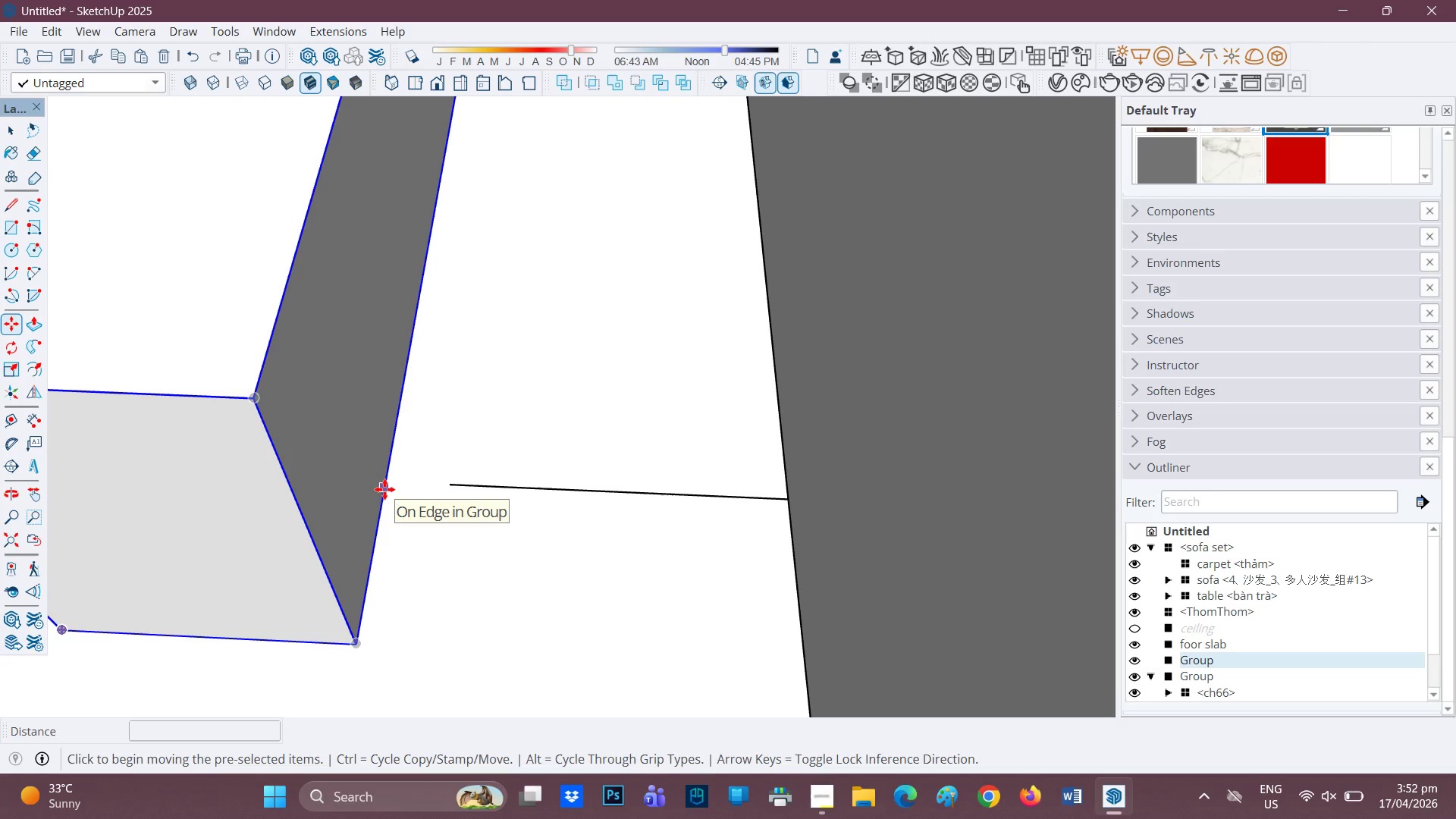 
left_click([384, 489])
 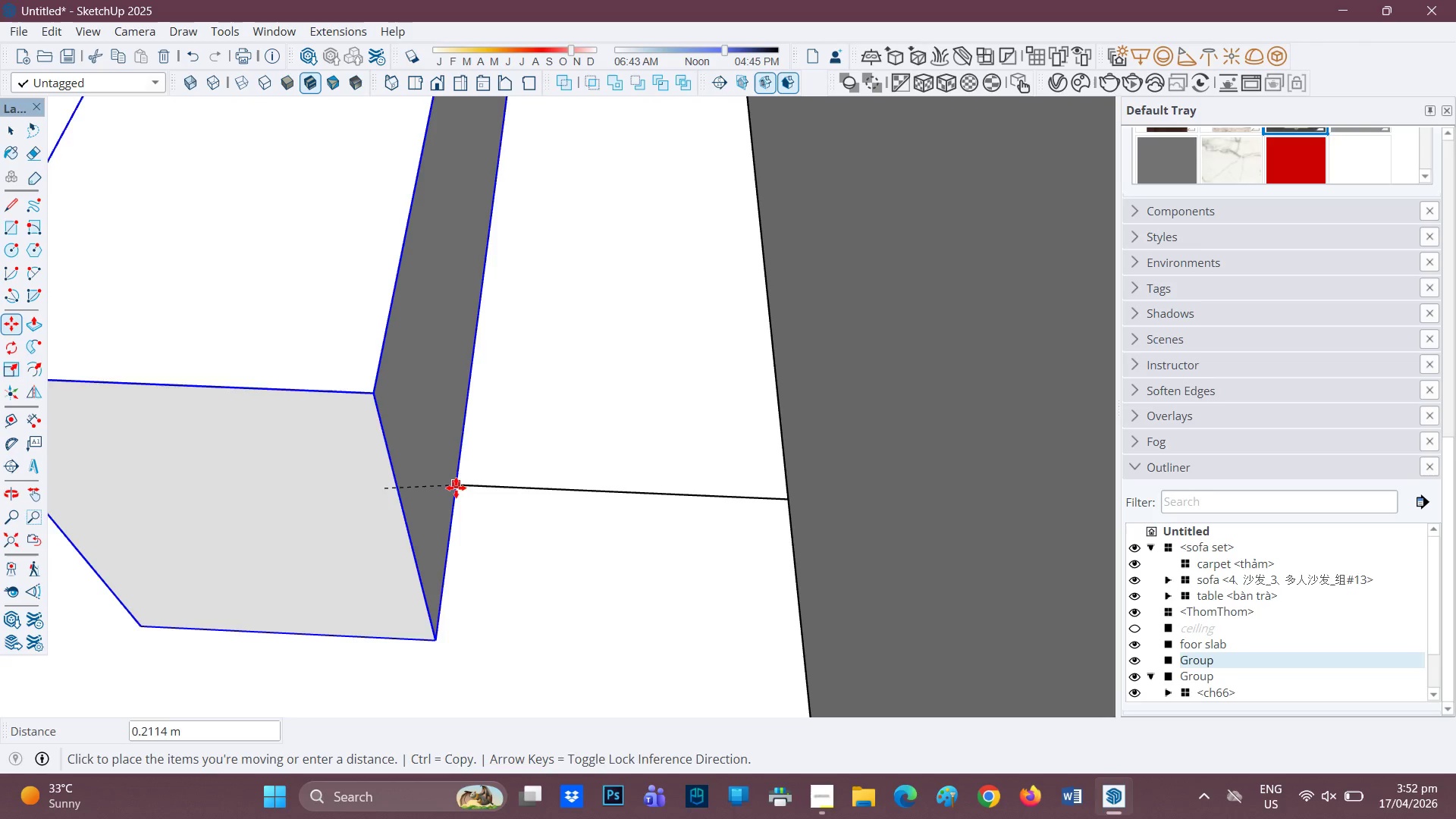 
wait(8.62)
 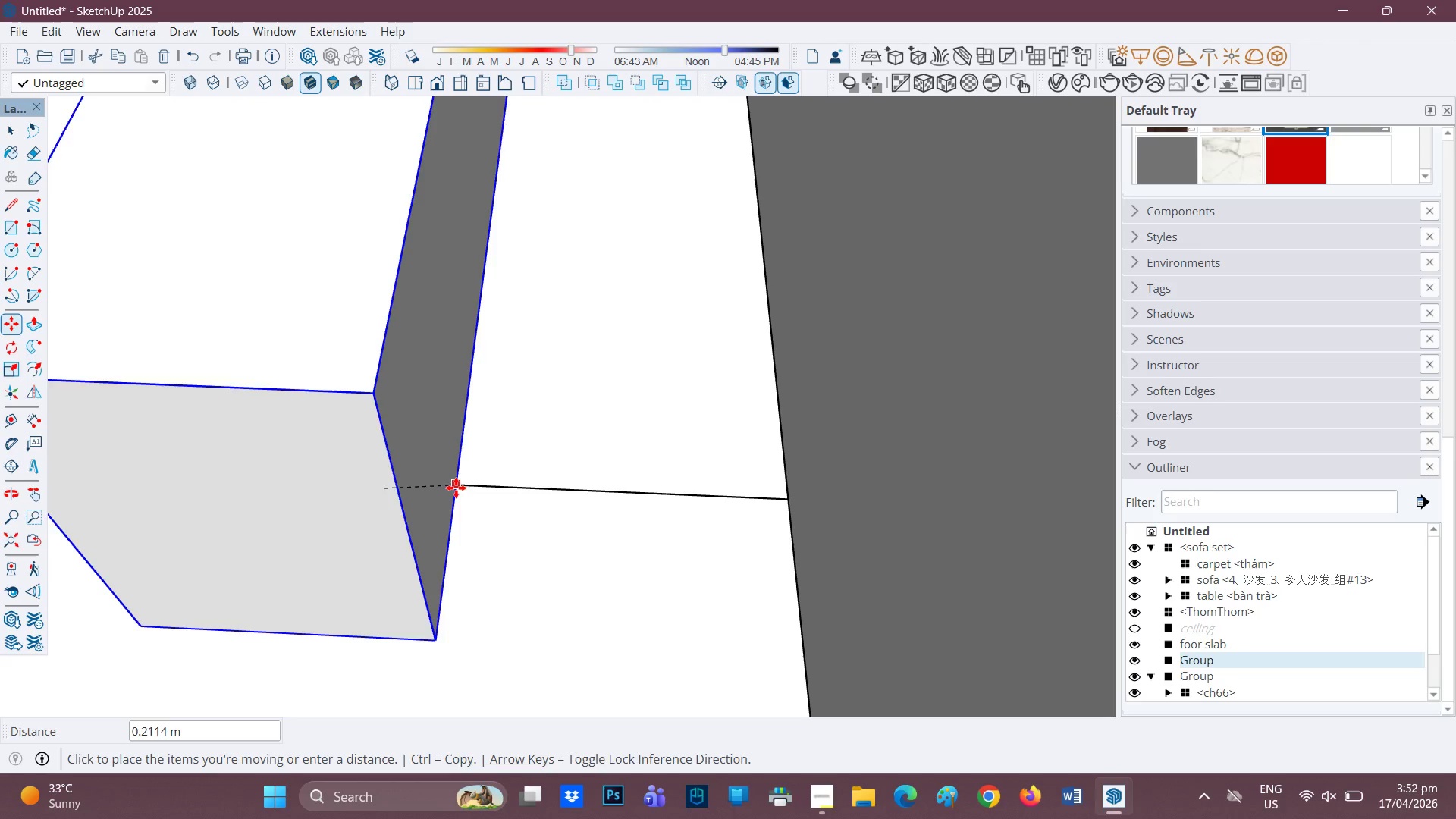 
left_click([450, 484])
 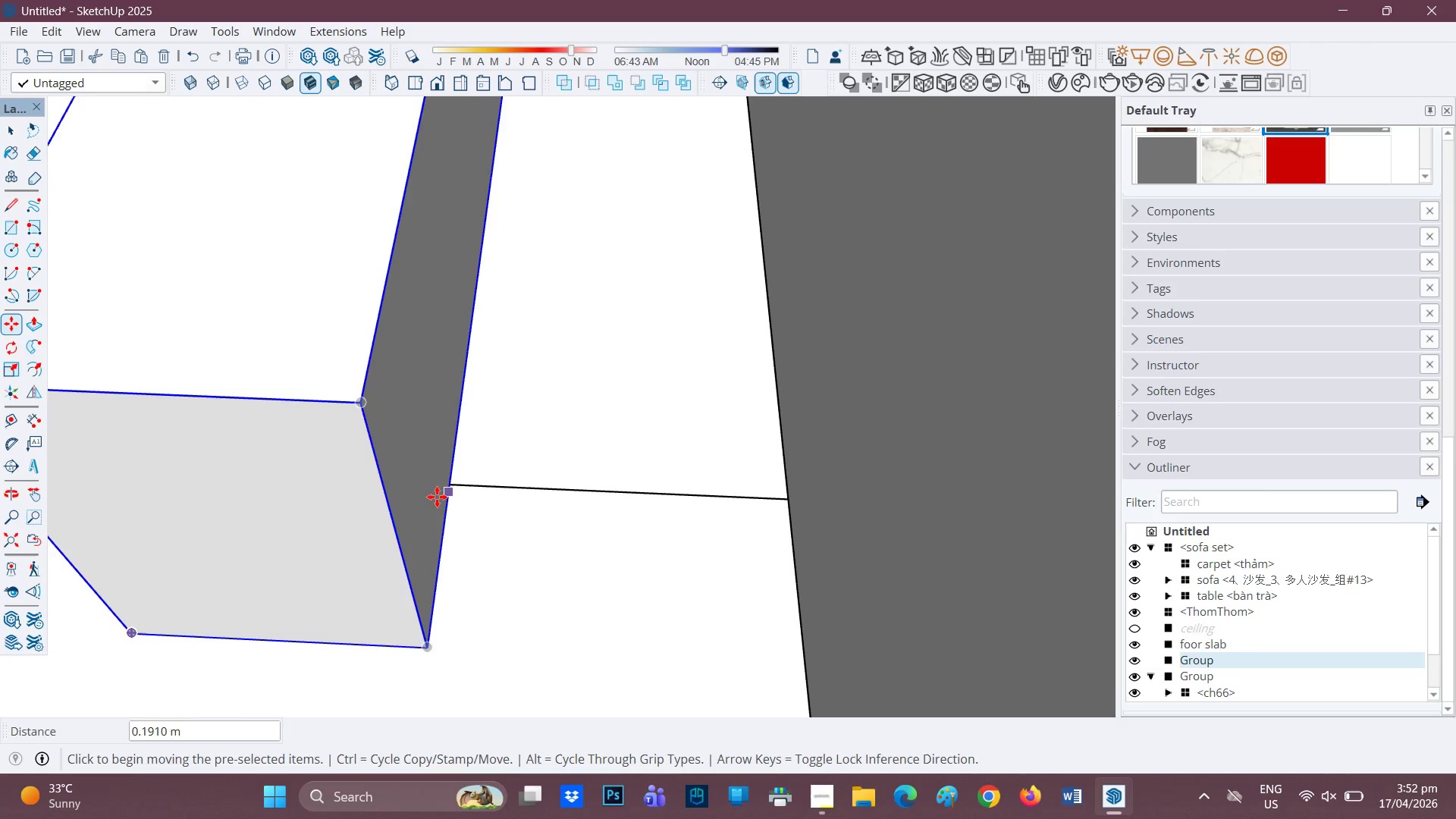 
scroll: coordinate [392, 538], scroll_direction: down, amount: 6.0
 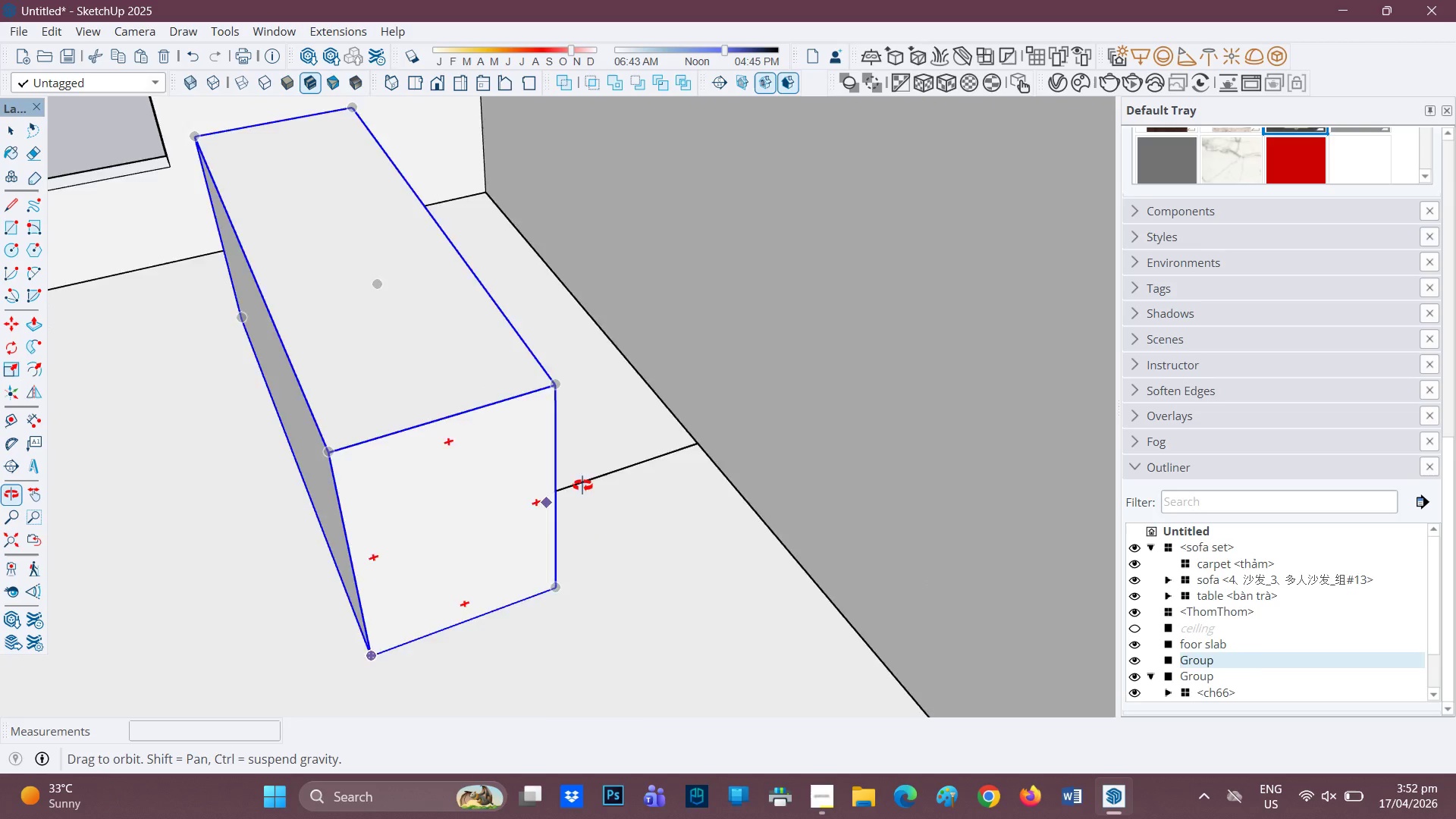 
key(E)
 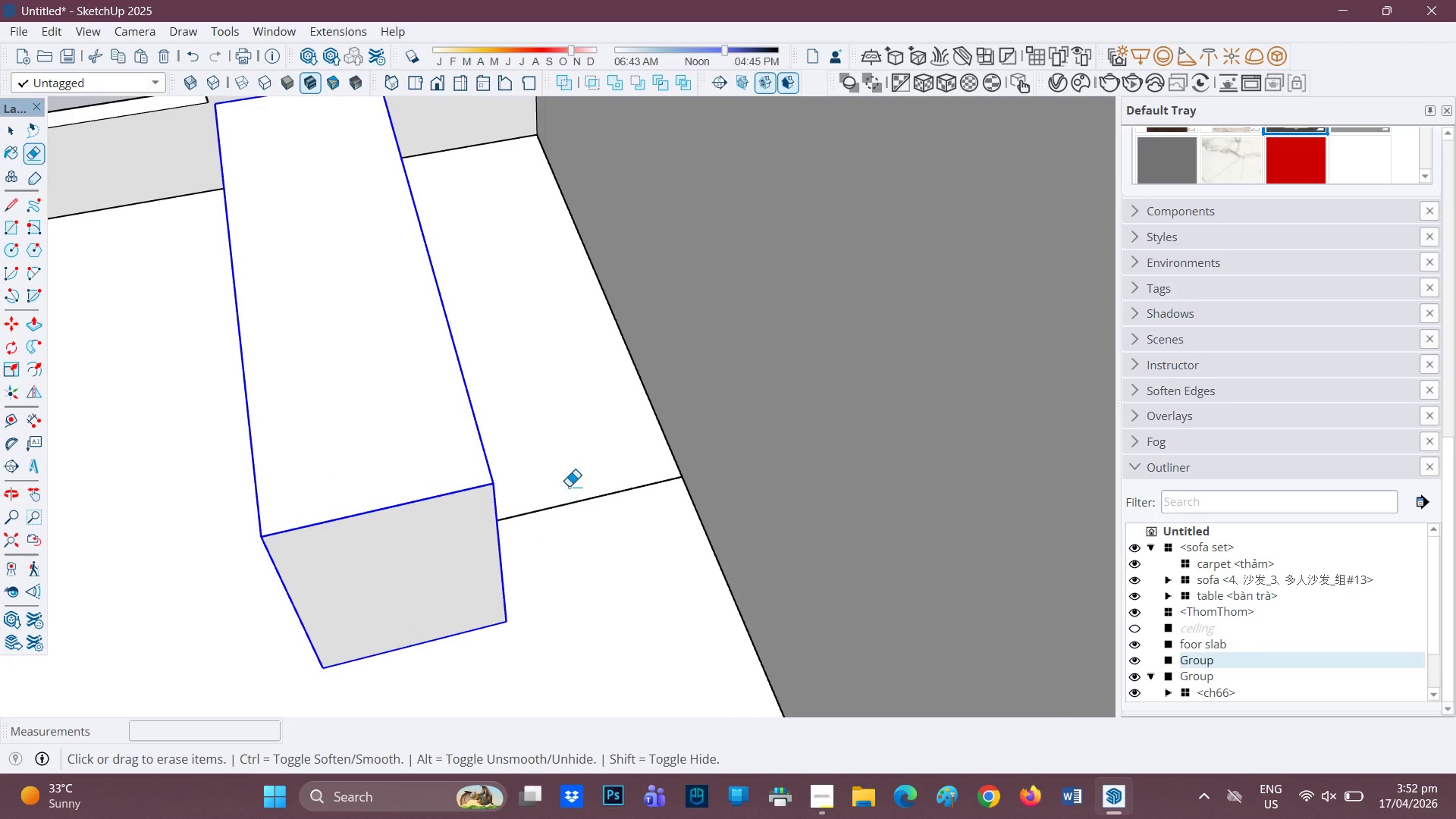 
left_click_drag(start_coordinate=[569, 486], to_coordinate=[563, 516])
 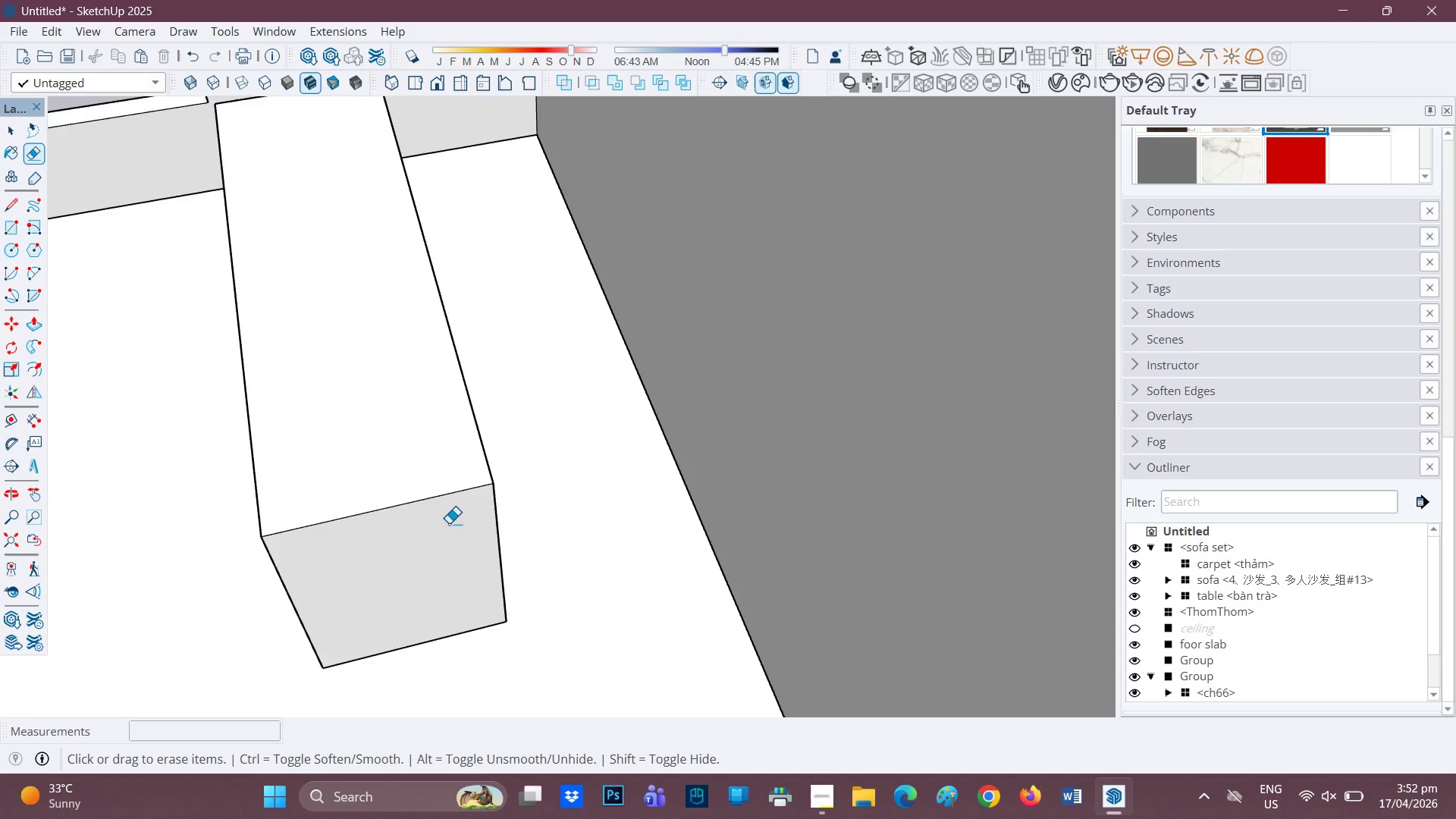 
scroll: coordinate [442, 530], scroll_direction: down, amount: 4.0
 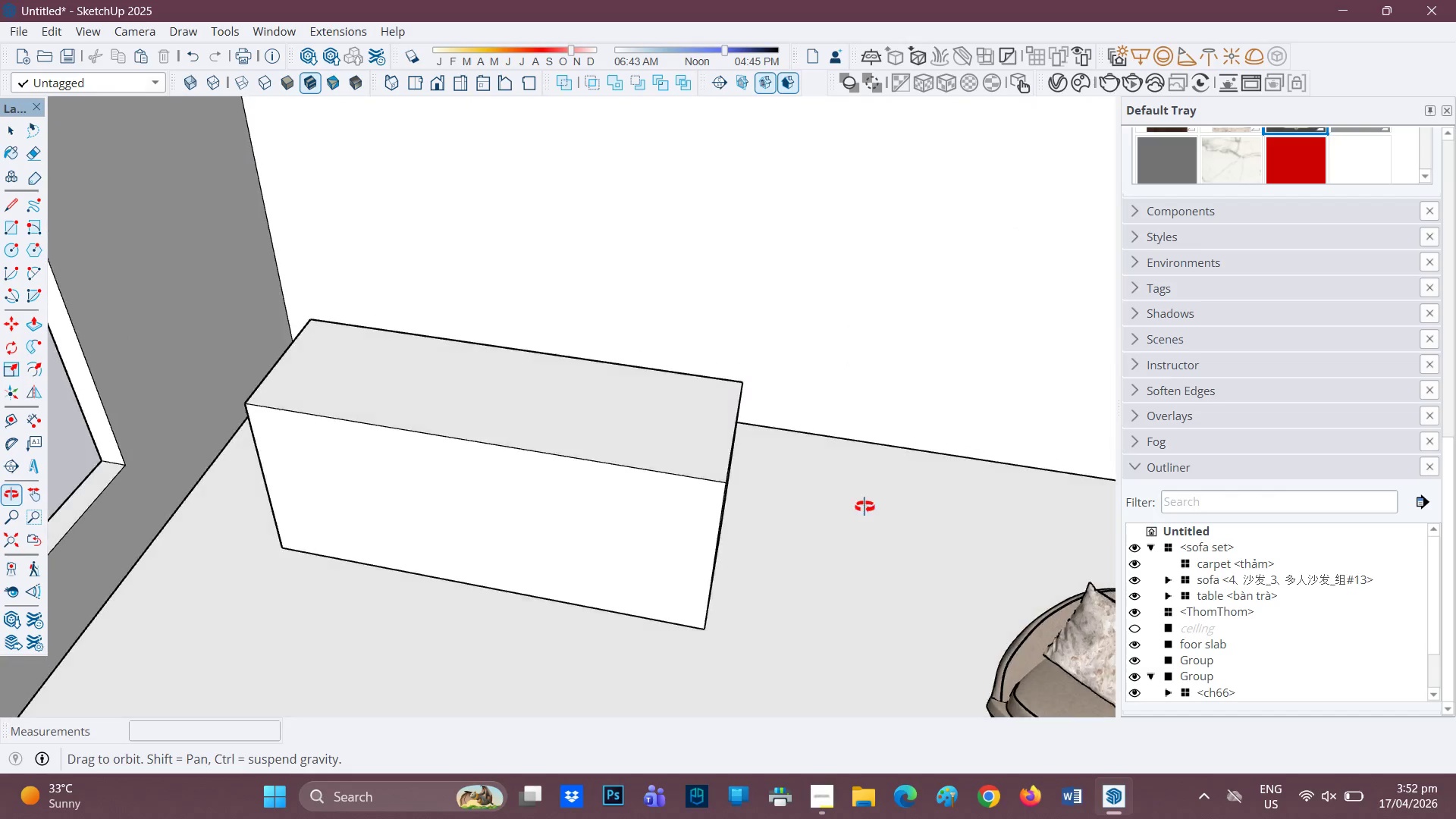 
key(H)
 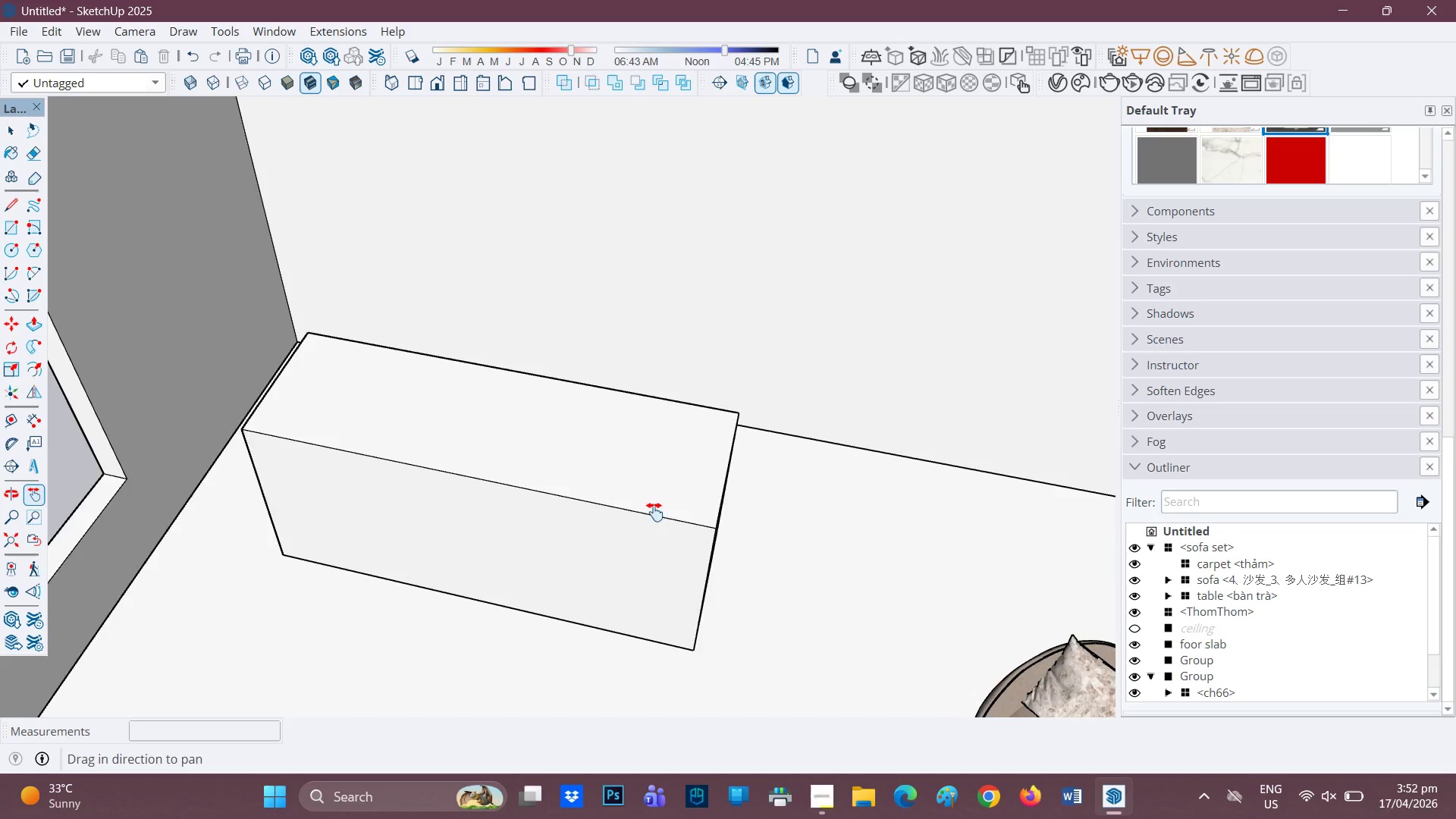 
left_click_drag(start_coordinate=[660, 513], to_coordinate=[418, 488])
 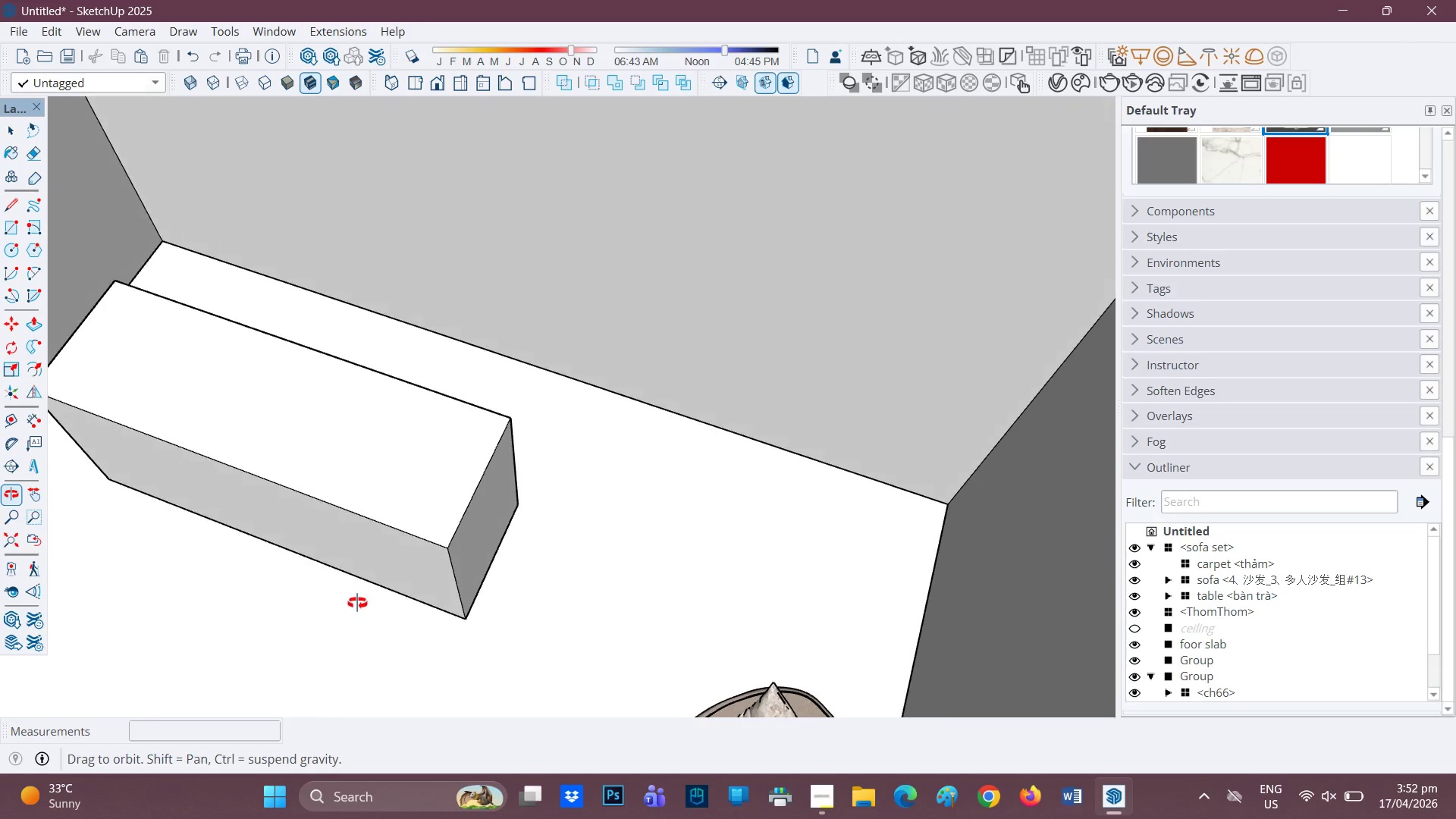 
scroll: coordinate [450, 532], scroll_direction: up, amount: 1.0
 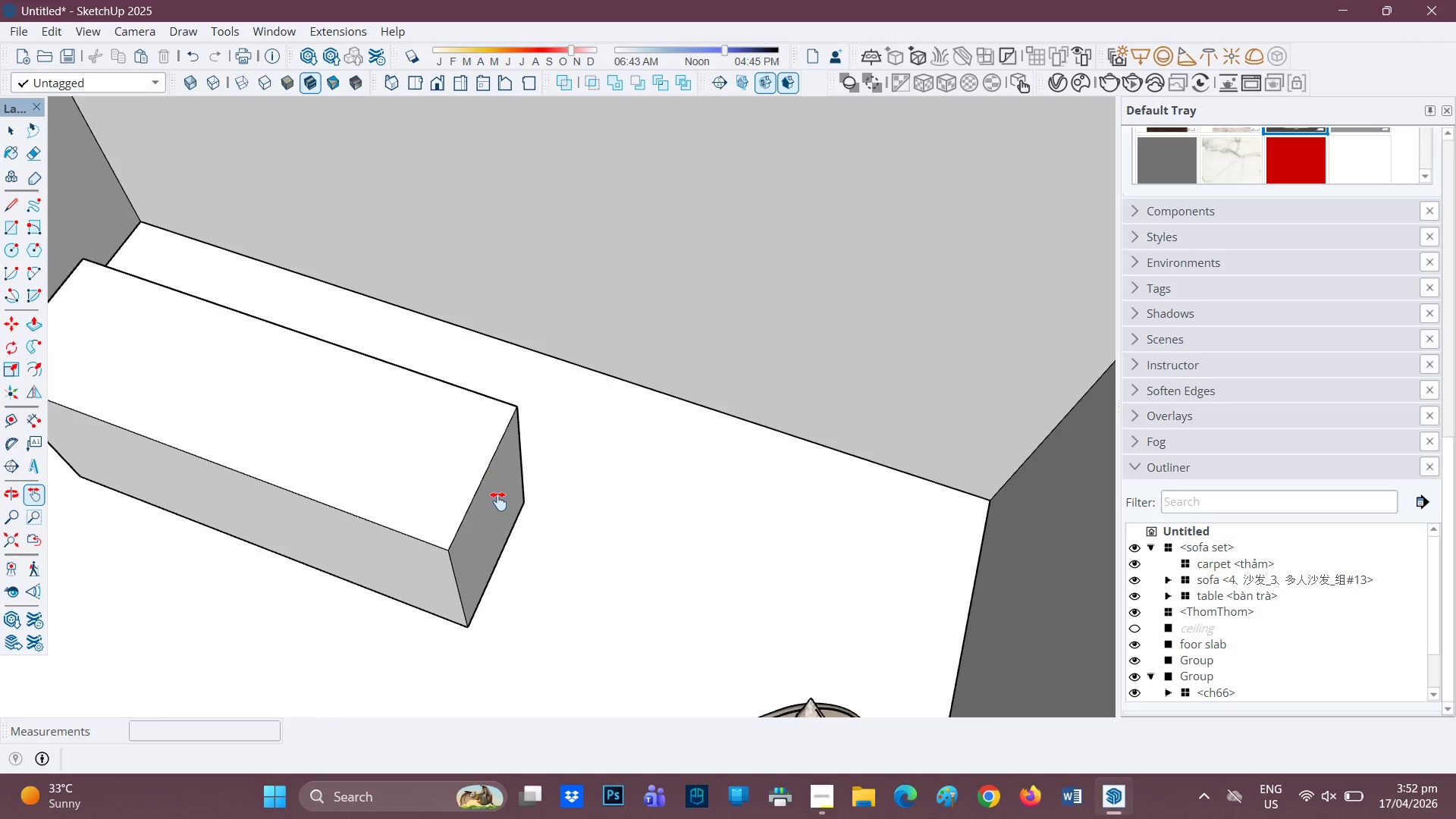 
scroll: coordinate [469, 504], scroll_direction: none, amount: 0.0
 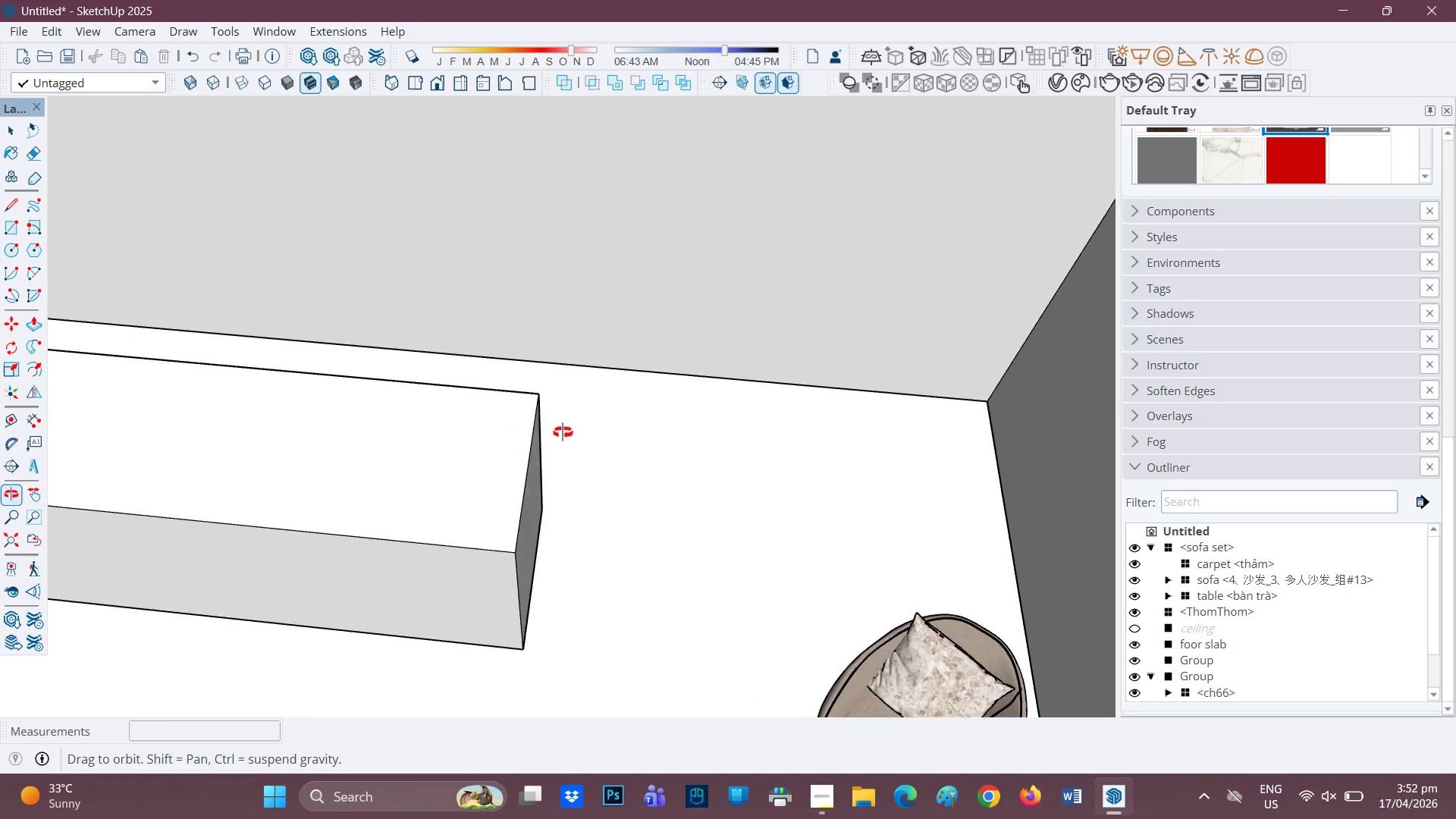 
scroll: coordinate [460, 526], scroll_direction: down, amount: 3.0
 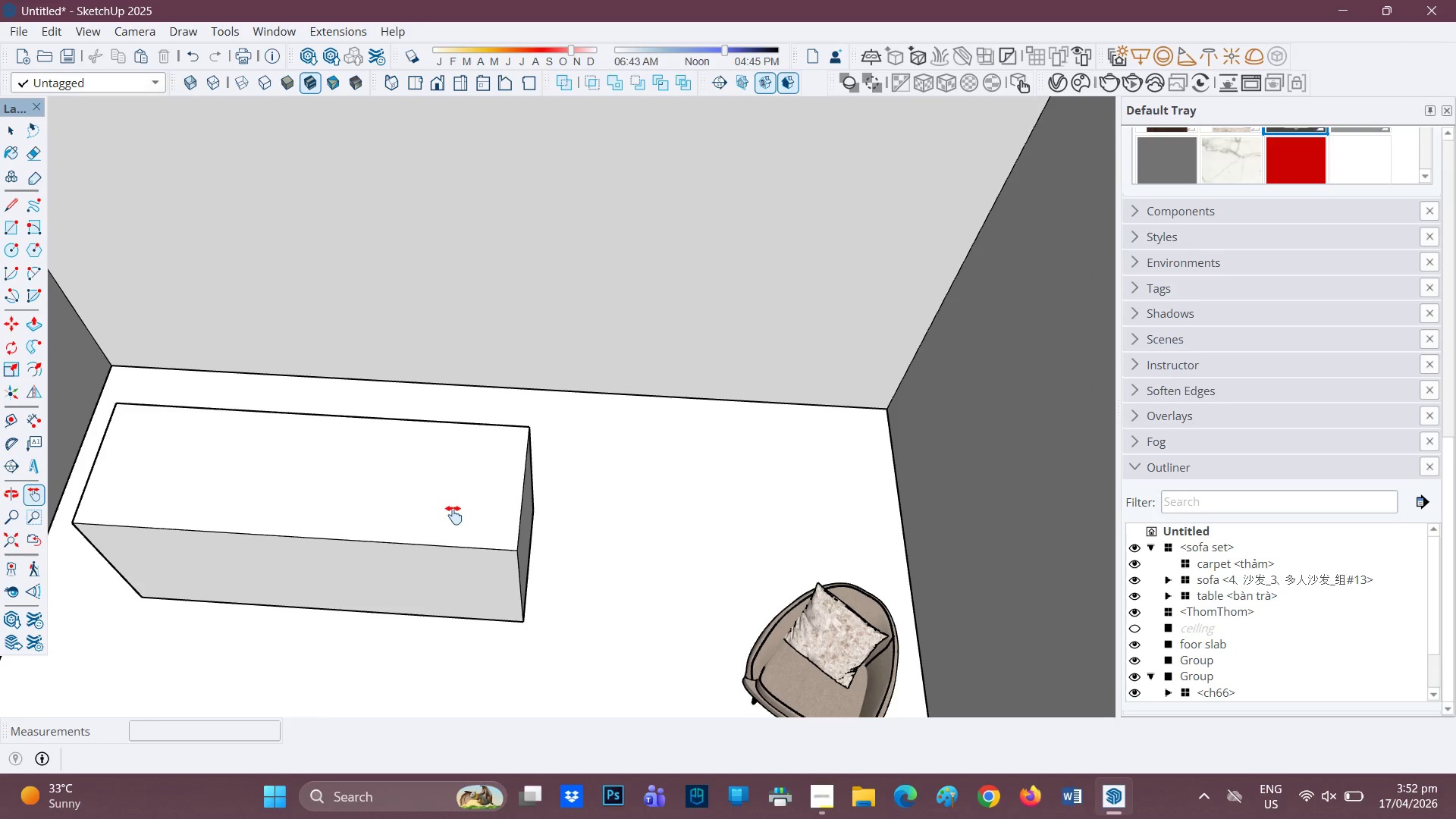 
key(H)
 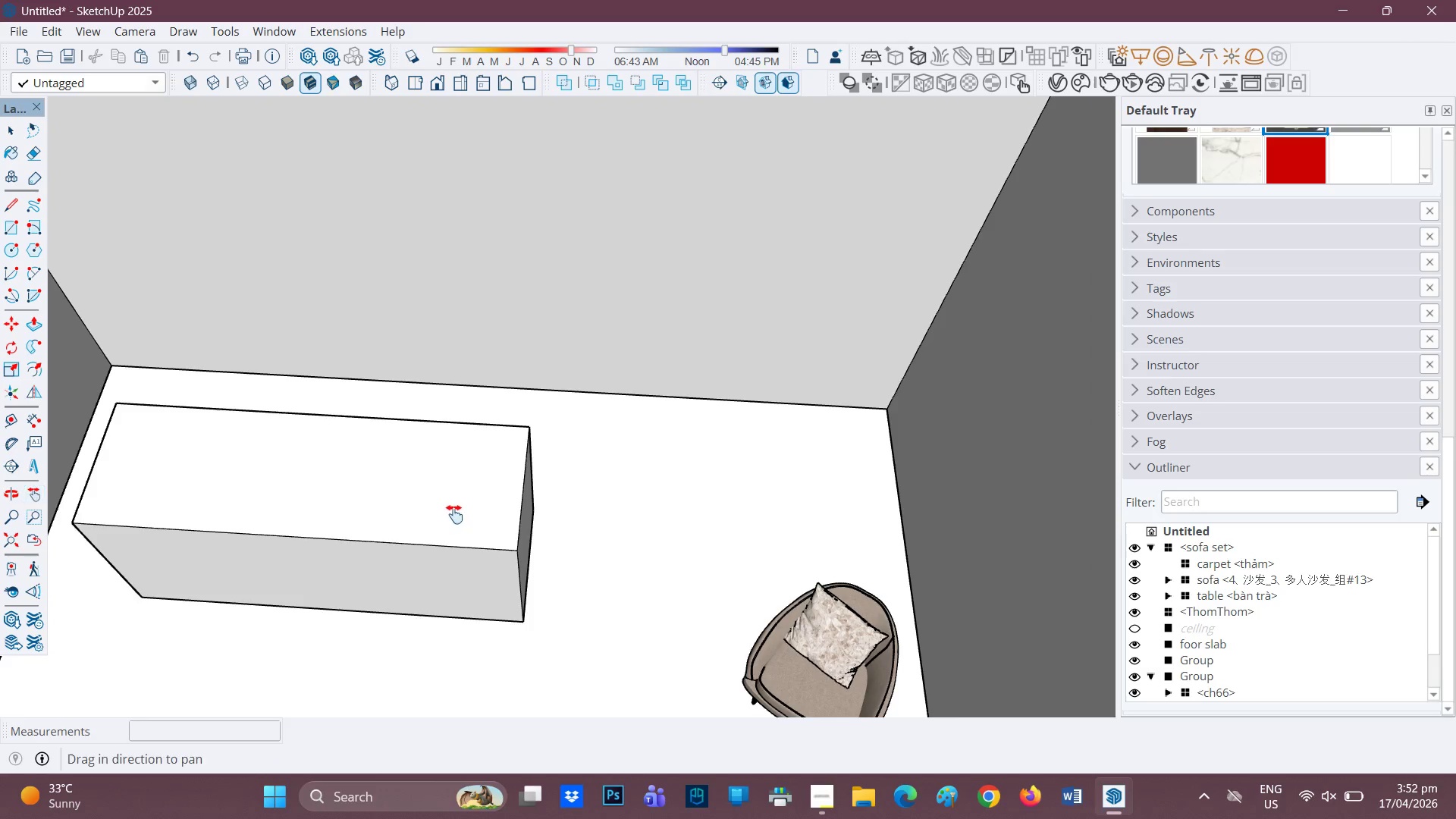 
left_click_drag(start_coordinate=[457, 512], to_coordinate=[559, 463])
 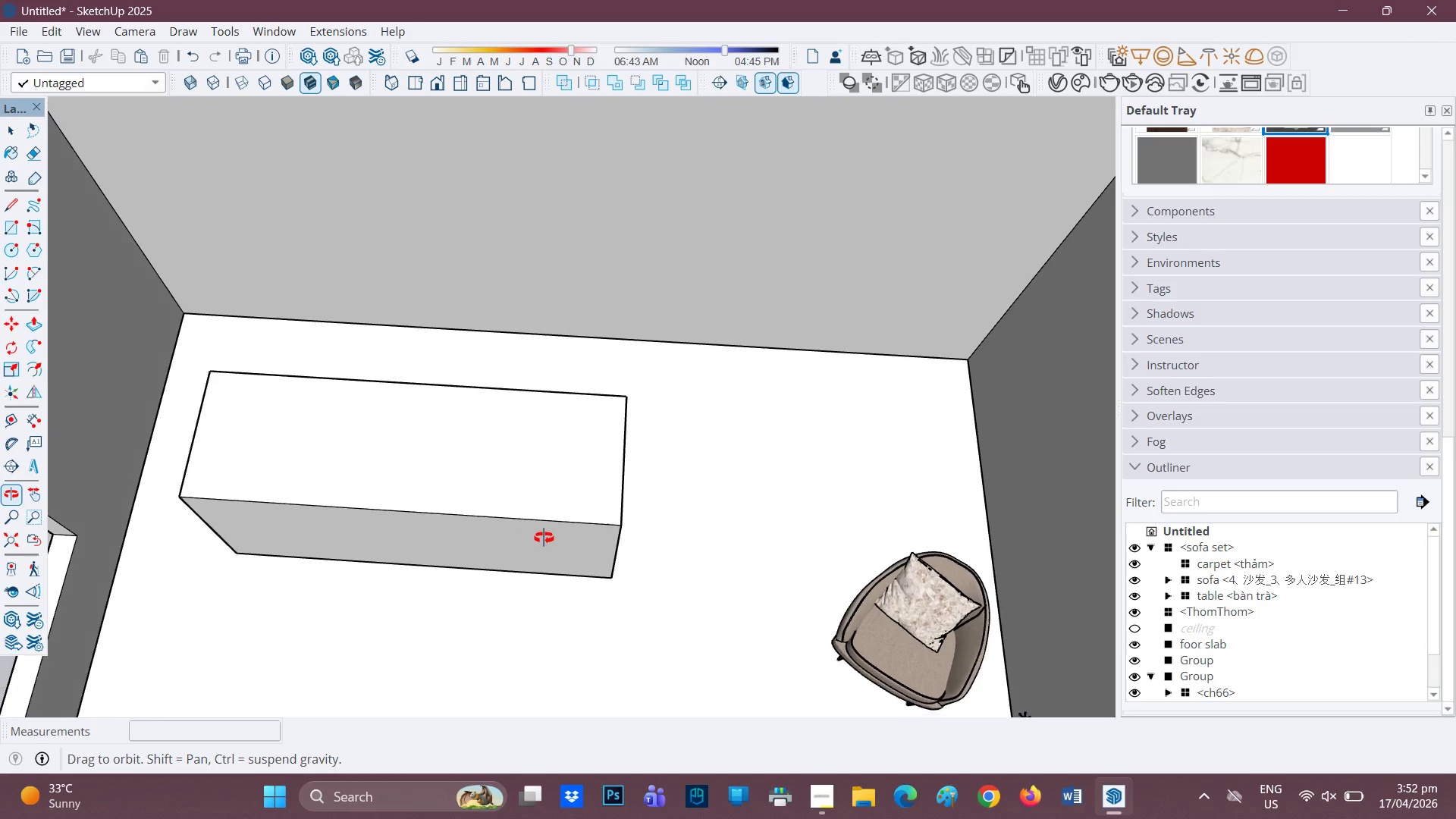 
scroll: coordinate [645, 463], scroll_direction: down, amount: 8.0
 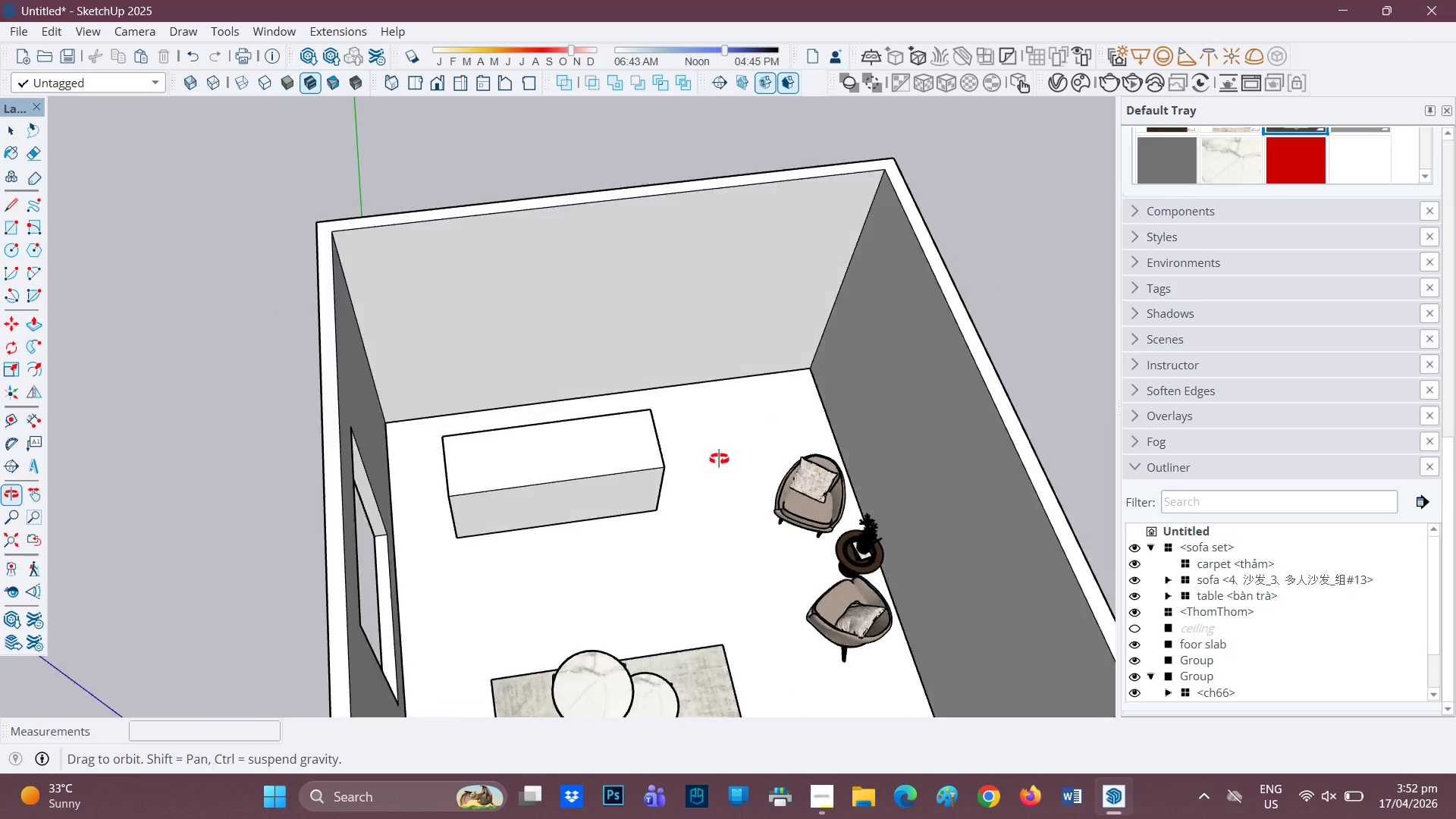 
scroll: coordinate [657, 457], scroll_direction: up, amount: 11.0
 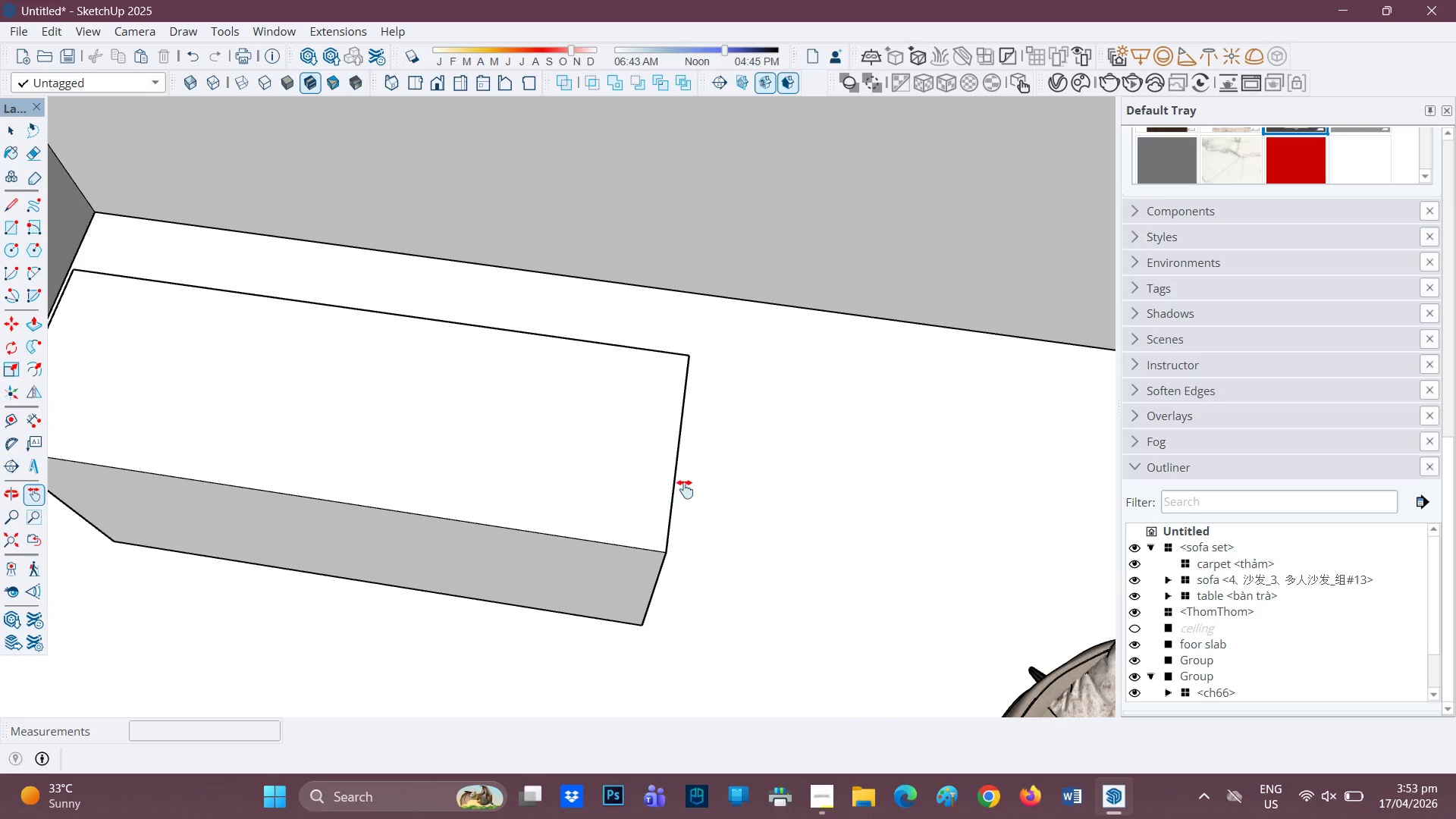 
wait(7.88)
 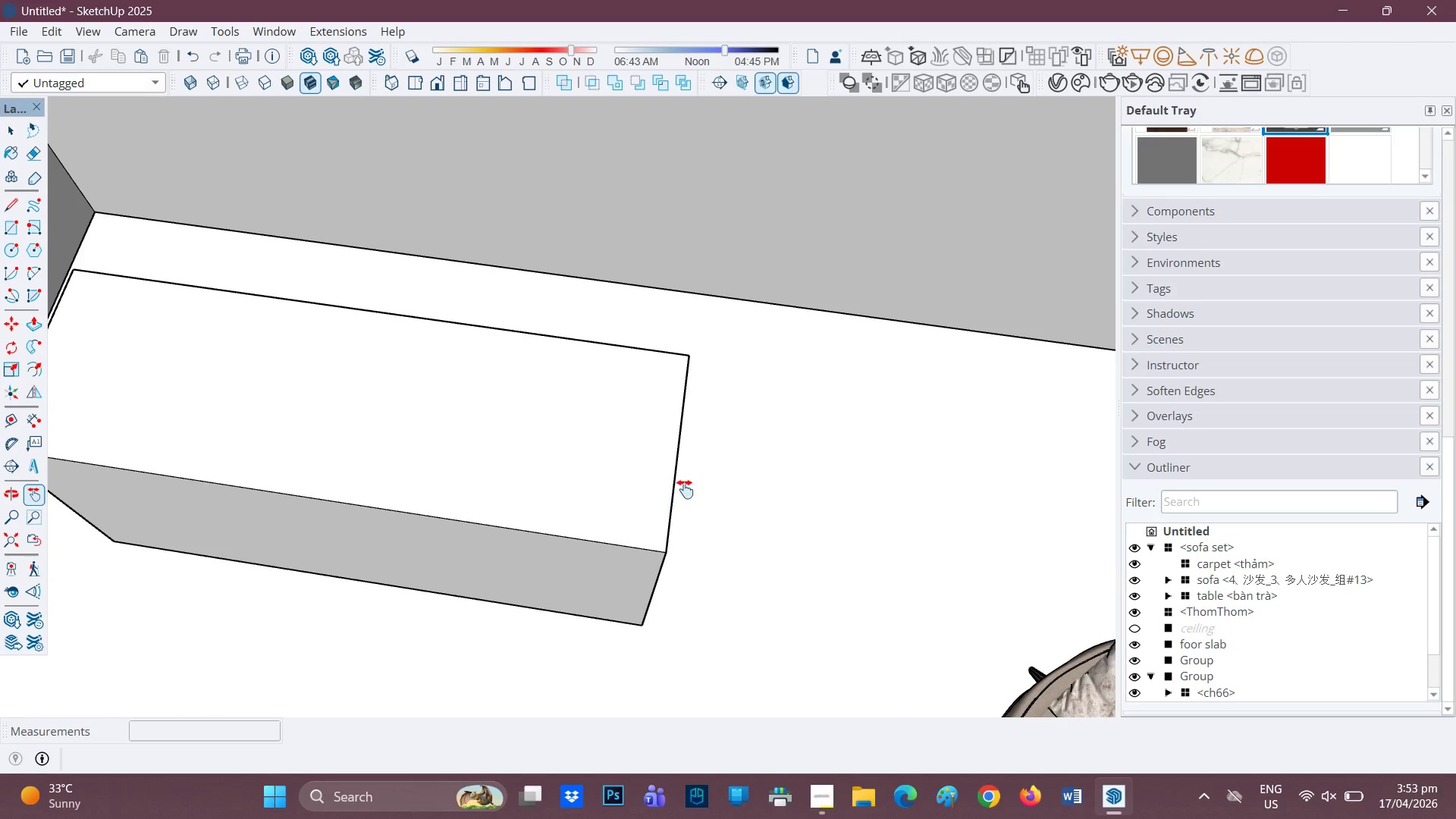 
scroll: coordinate [361, 430], scroll_direction: up, amount: 2.0
 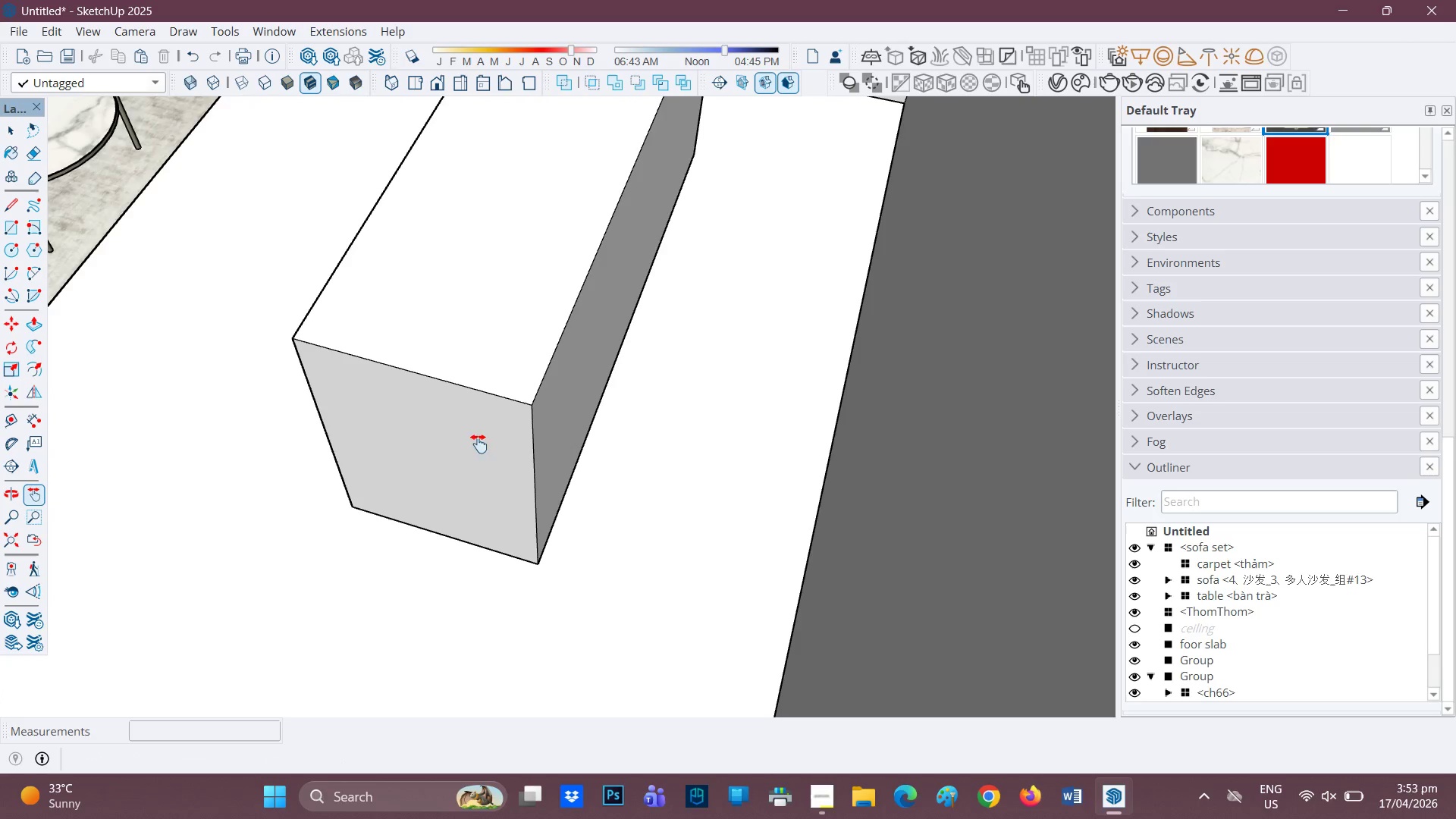 
key(L)
 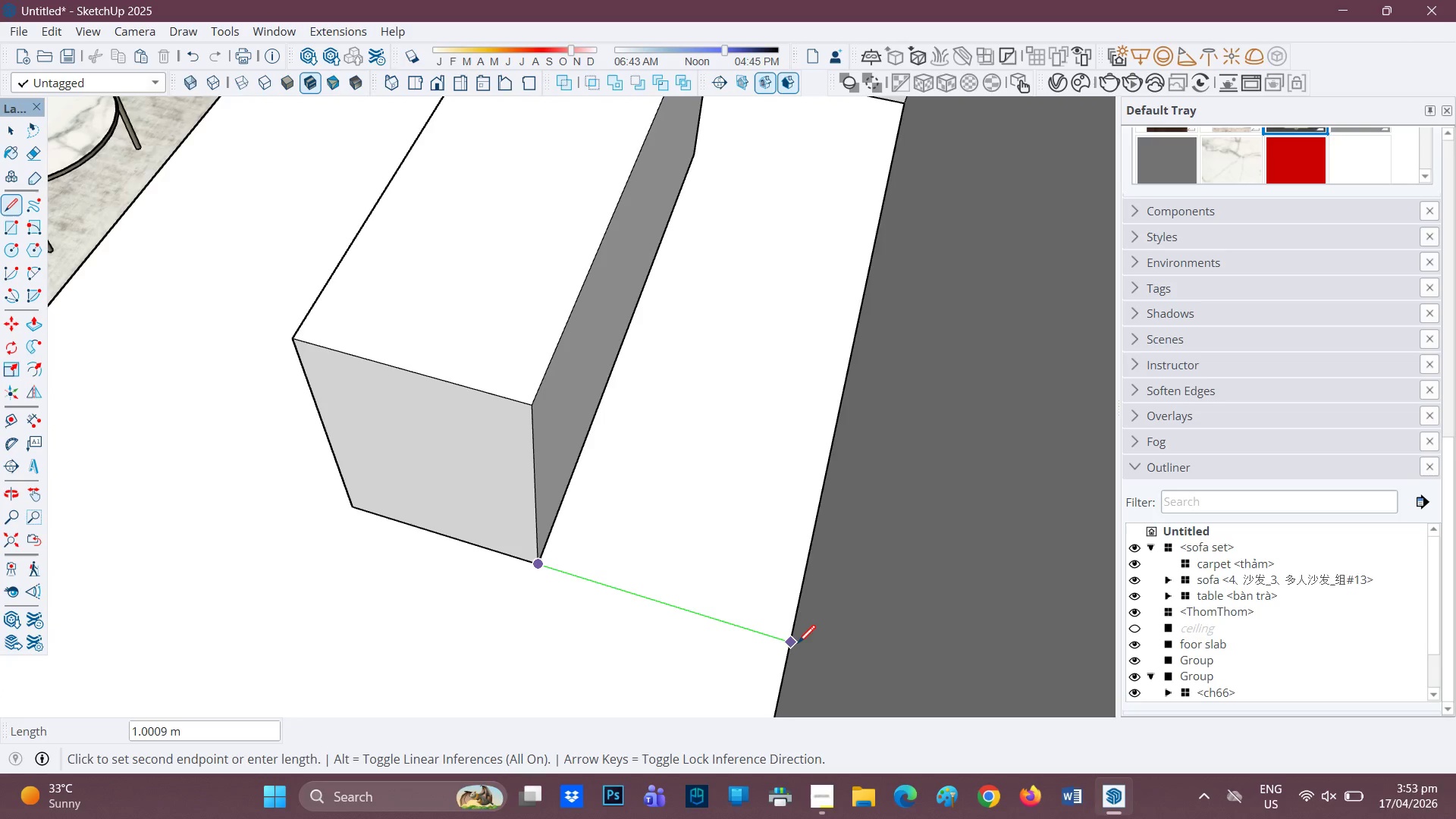 
left_click([785, 642])
 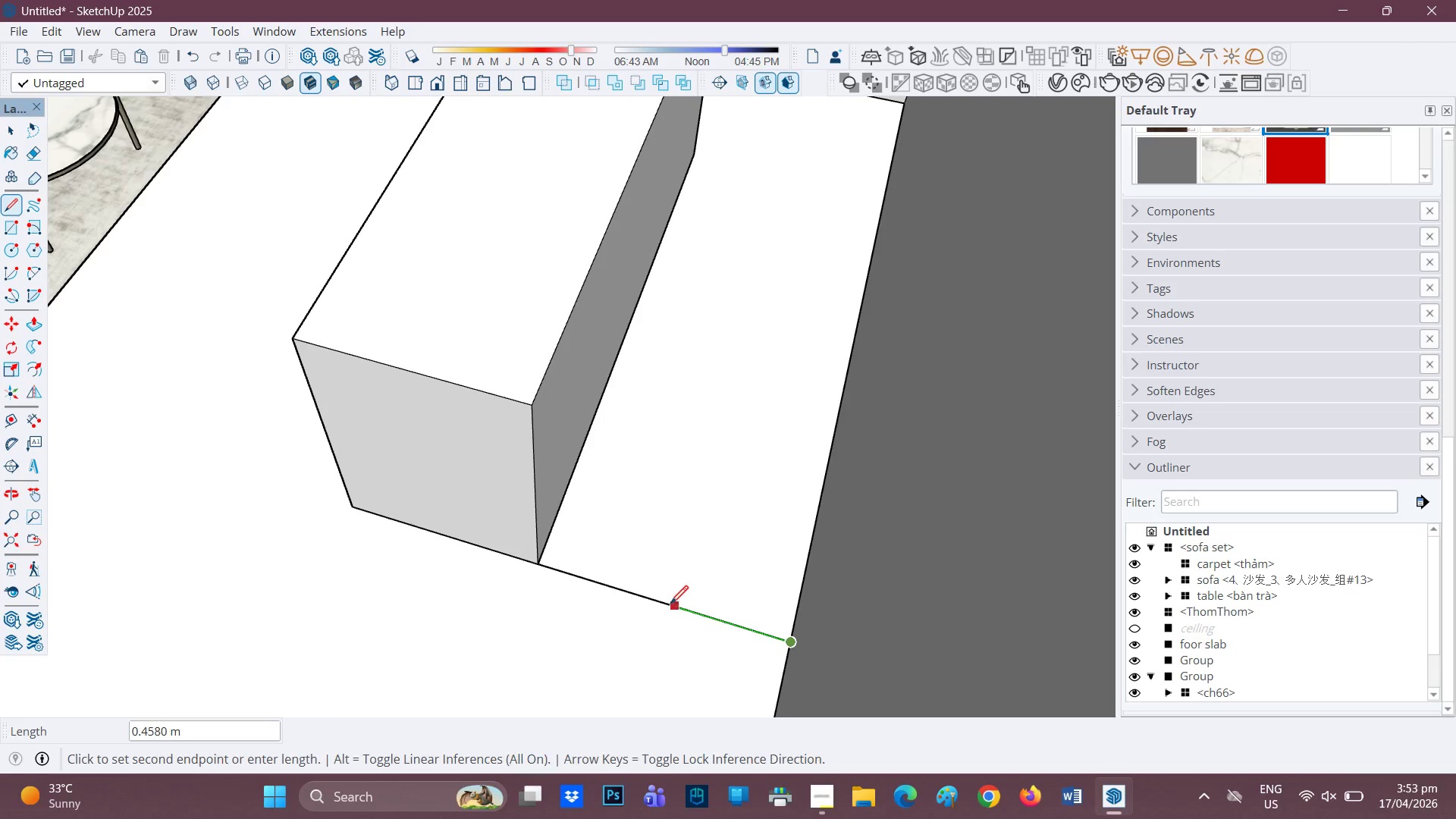 
key(Space)
 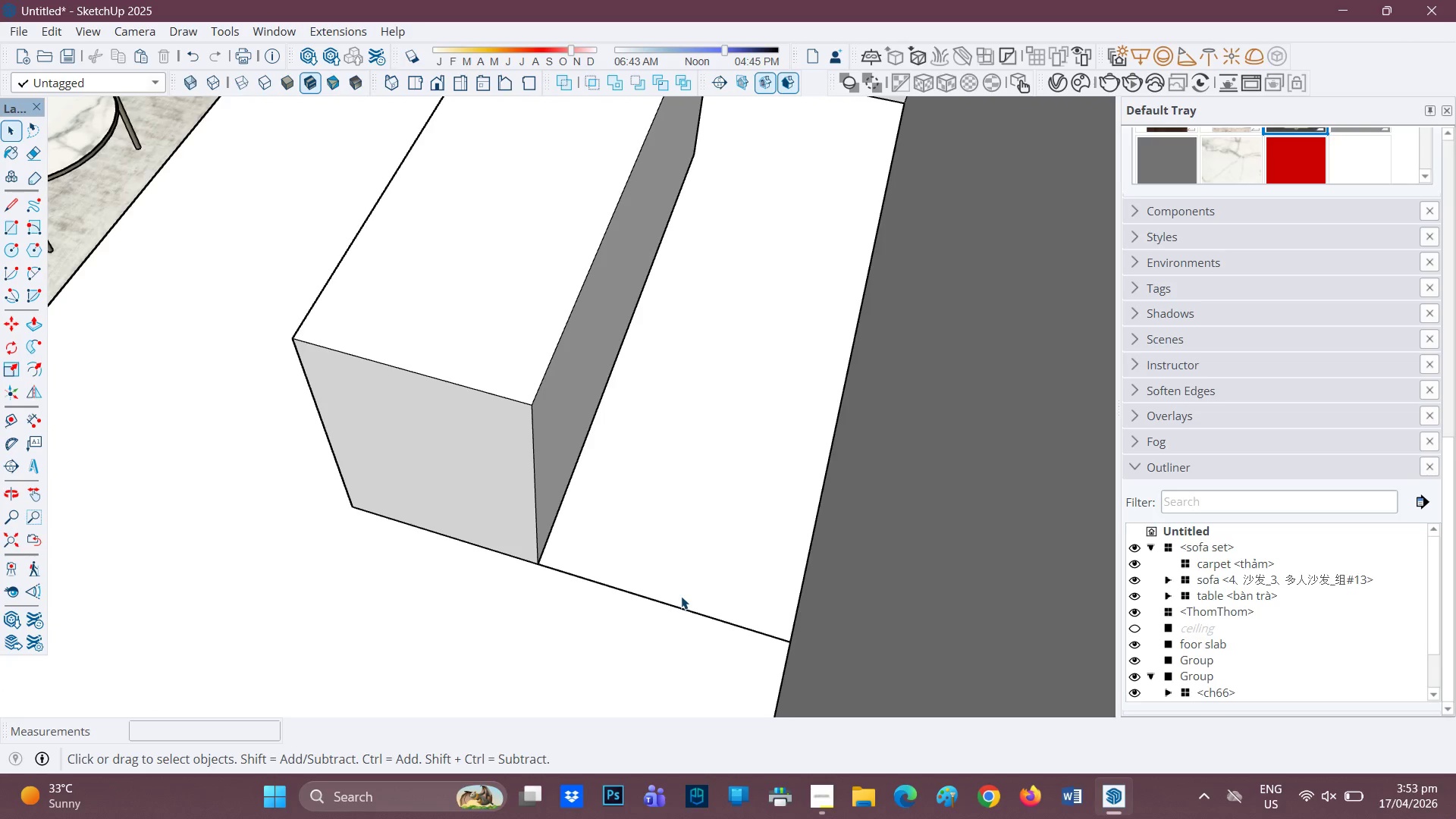 
key(L)
 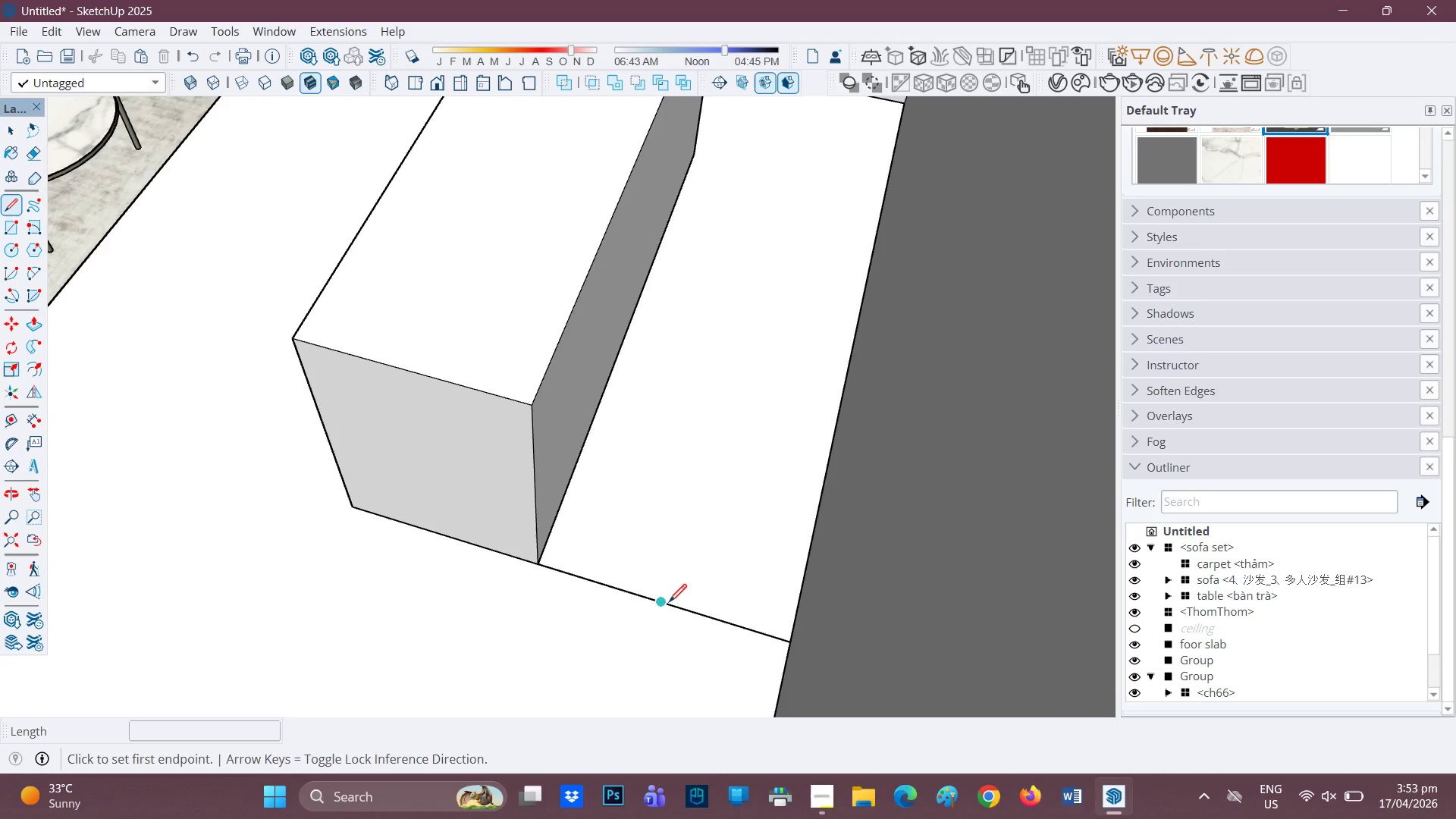 
left_click([669, 604])
 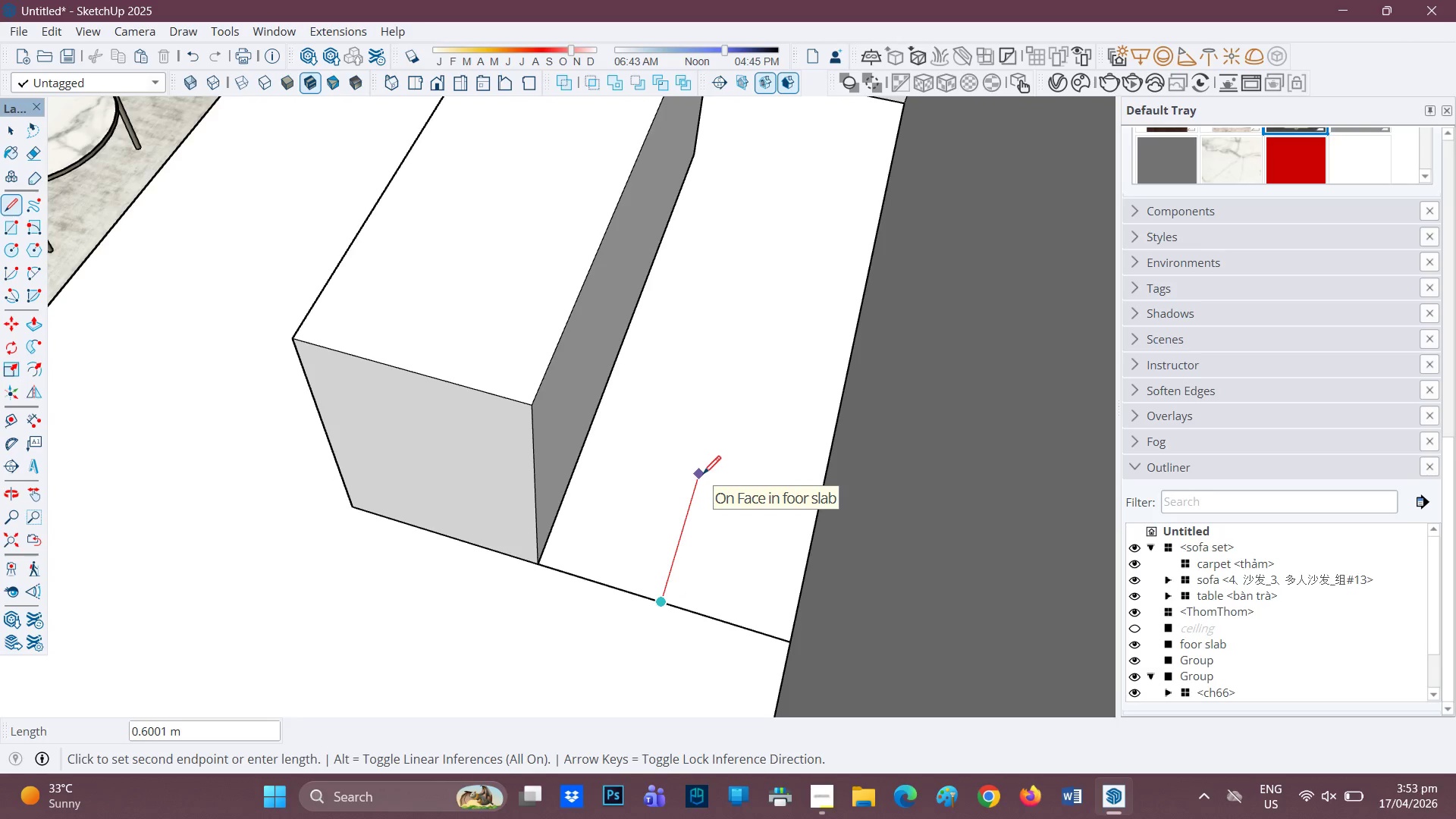 
key(1)
 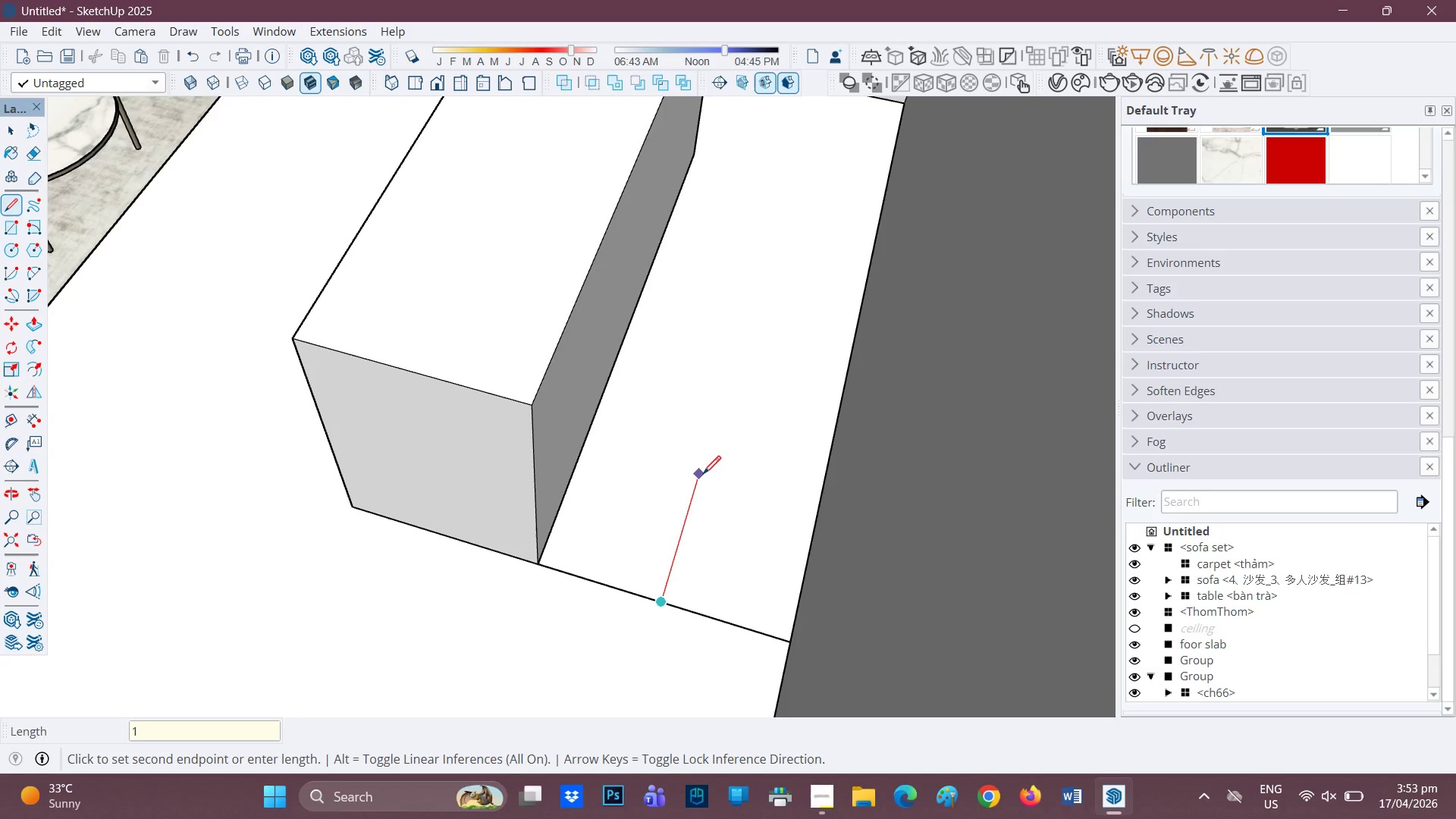 
key(Backspace)
 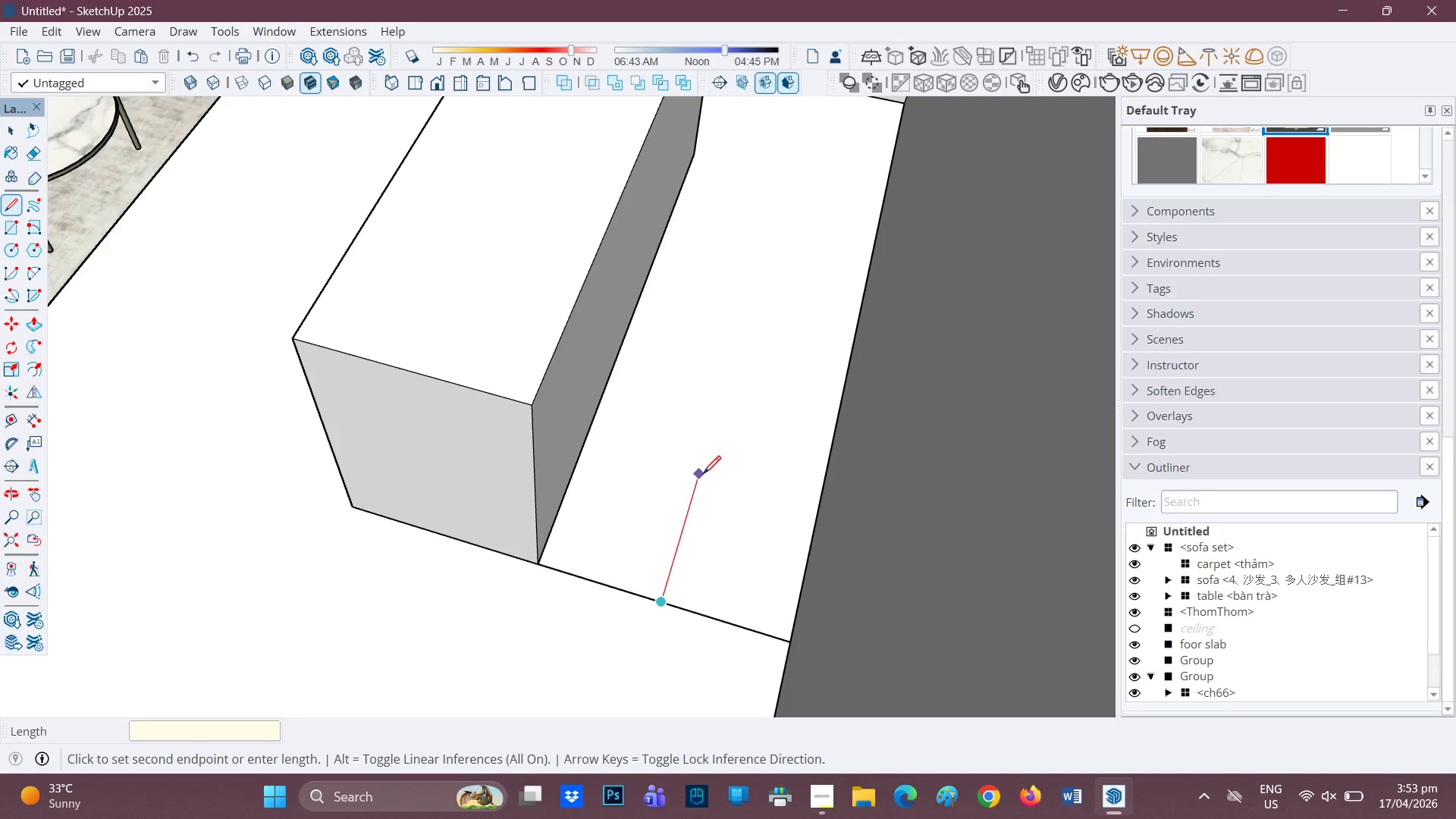 
key(Period)
 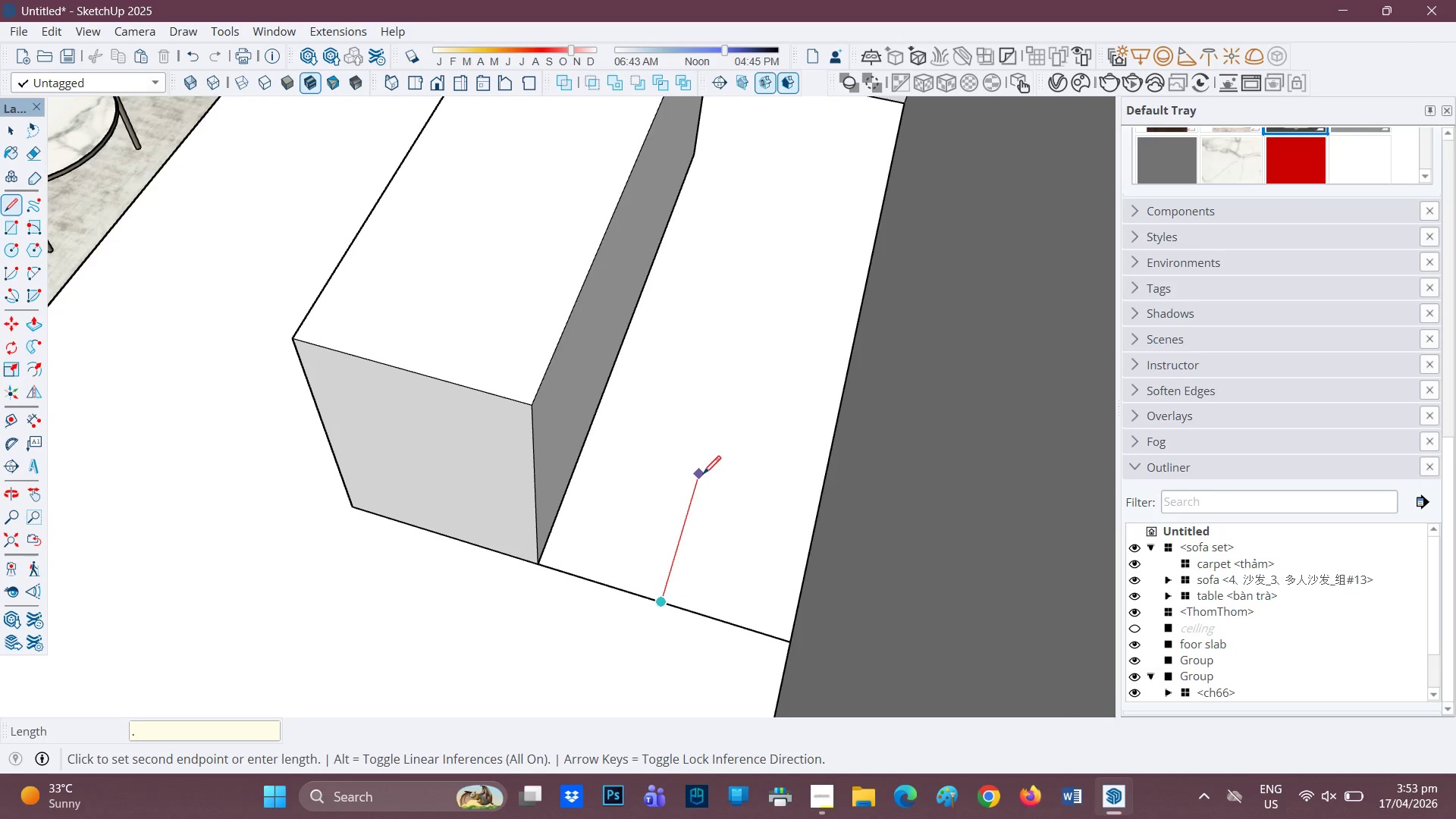 
key(8)
 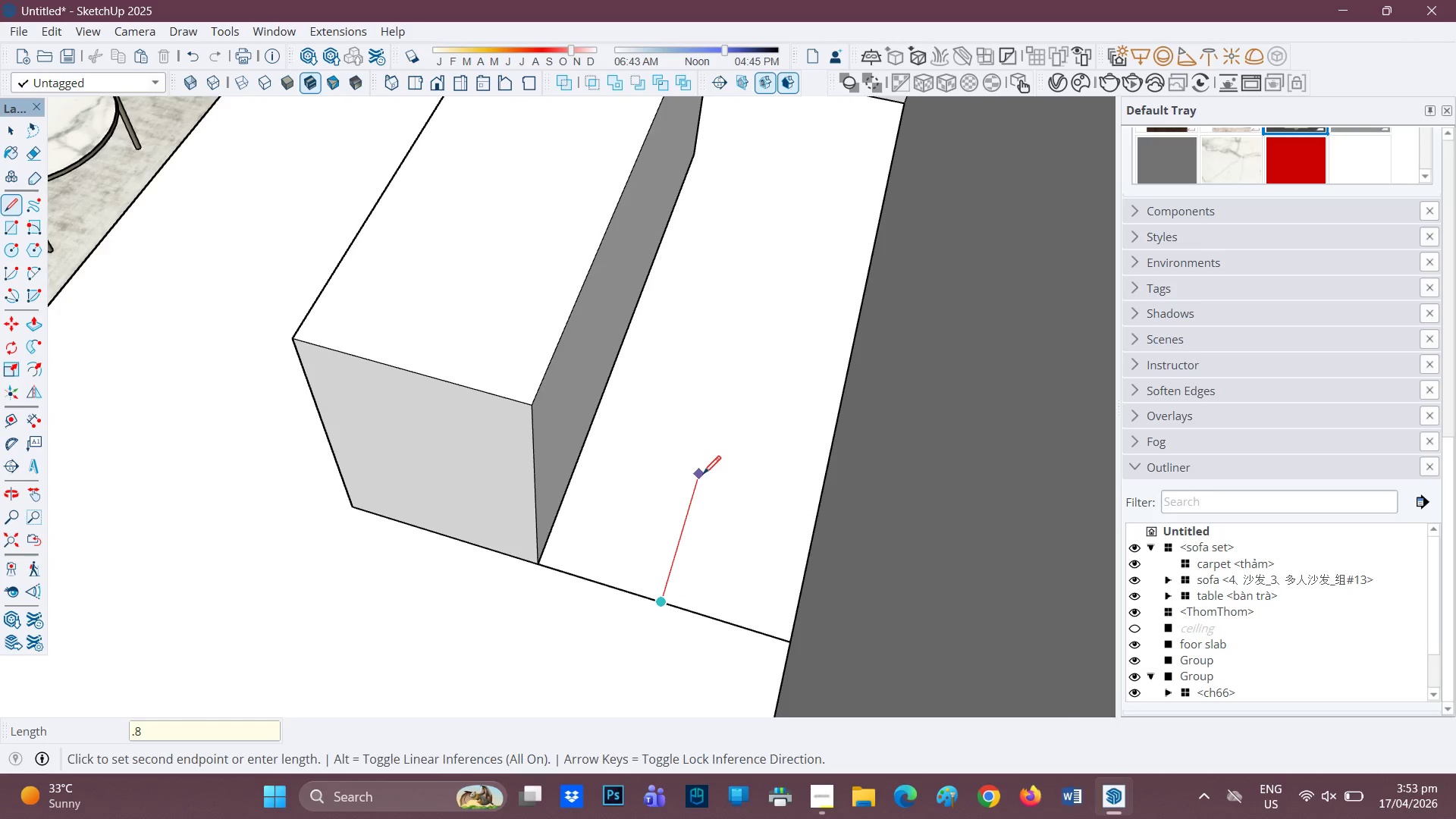 
key(Enter)
 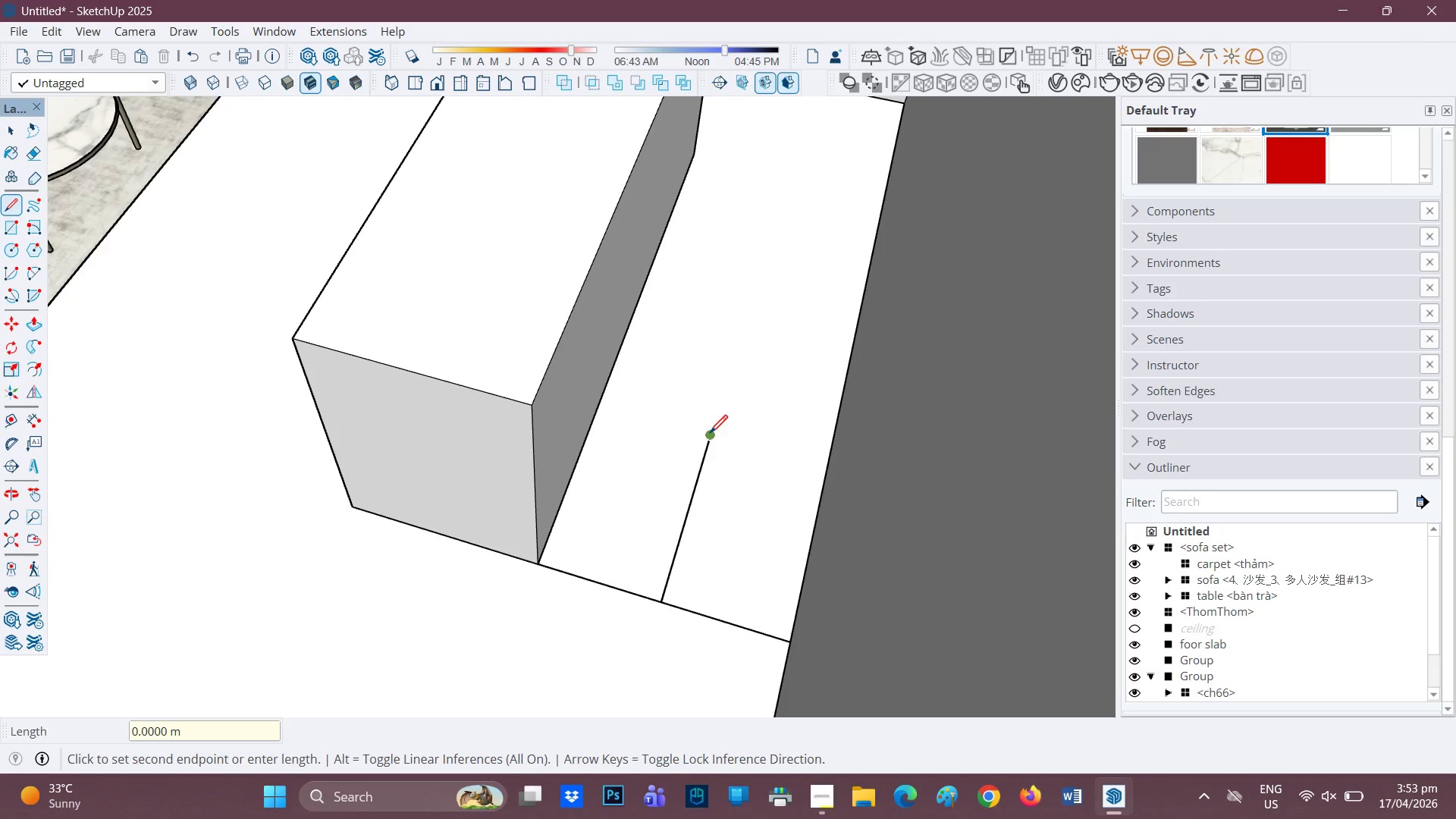 
left_click([713, 437])
 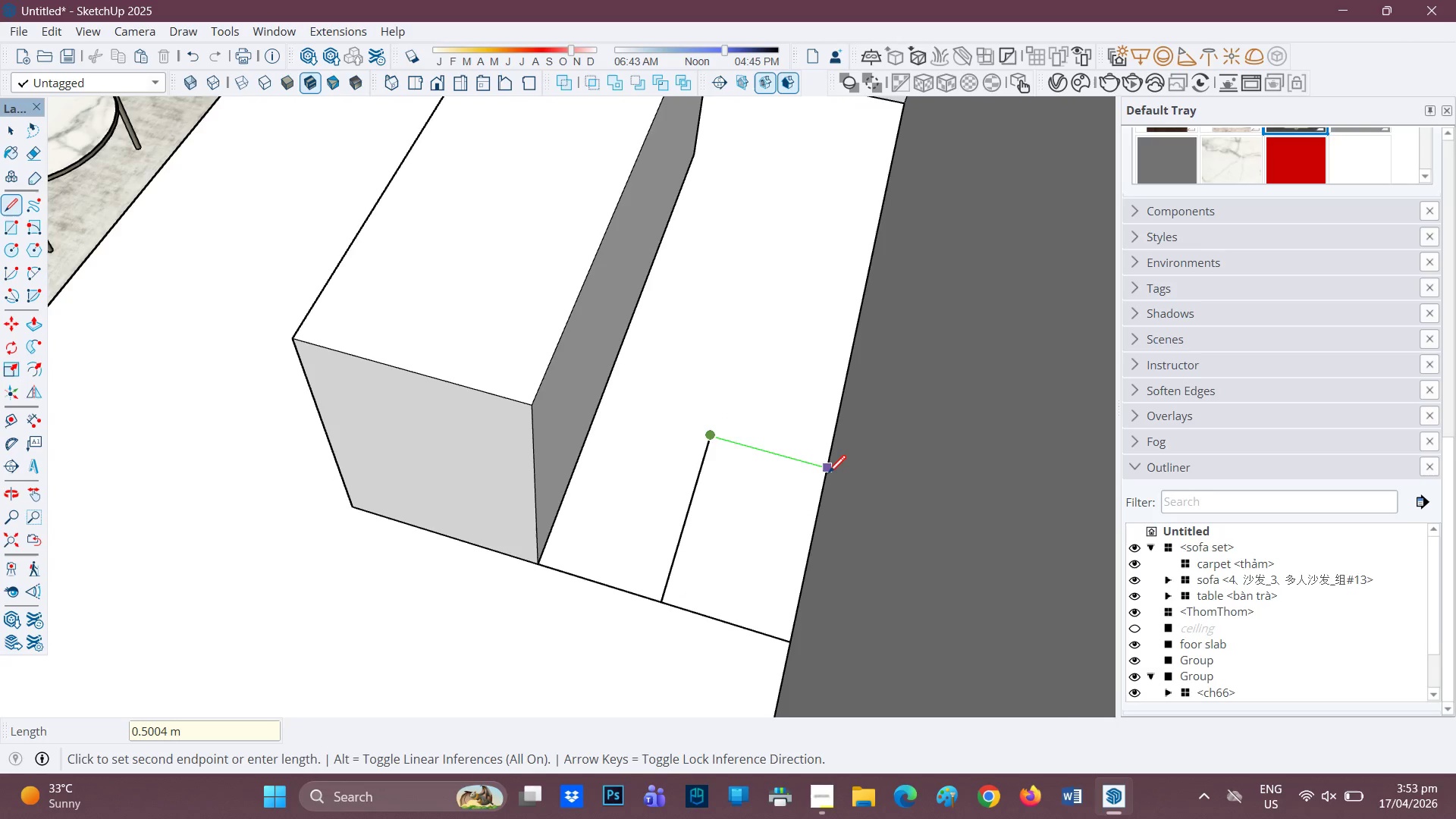 
left_click([828, 475])
 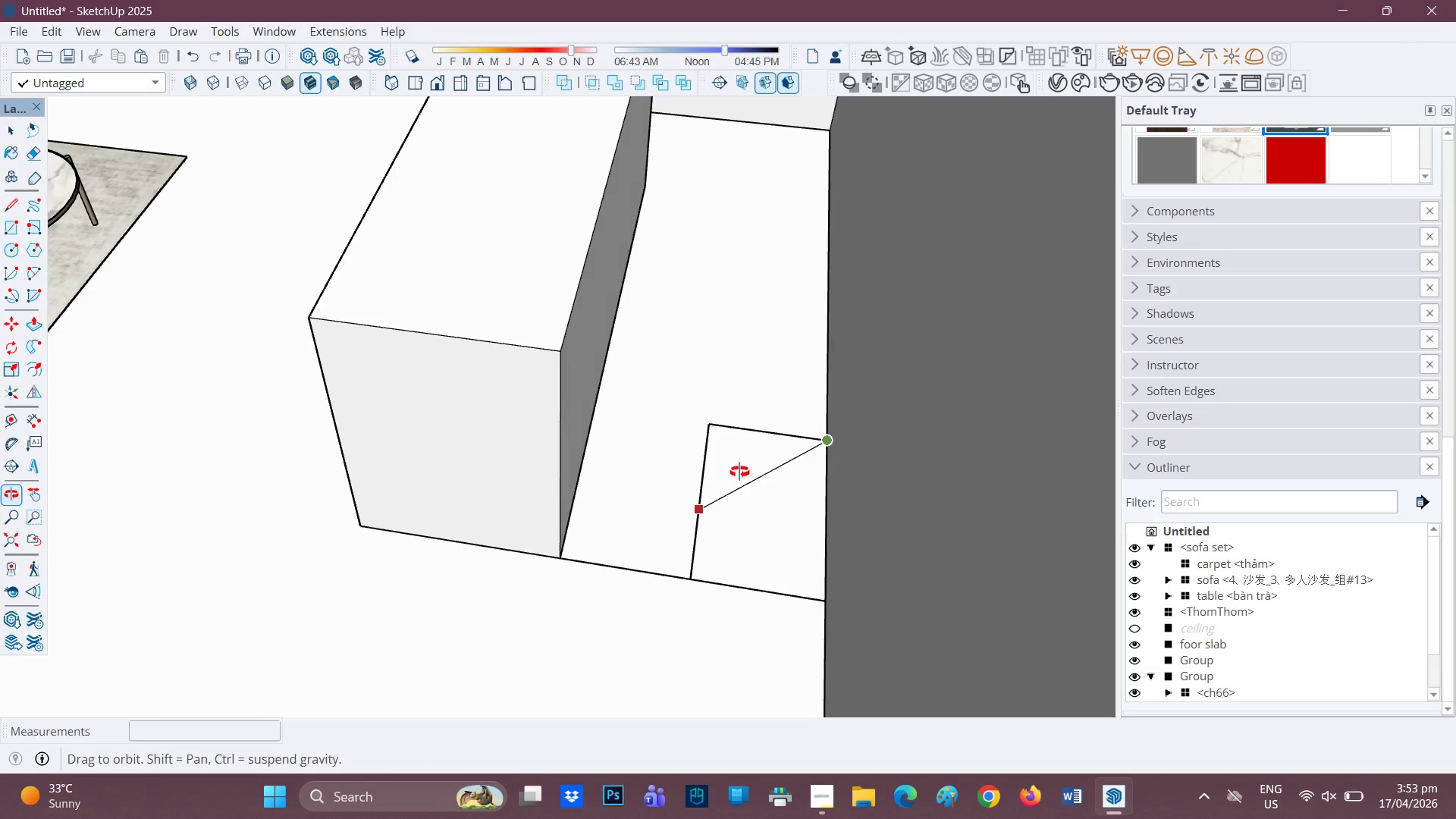 
key(Space)
 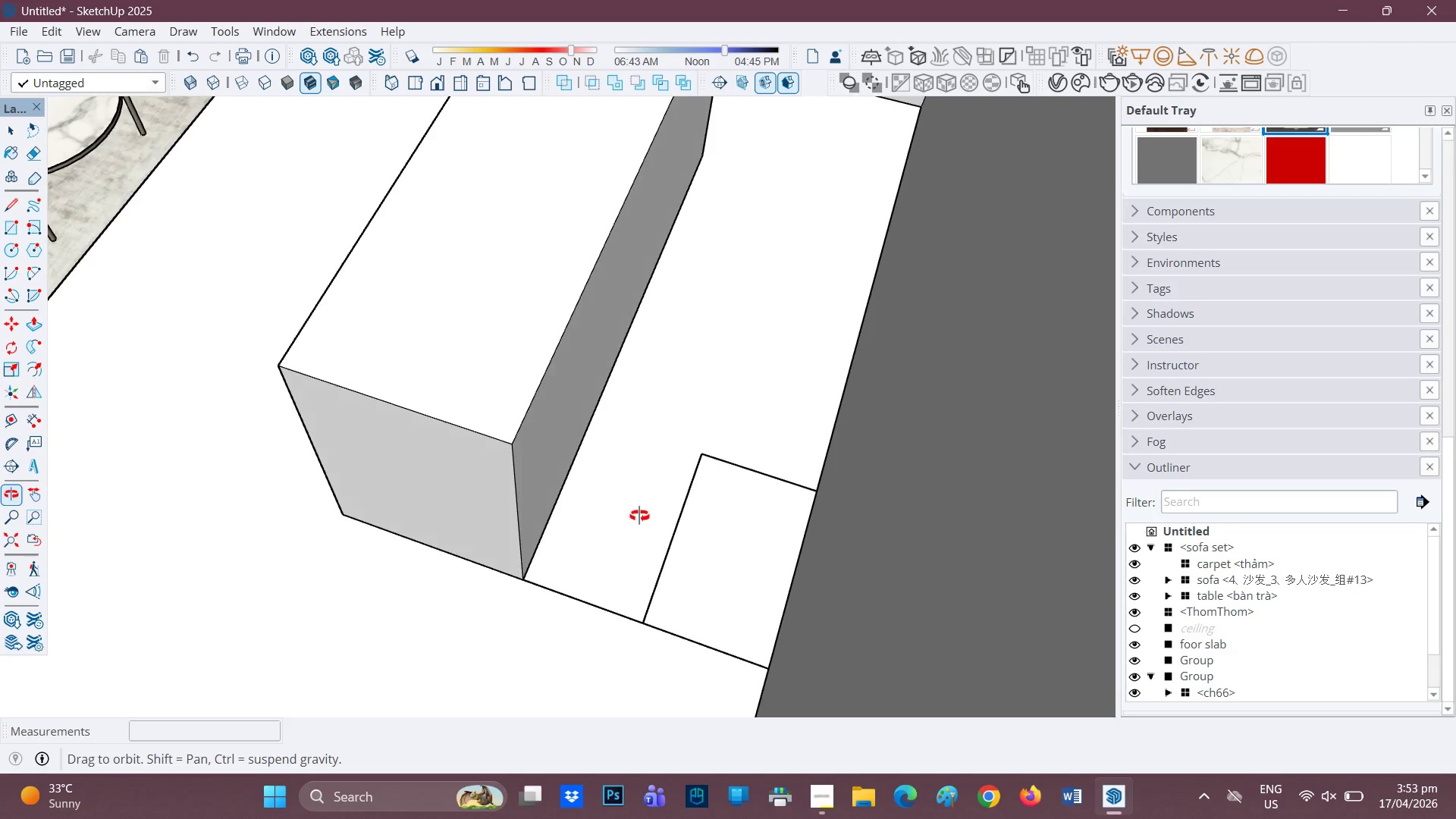 
key(L)
 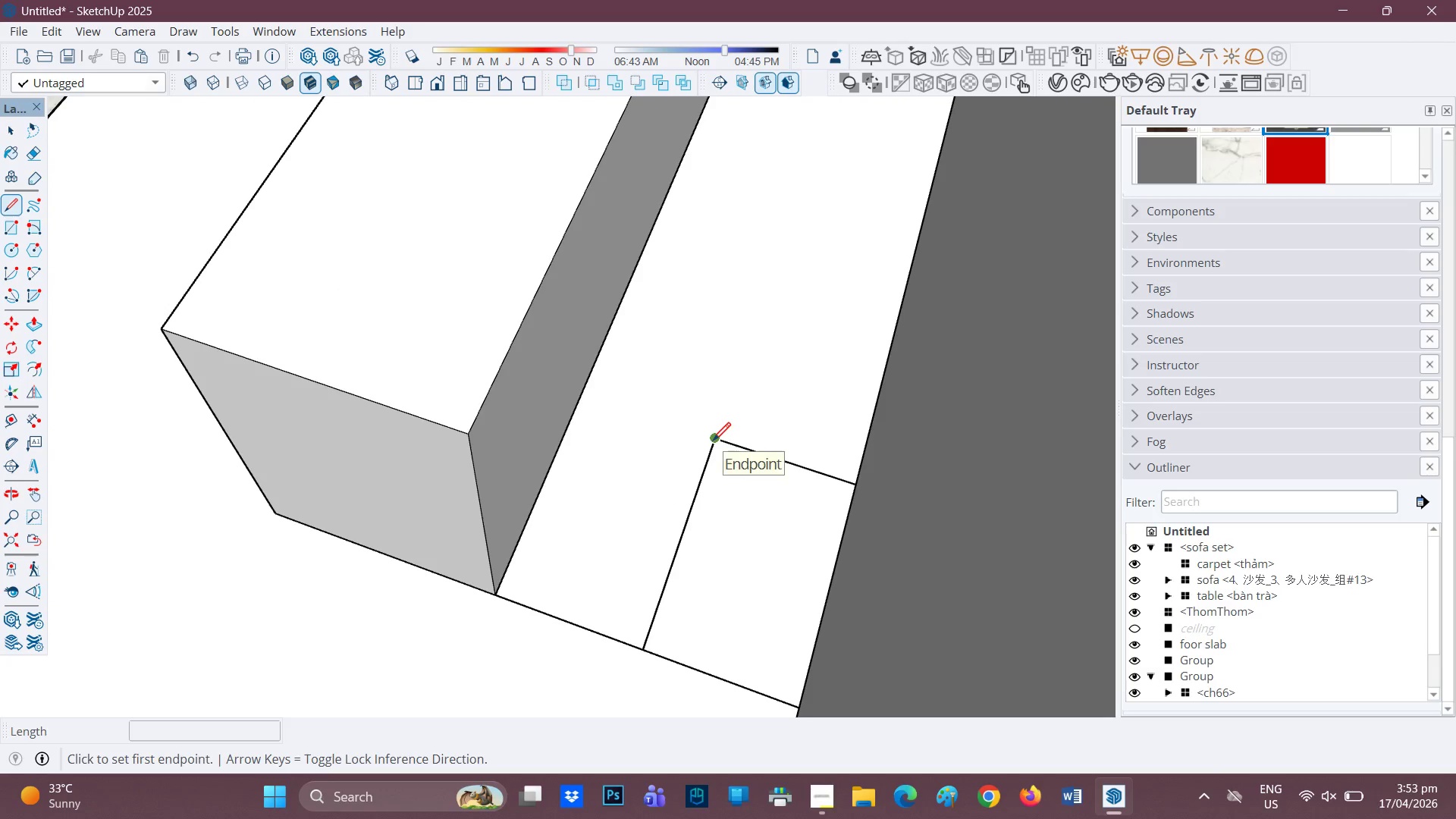 
scroll: coordinate [641, 530], scroll_direction: up, amount: 2.0
 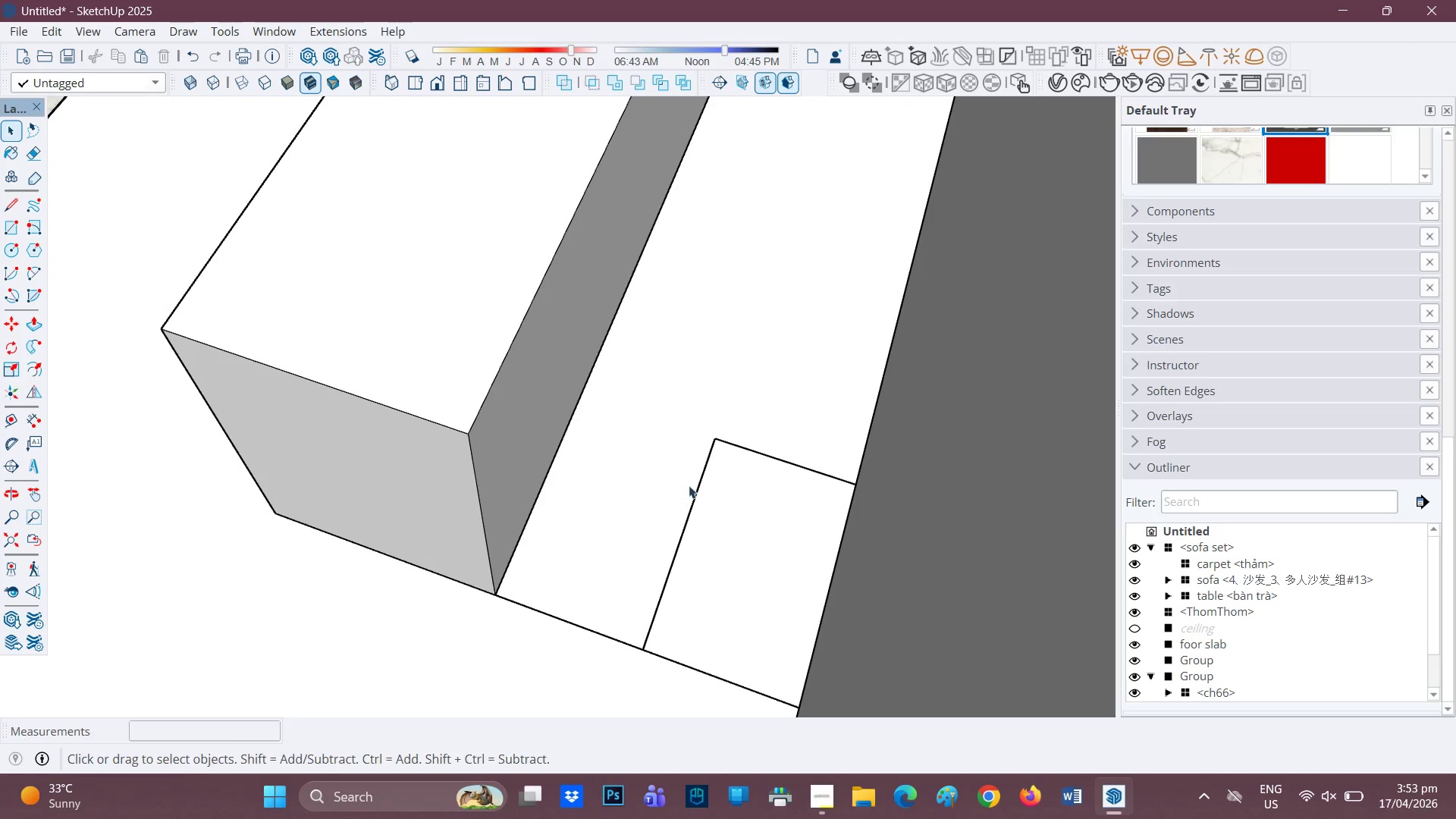 
left_click([713, 442])
 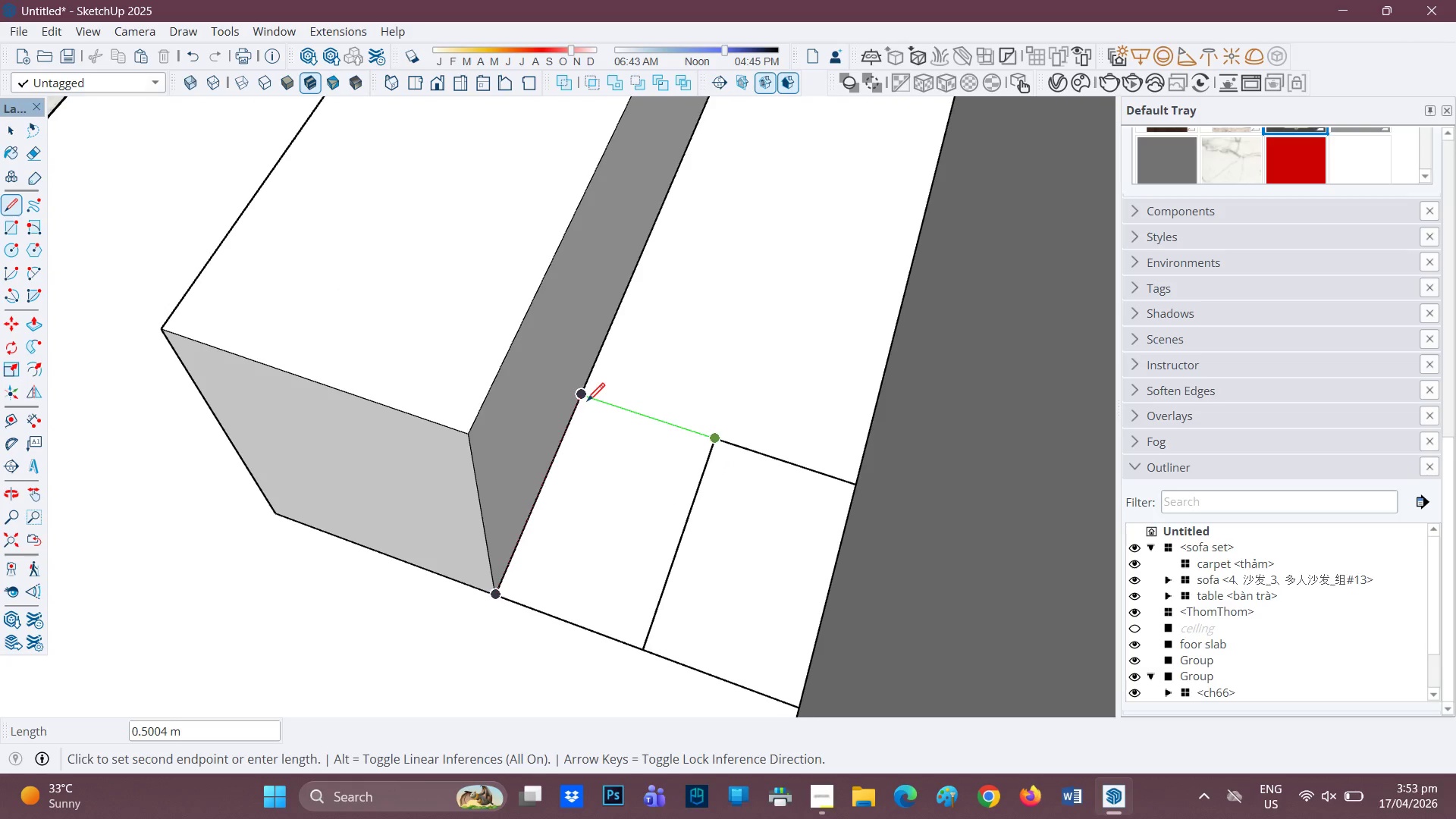 
left_click([585, 399])
 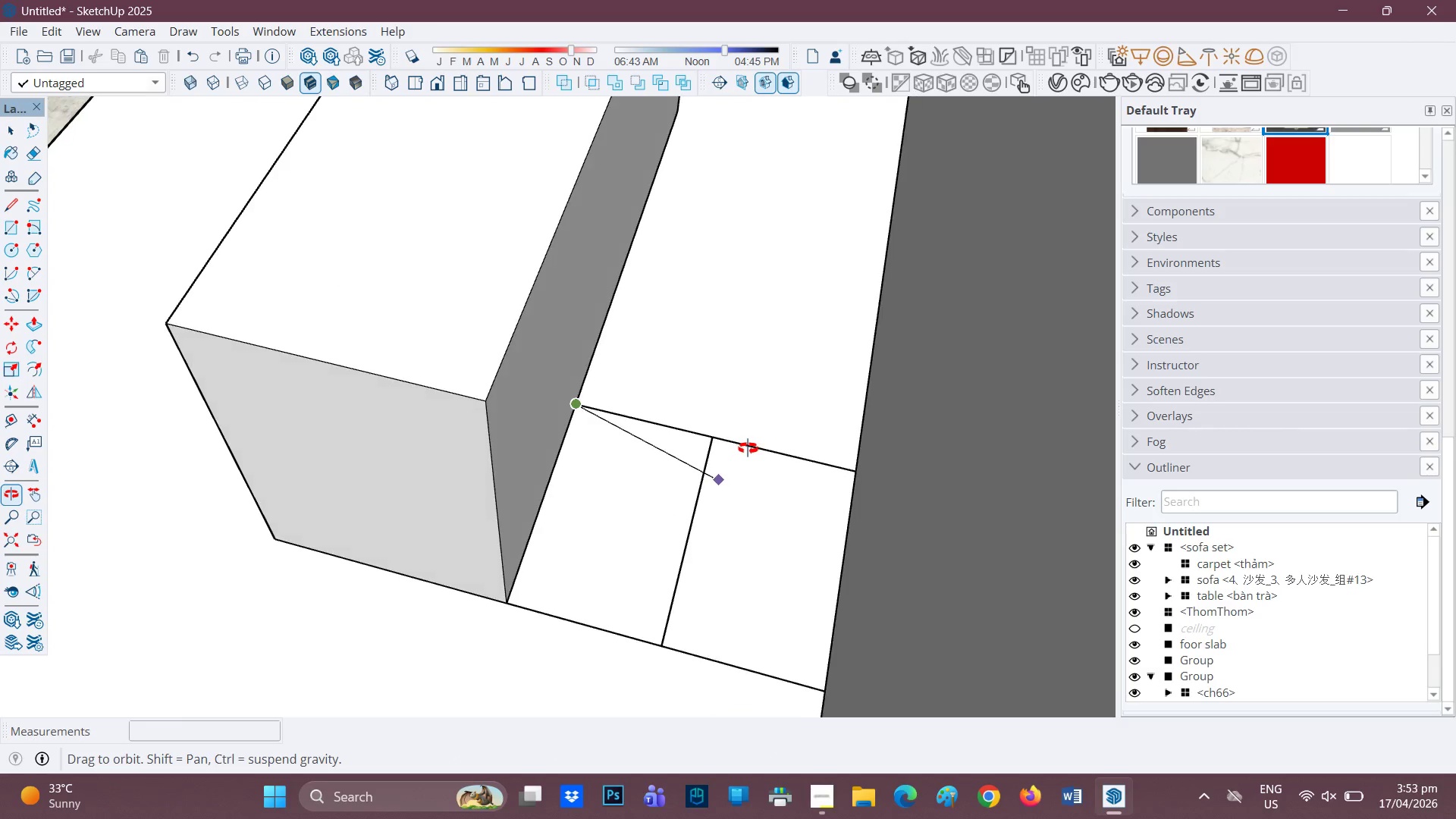 
key(Space)
 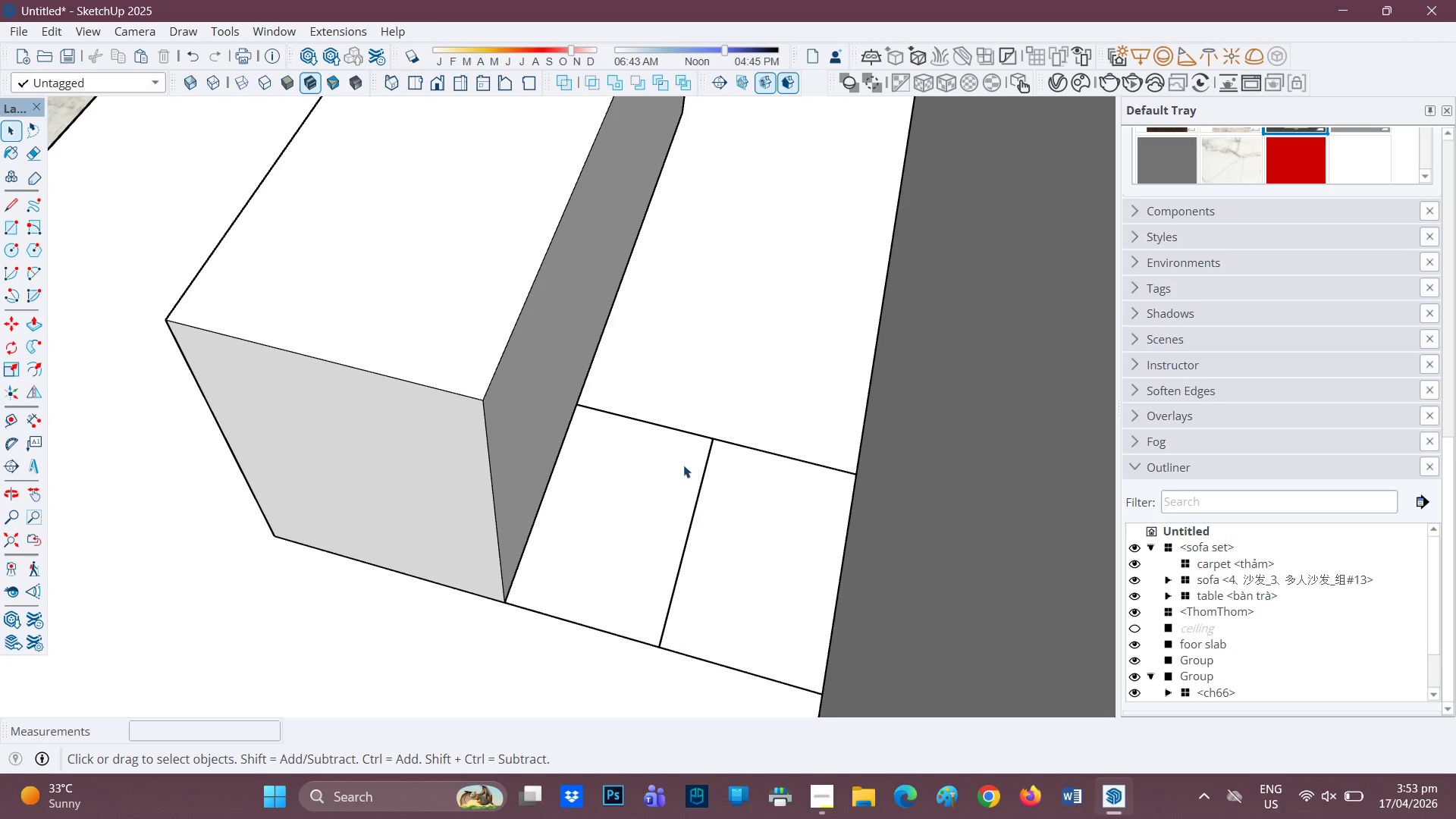 
scroll: coordinate [683, 468], scroll_direction: up, amount: 2.0
 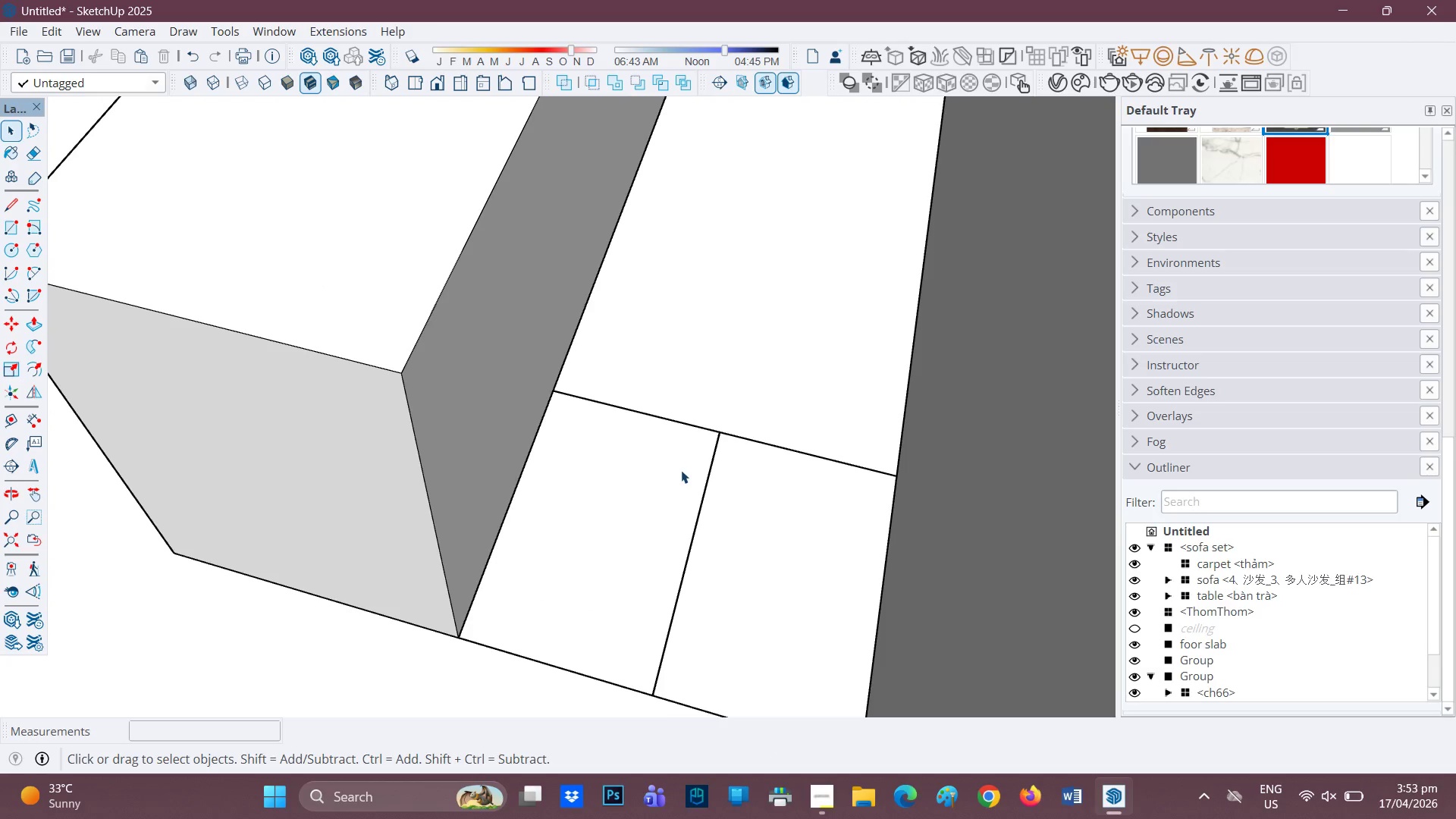 
key(E)
 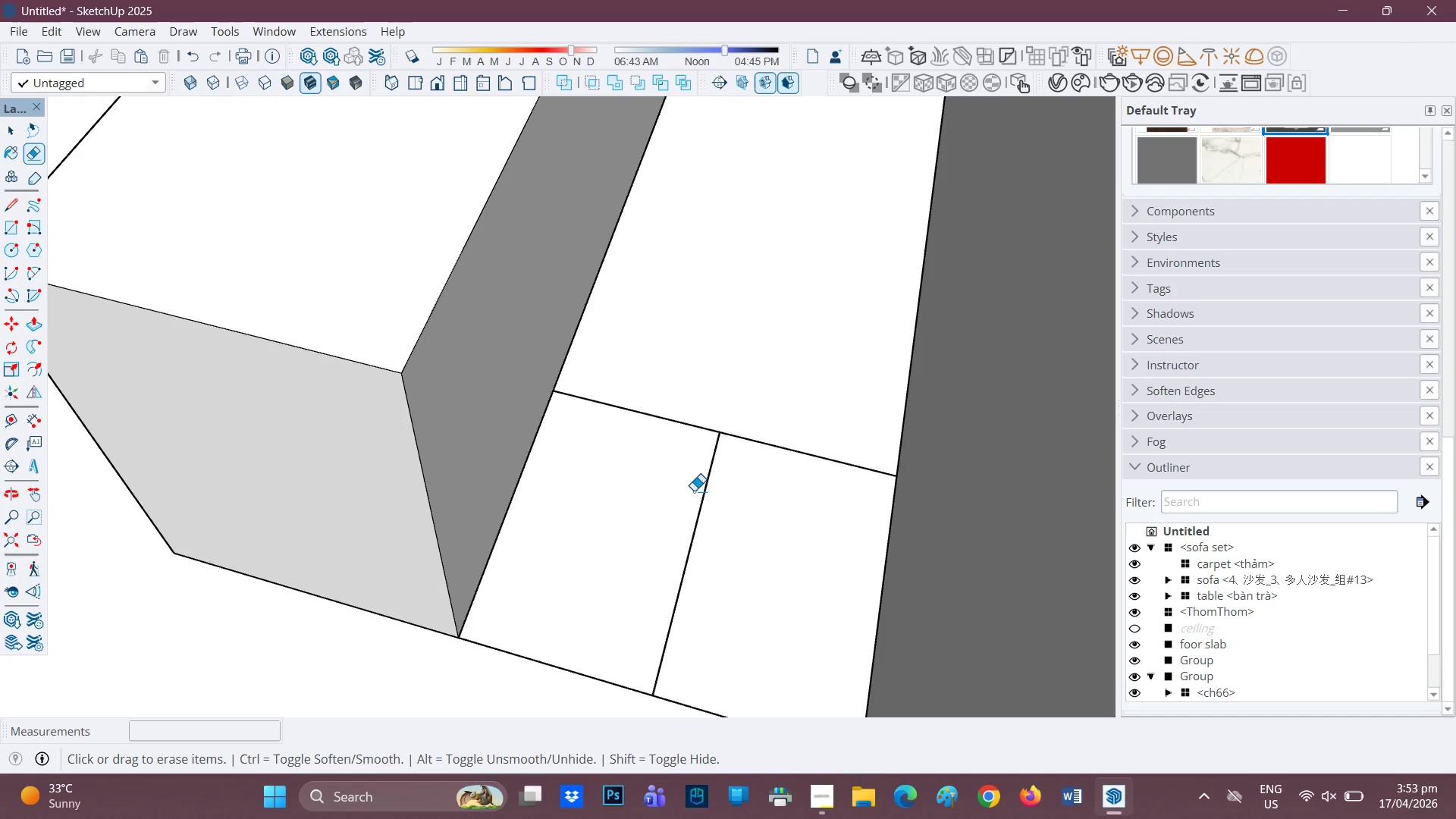 
left_click_drag(start_coordinate=[694, 491], to_coordinate=[704, 497])
 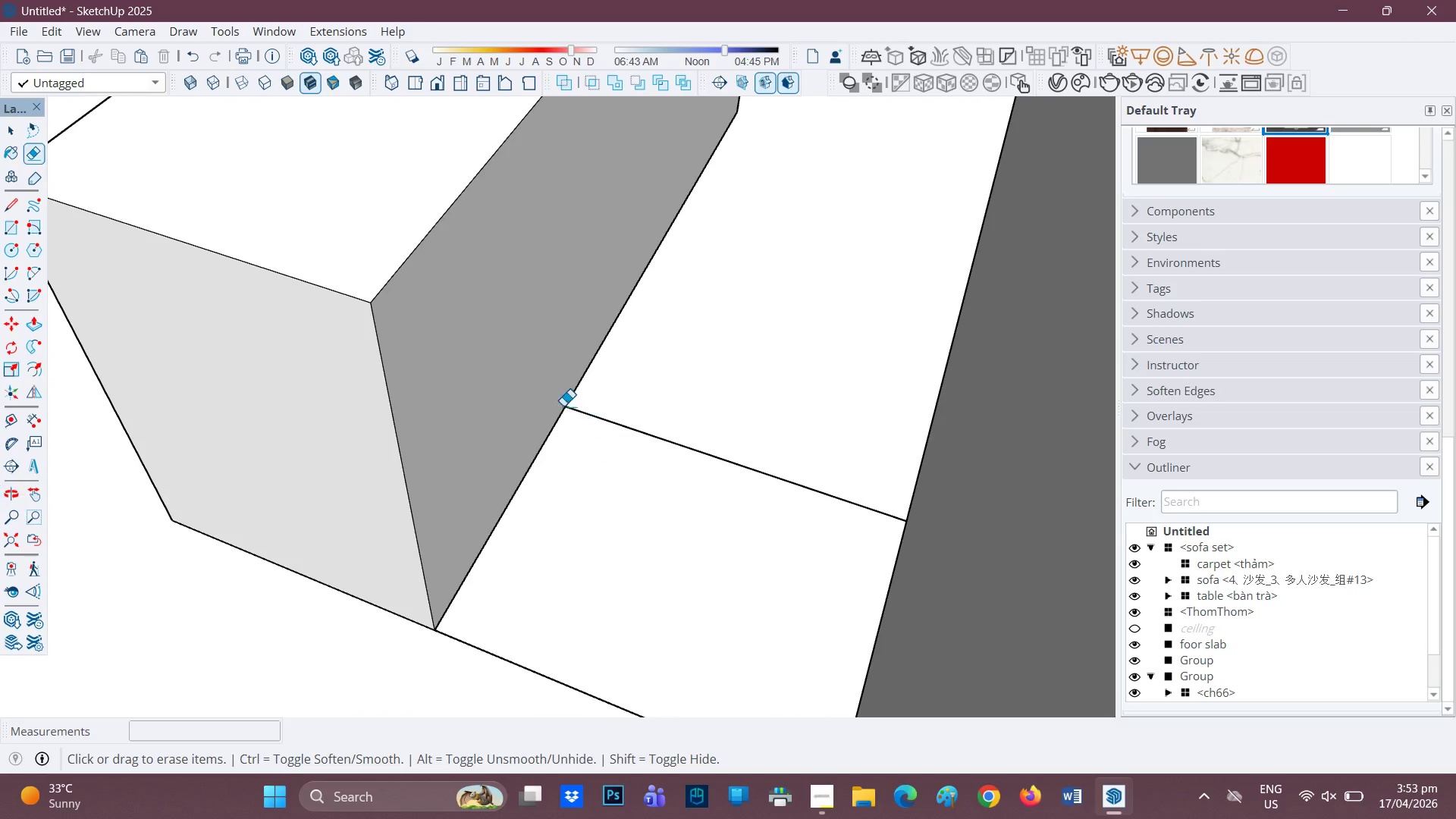 
key(Space)
 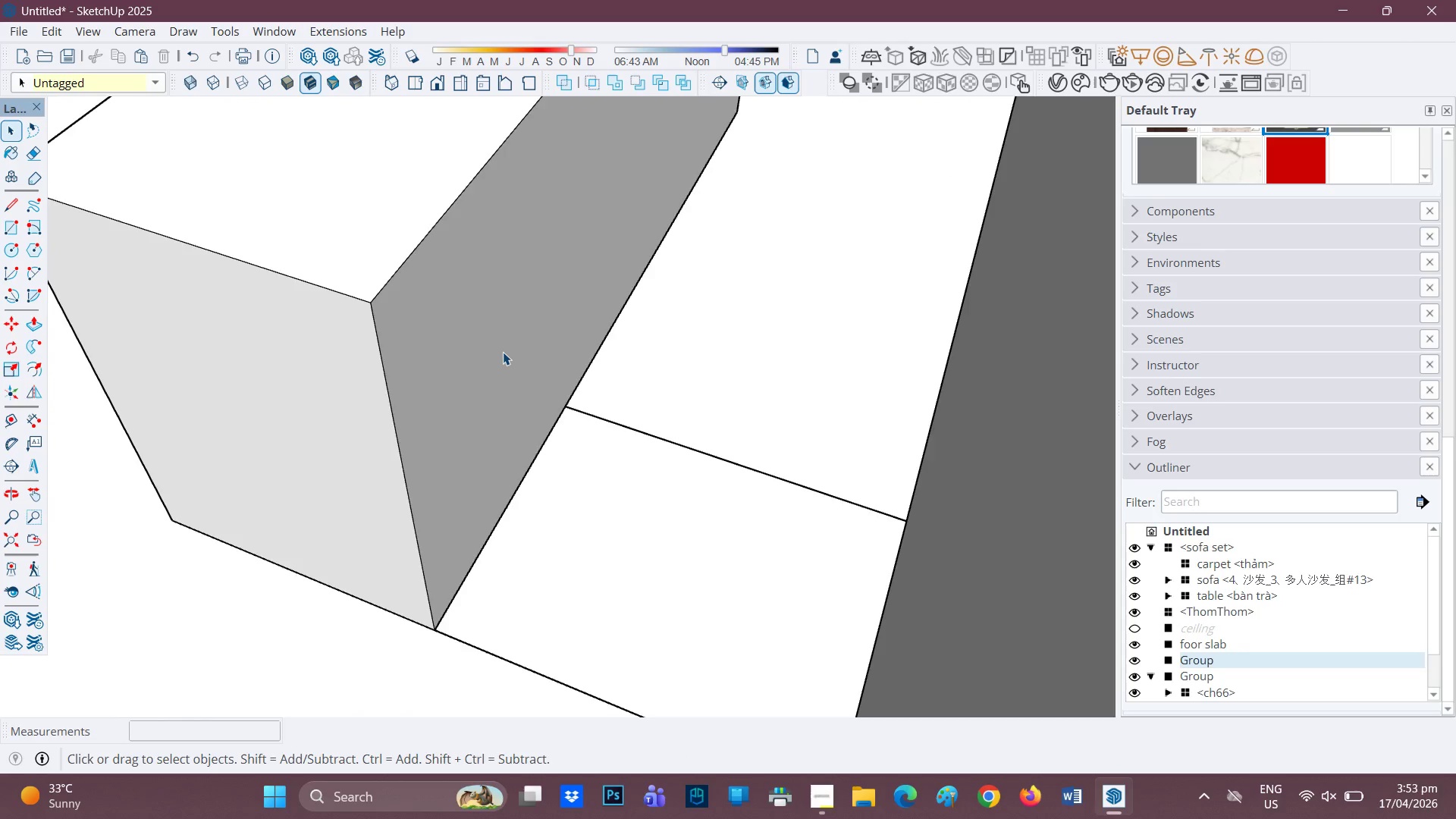 
double_click([503, 352])
 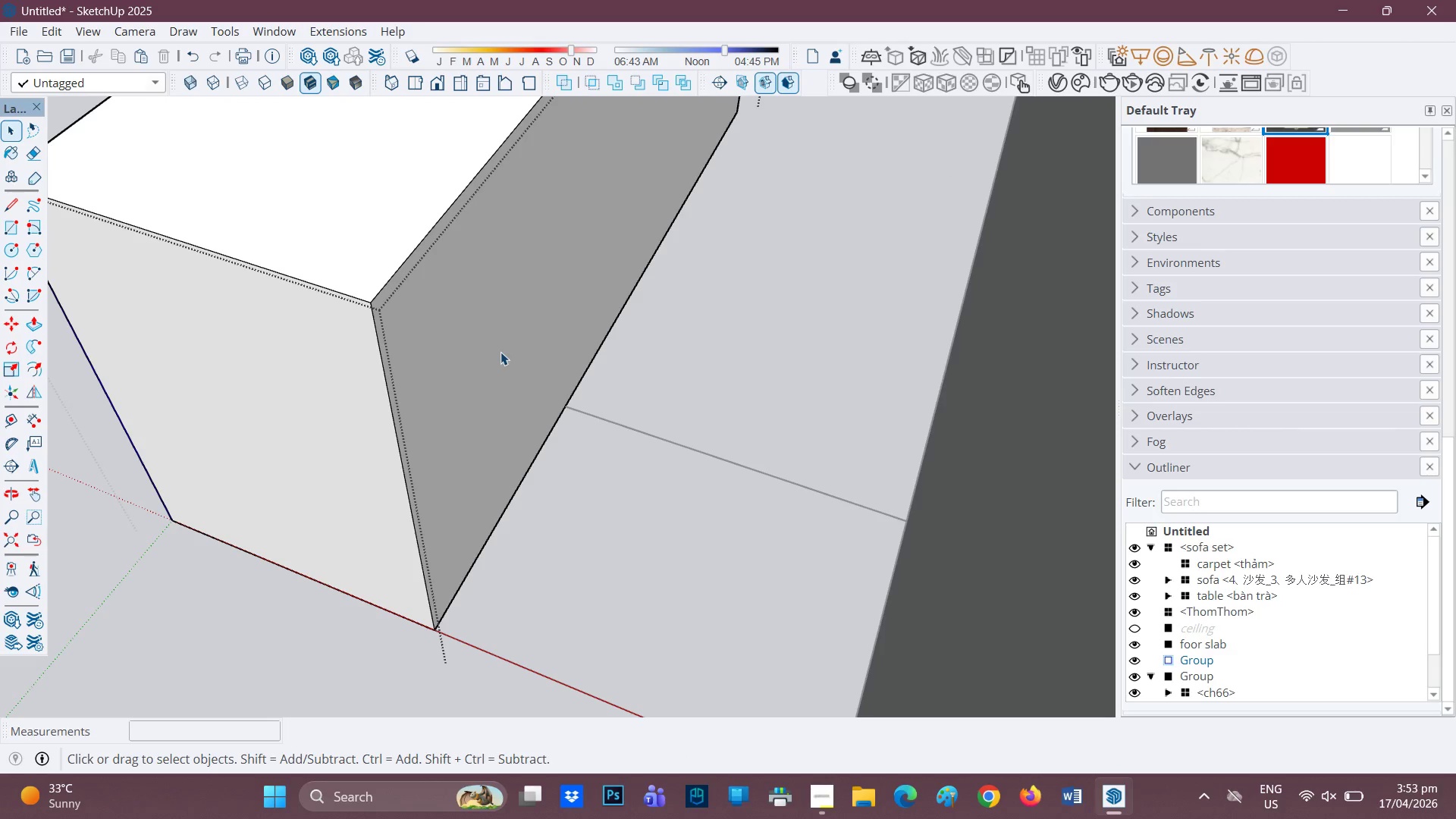 
left_click([500, 352])
 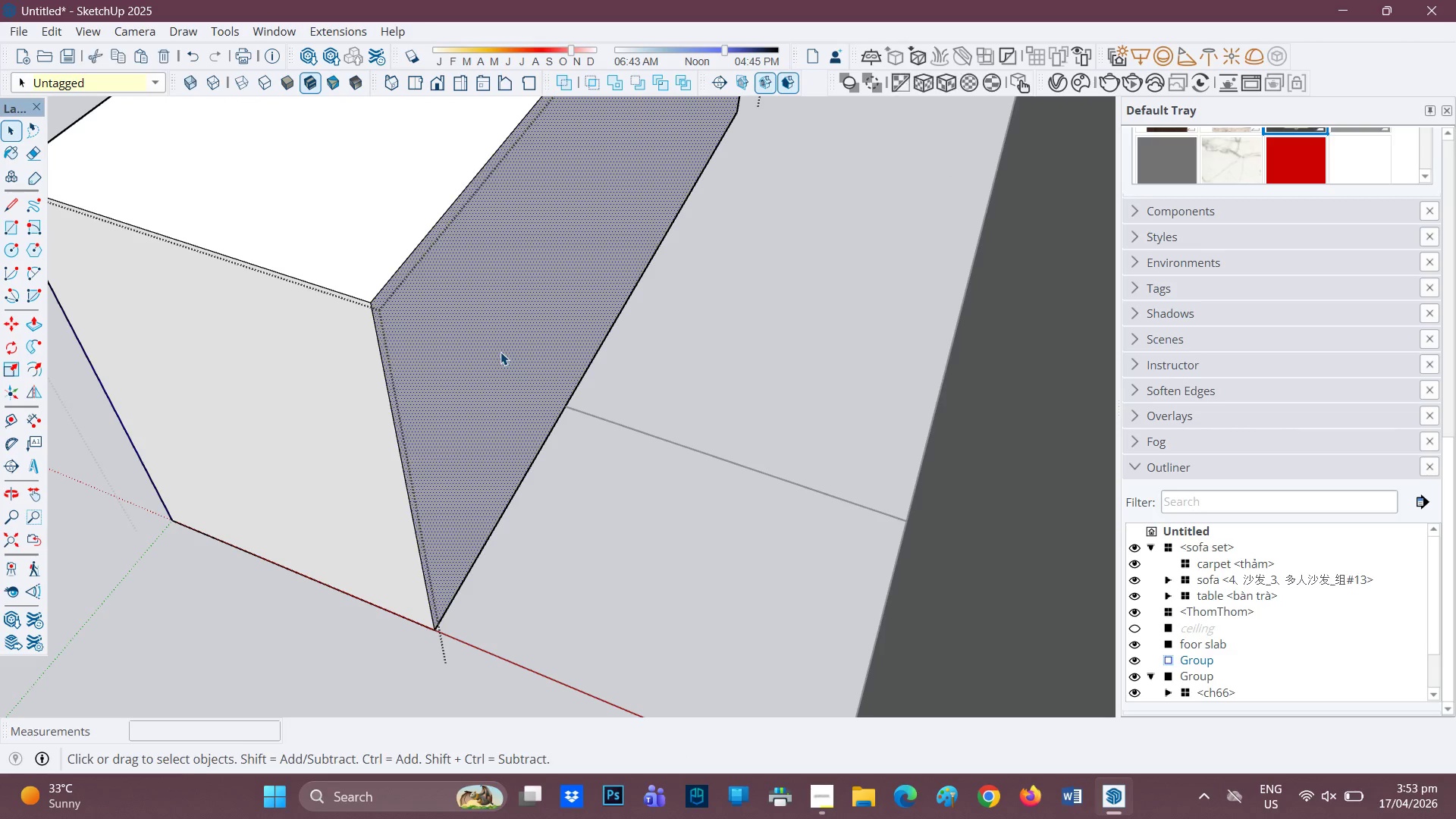 
key(L)
 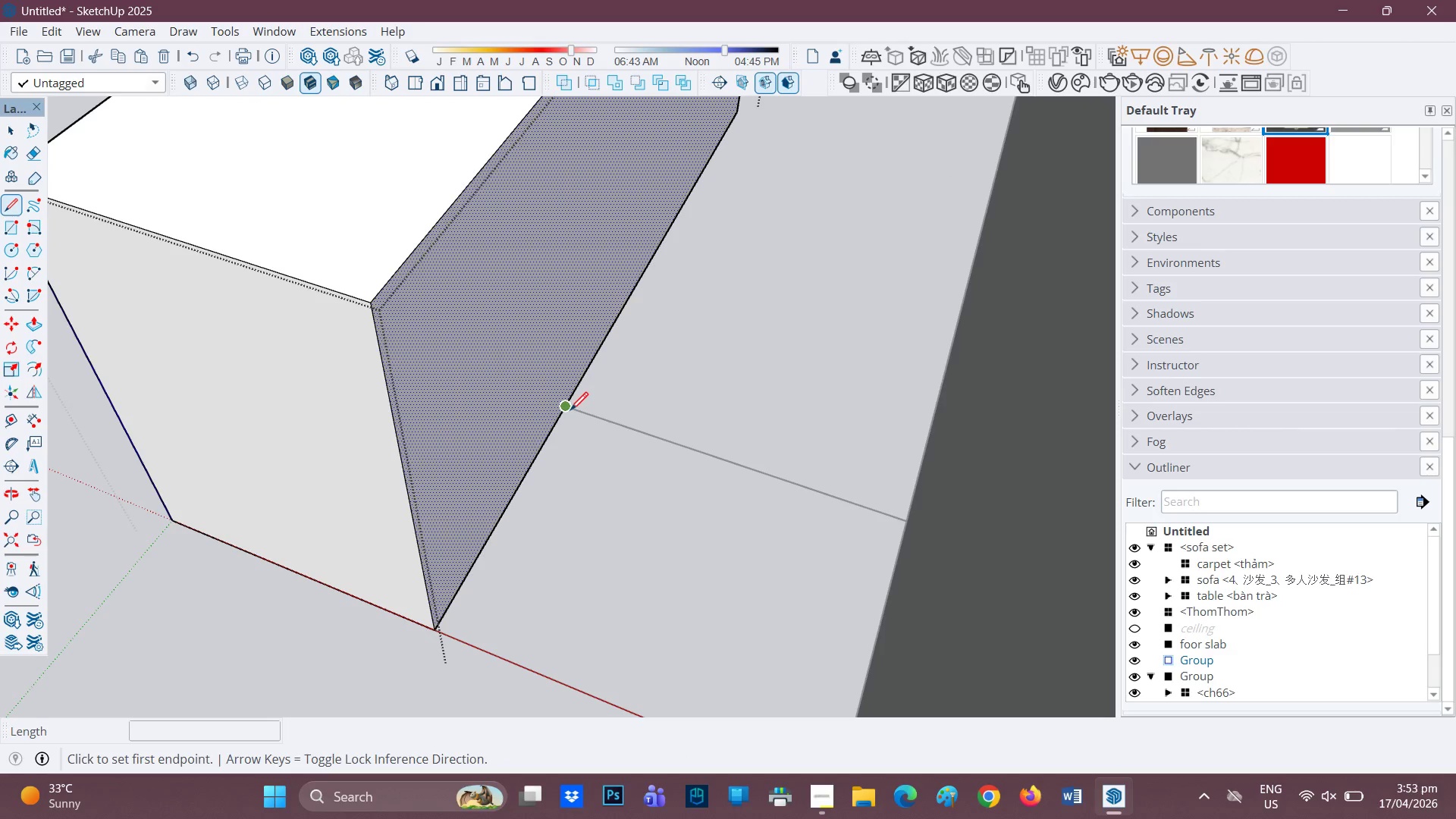 
left_click_drag(start_coordinate=[565, 403], to_coordinate=[564, 399])
 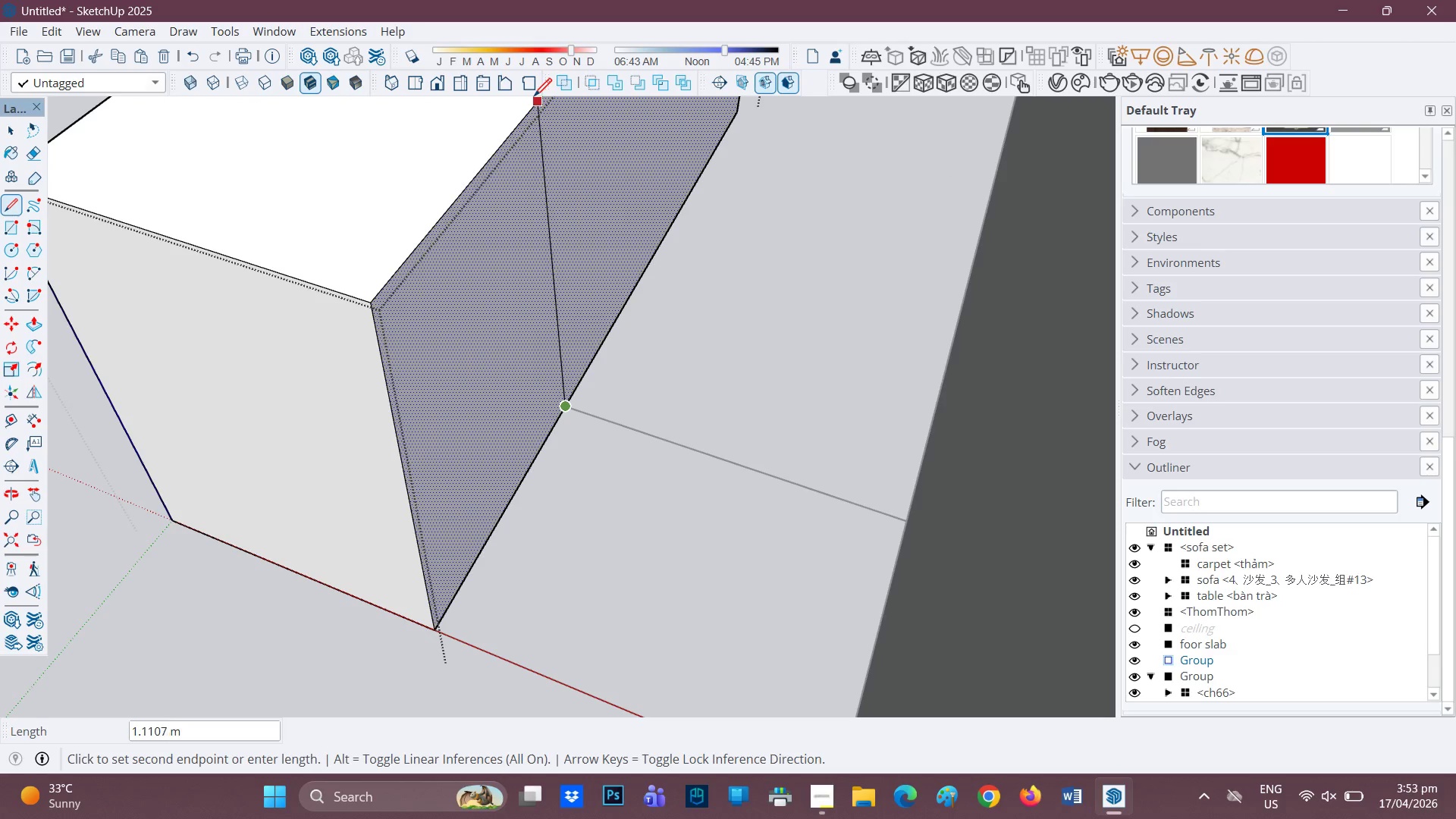 
type(hl)
 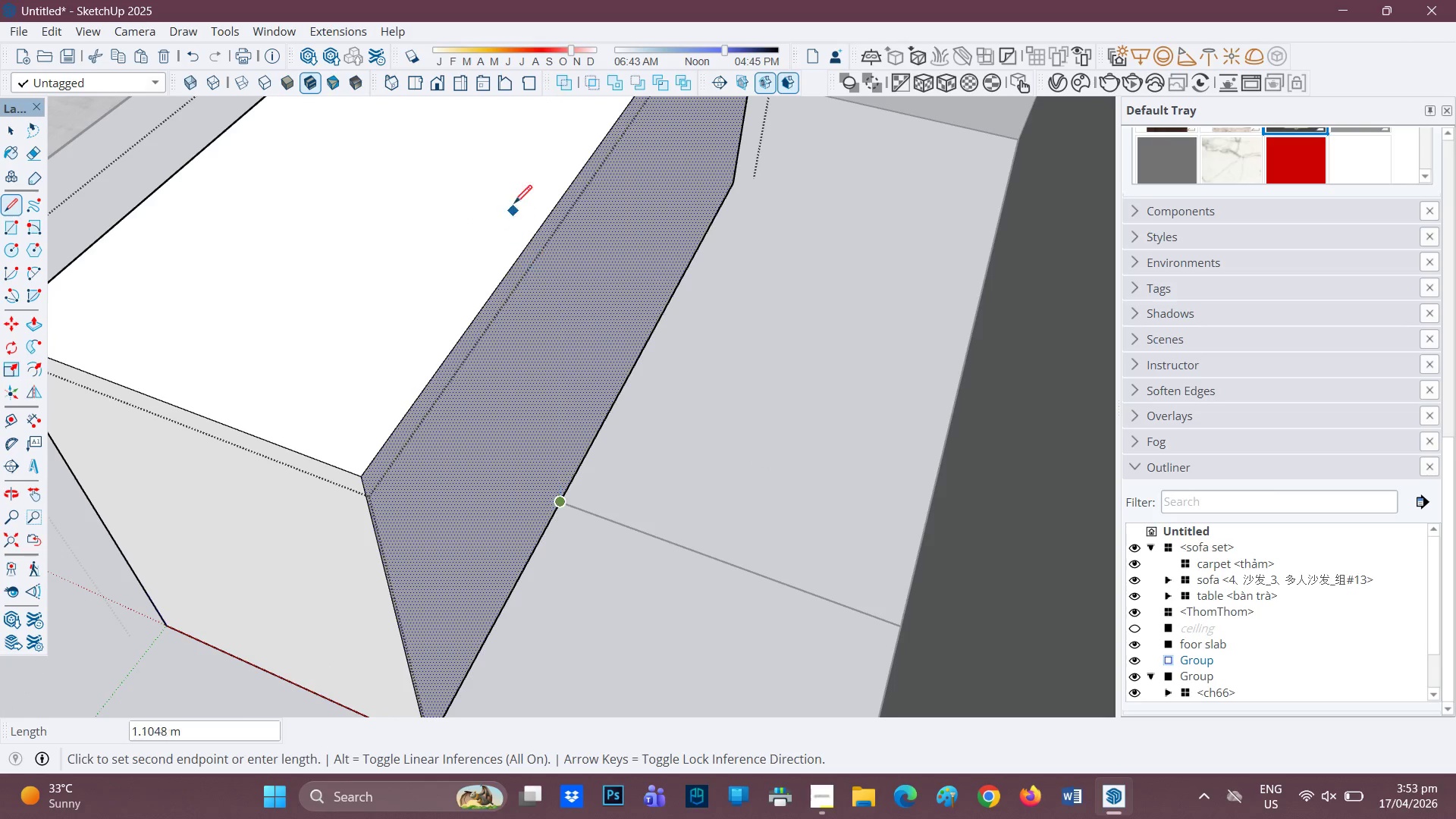 
left_click_drag(start_coordinate=[555, 180], to_coordinate=[549, 305])
 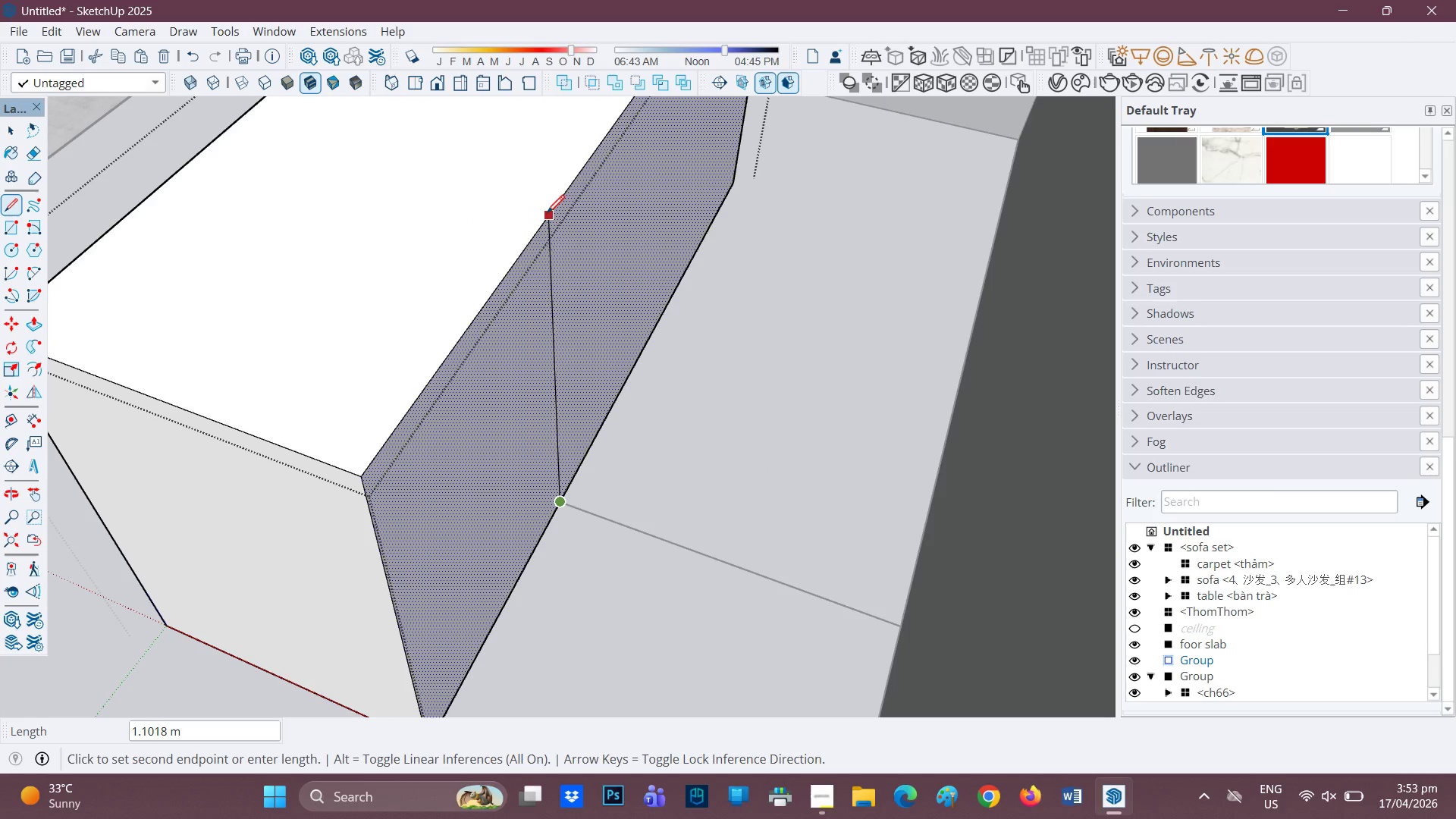 
left_click_drag(start_coordinate=[560, 194], to_coordinate=[560, 199])
 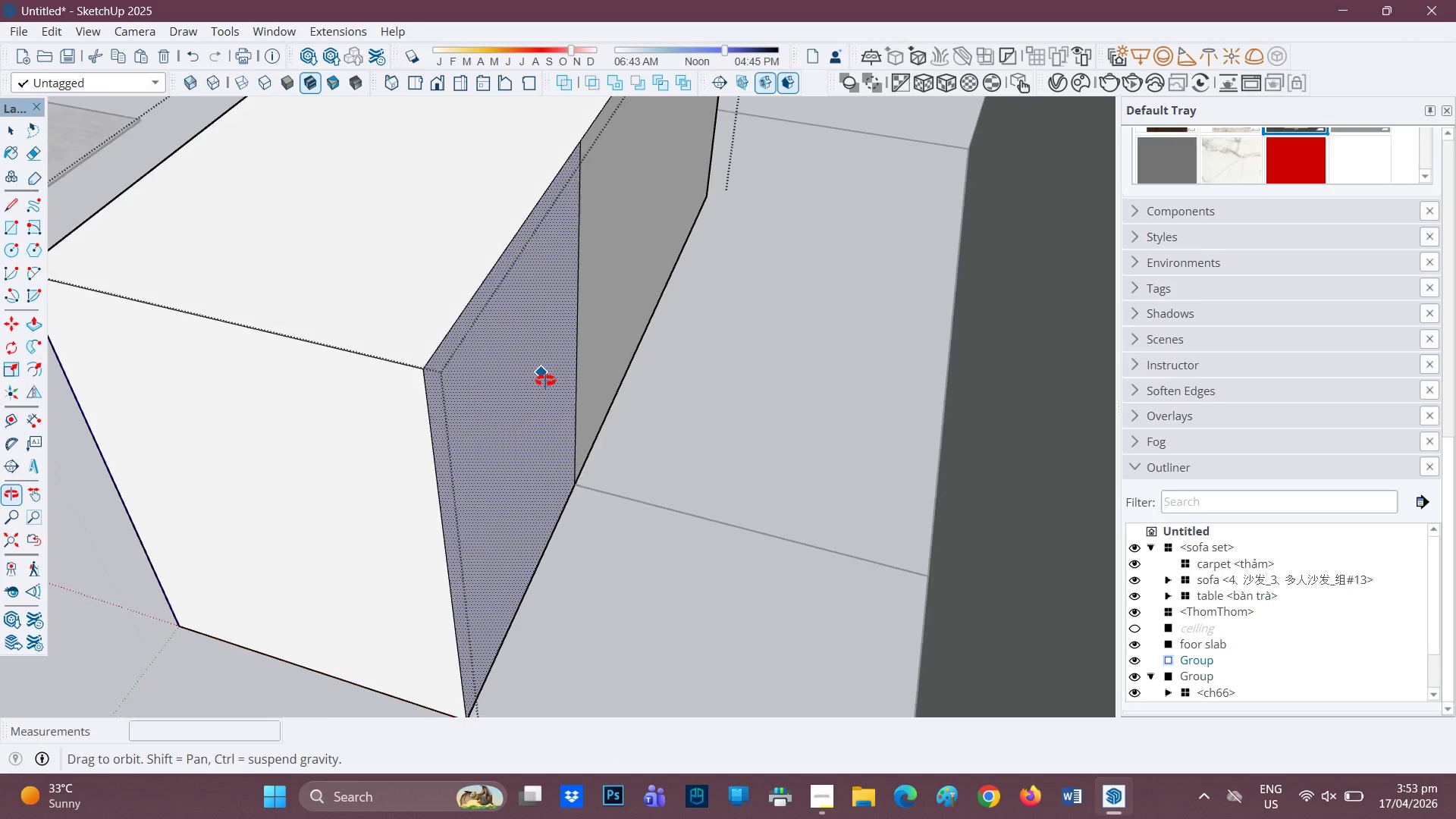 
scroll: coordinate [525, 396], scroll_direction: down, amount: 6.0
 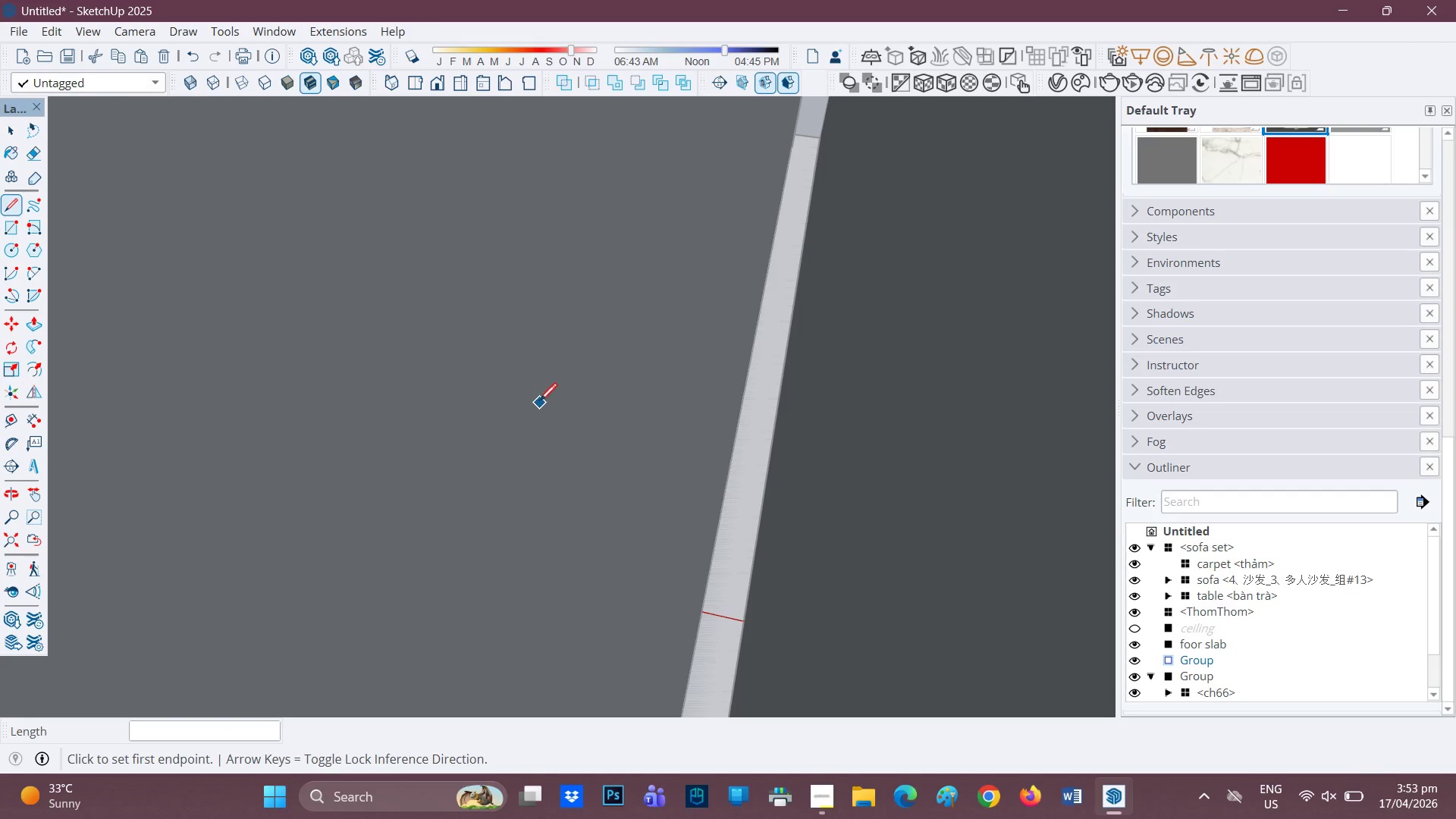 
type(hp)
 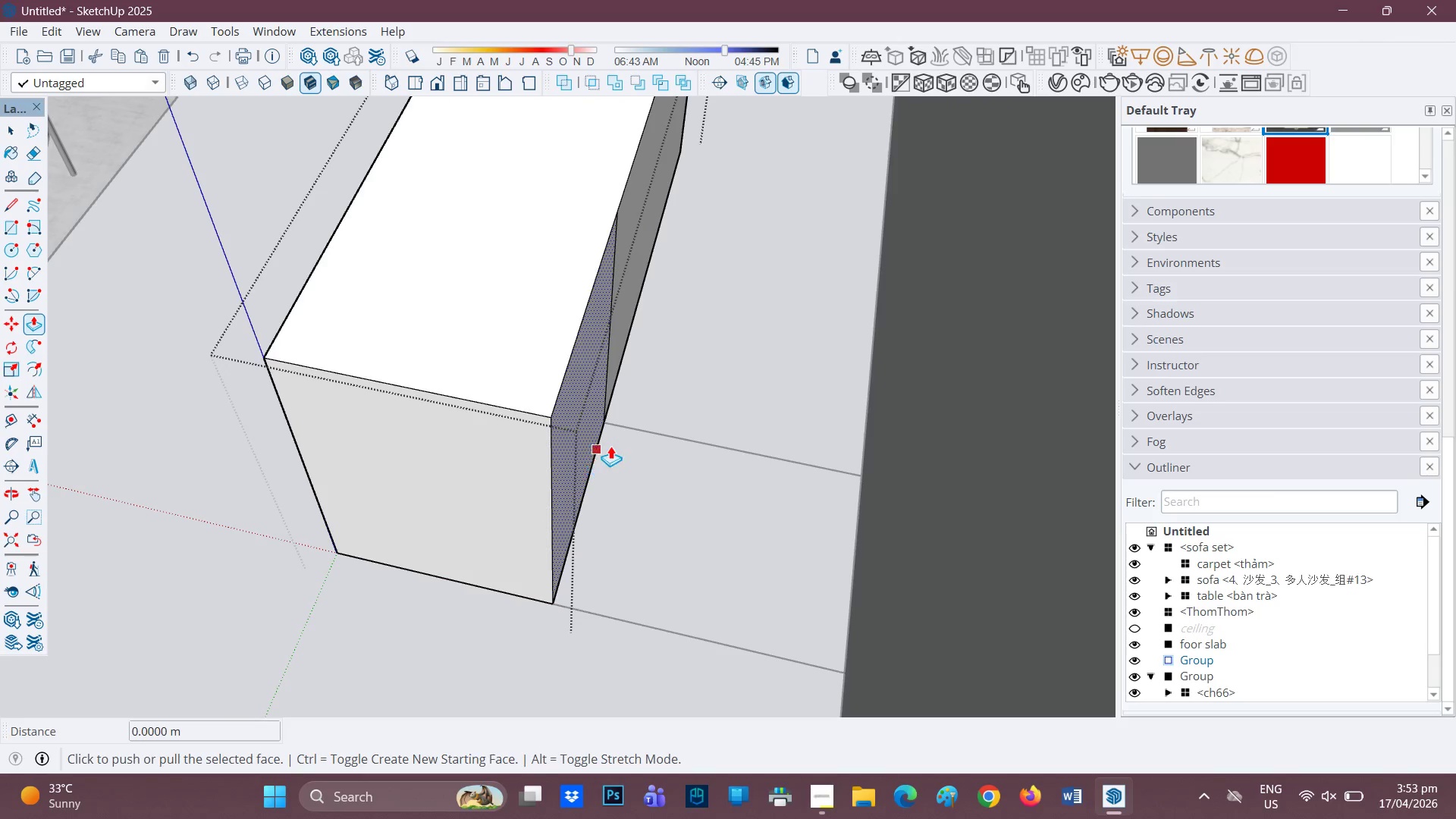 
left_click_drag(start_coordinate=[507, 413], to_coordinate=[765, 447])
 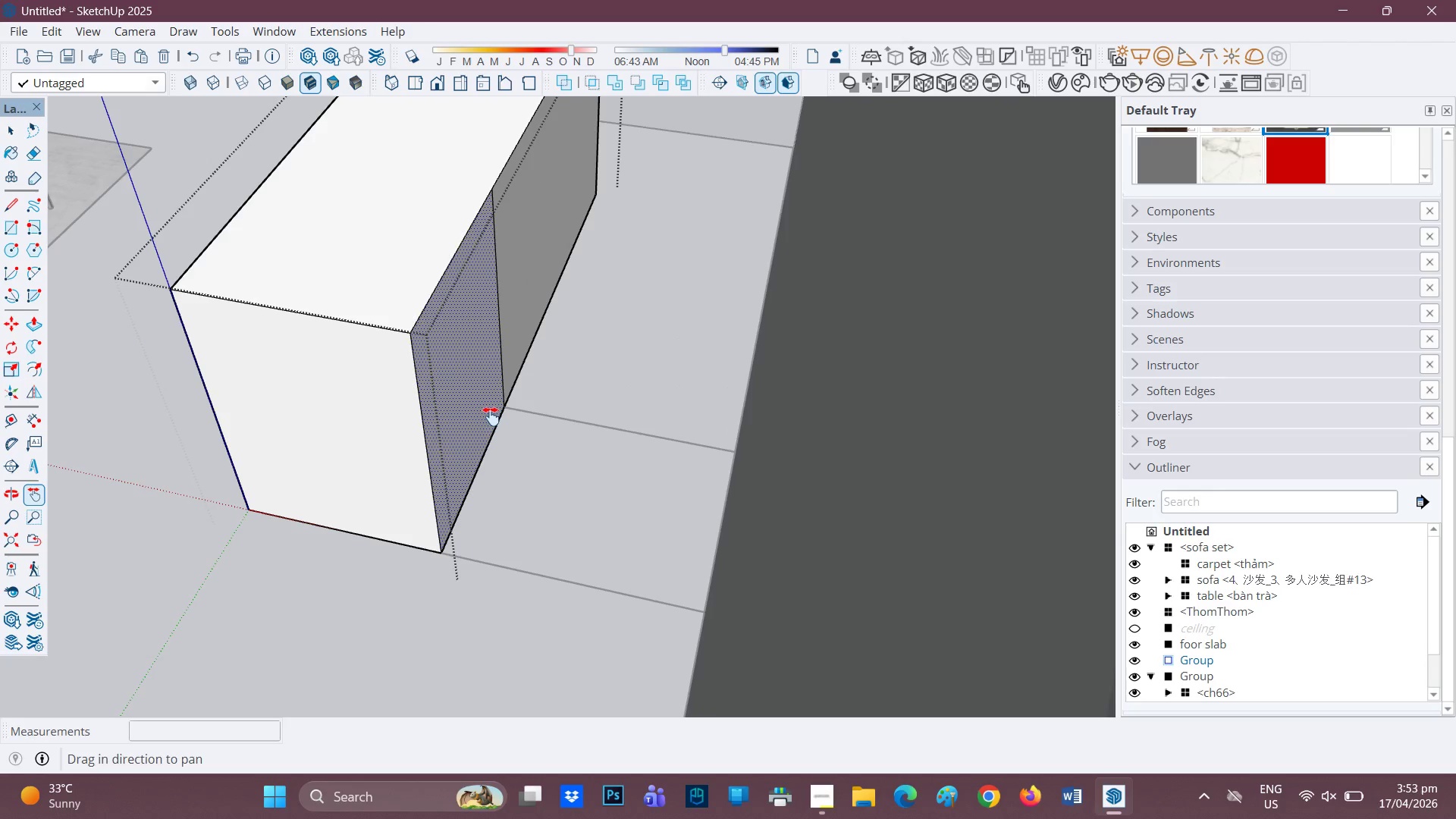 
left_click_drag(start_coordinate=[491, 416], to_coordinate=[594, 435])
 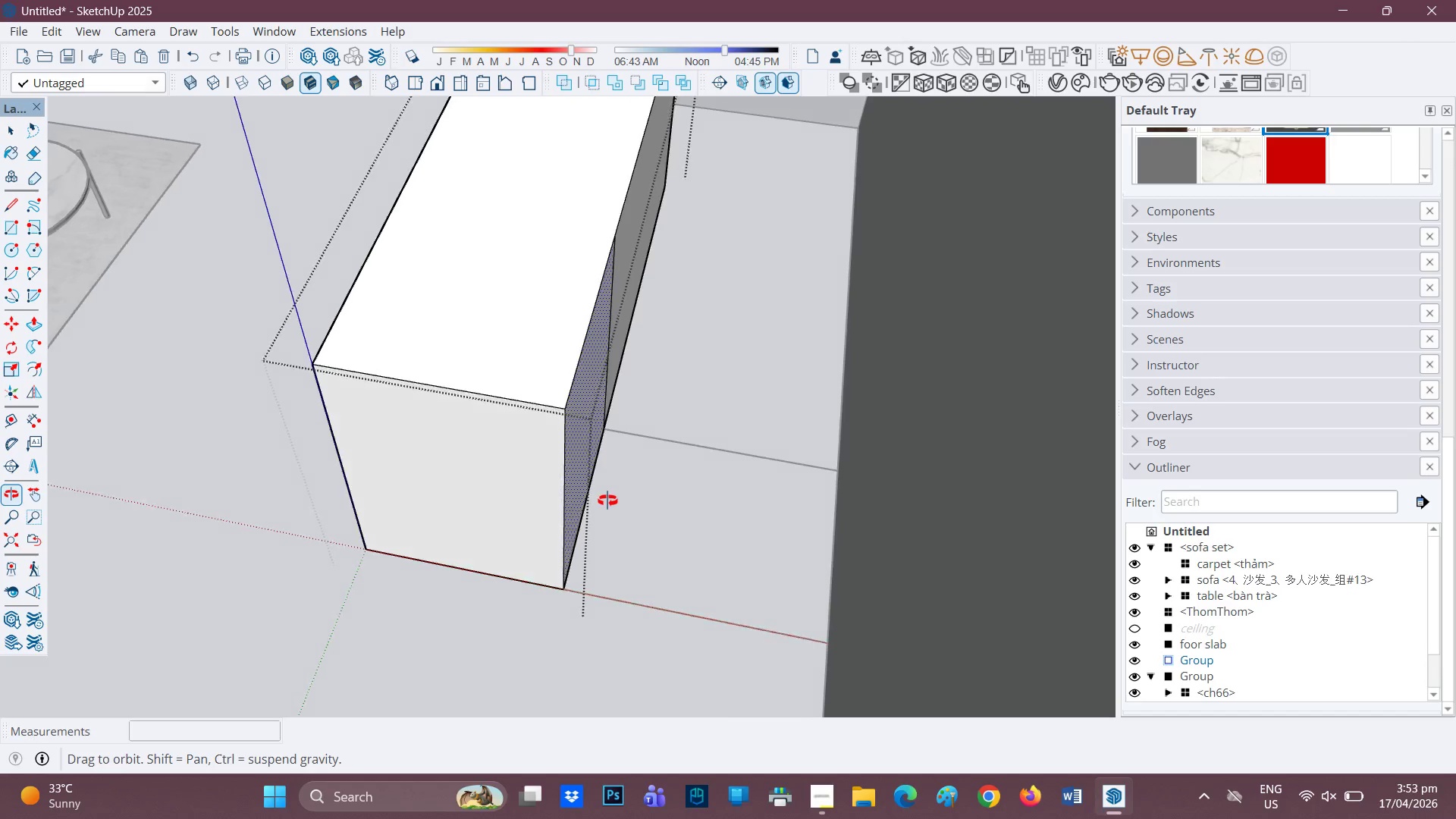 
scroll: coordinate [586, 531], scroll_direction: up, amount: 1.0
 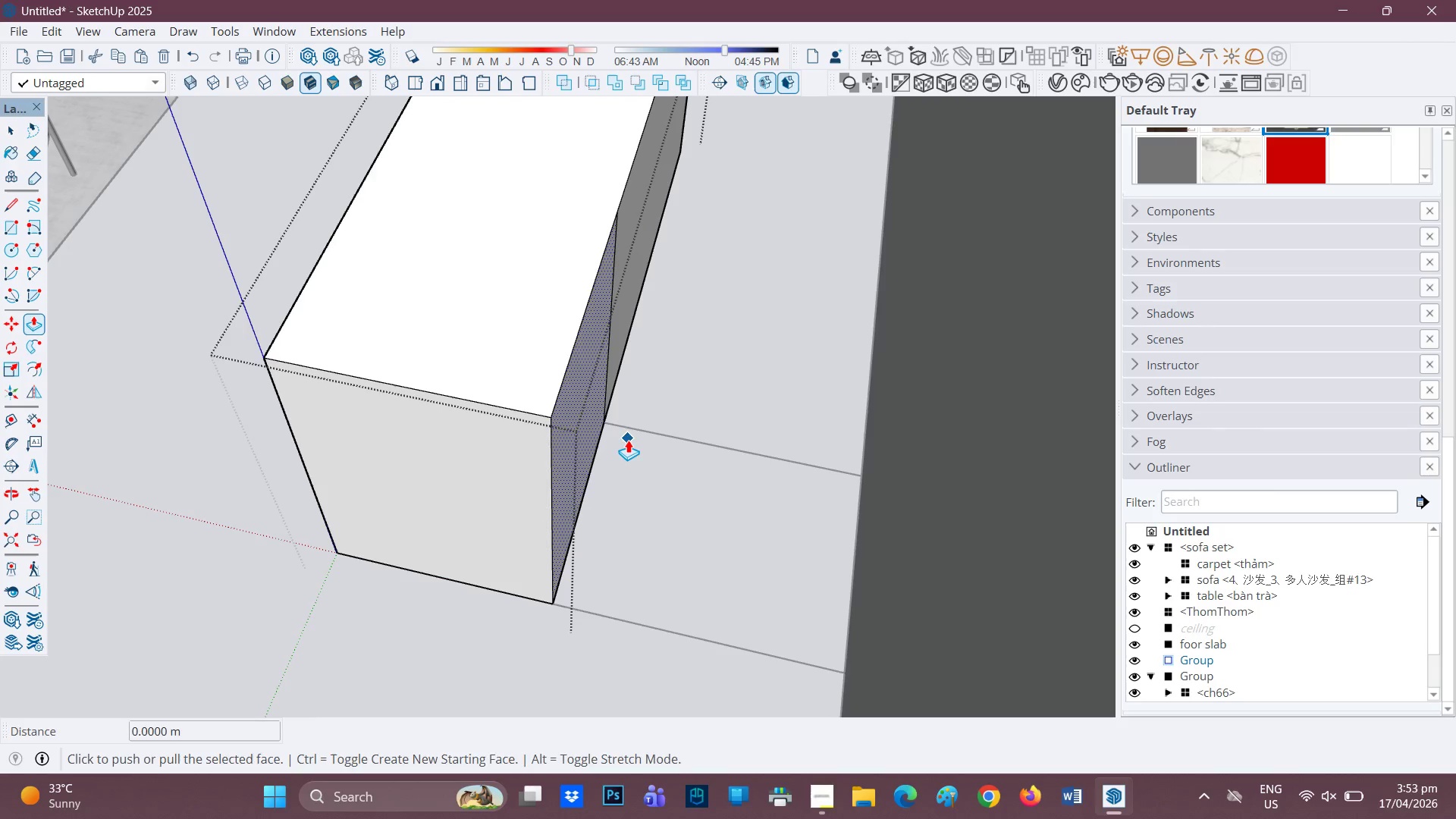 
key(Space)
 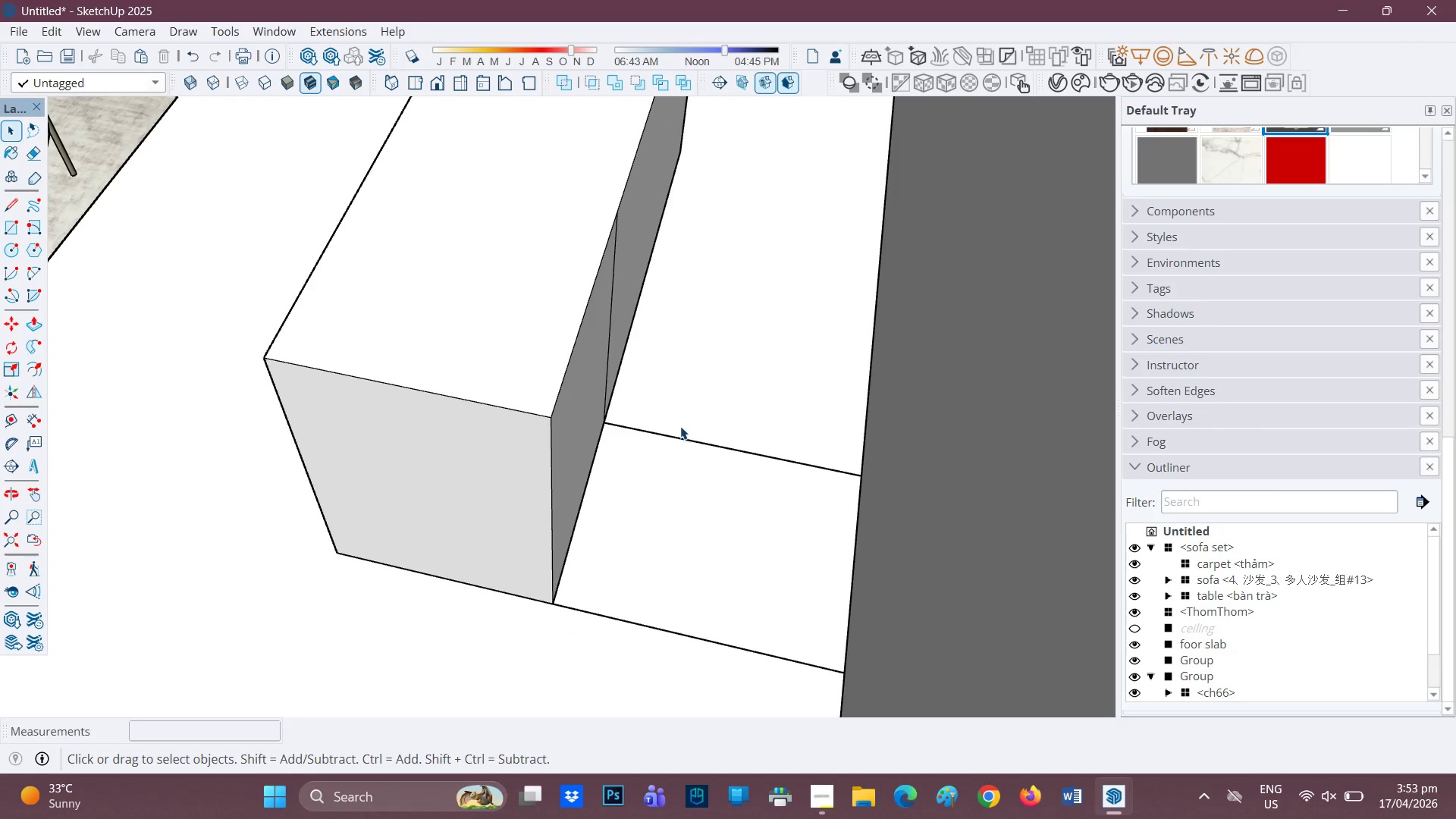 
key(E)
 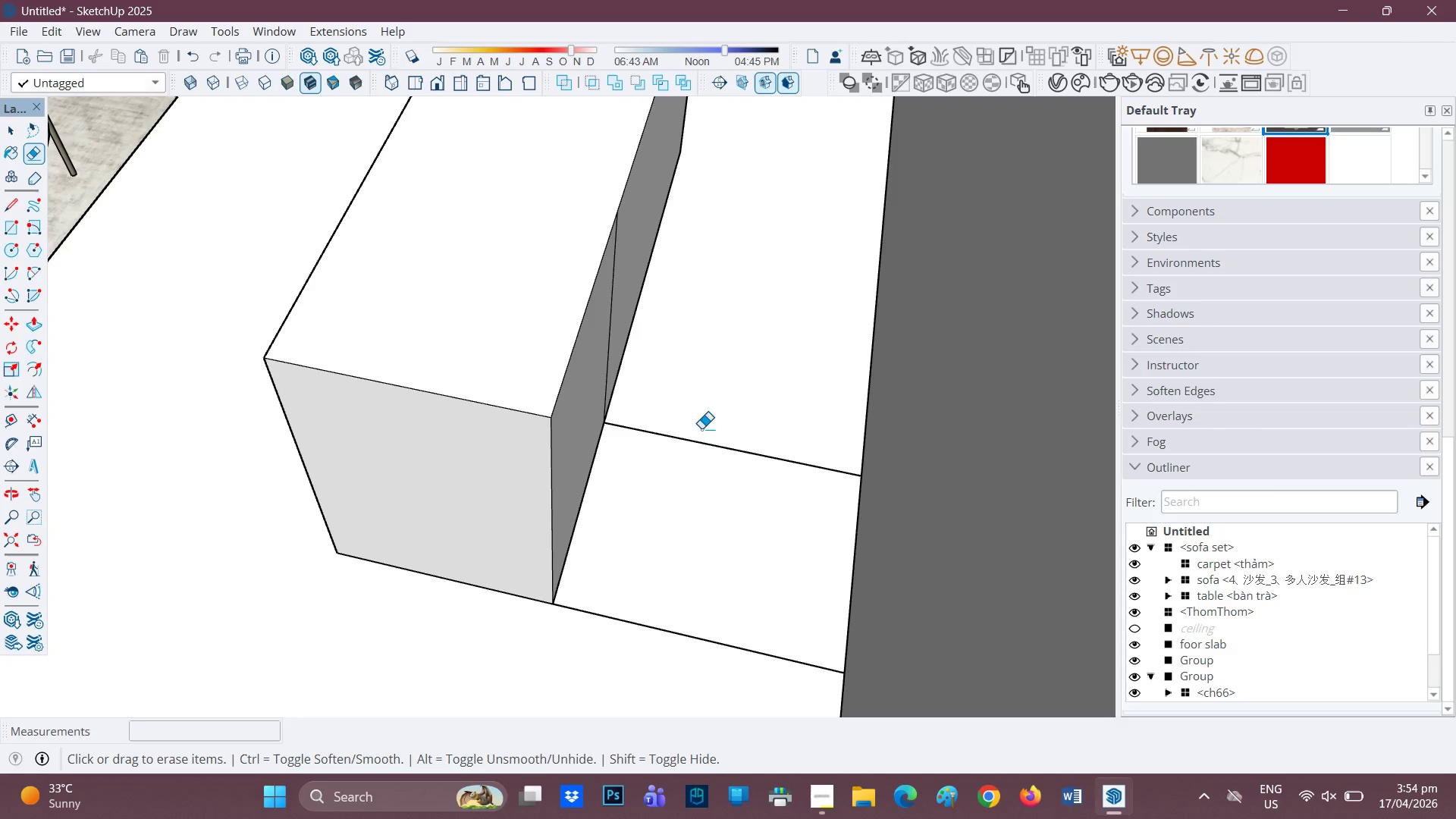 
left_click_drag(start_coordinate=[698, 439], to_coordinate=[695, 449])
 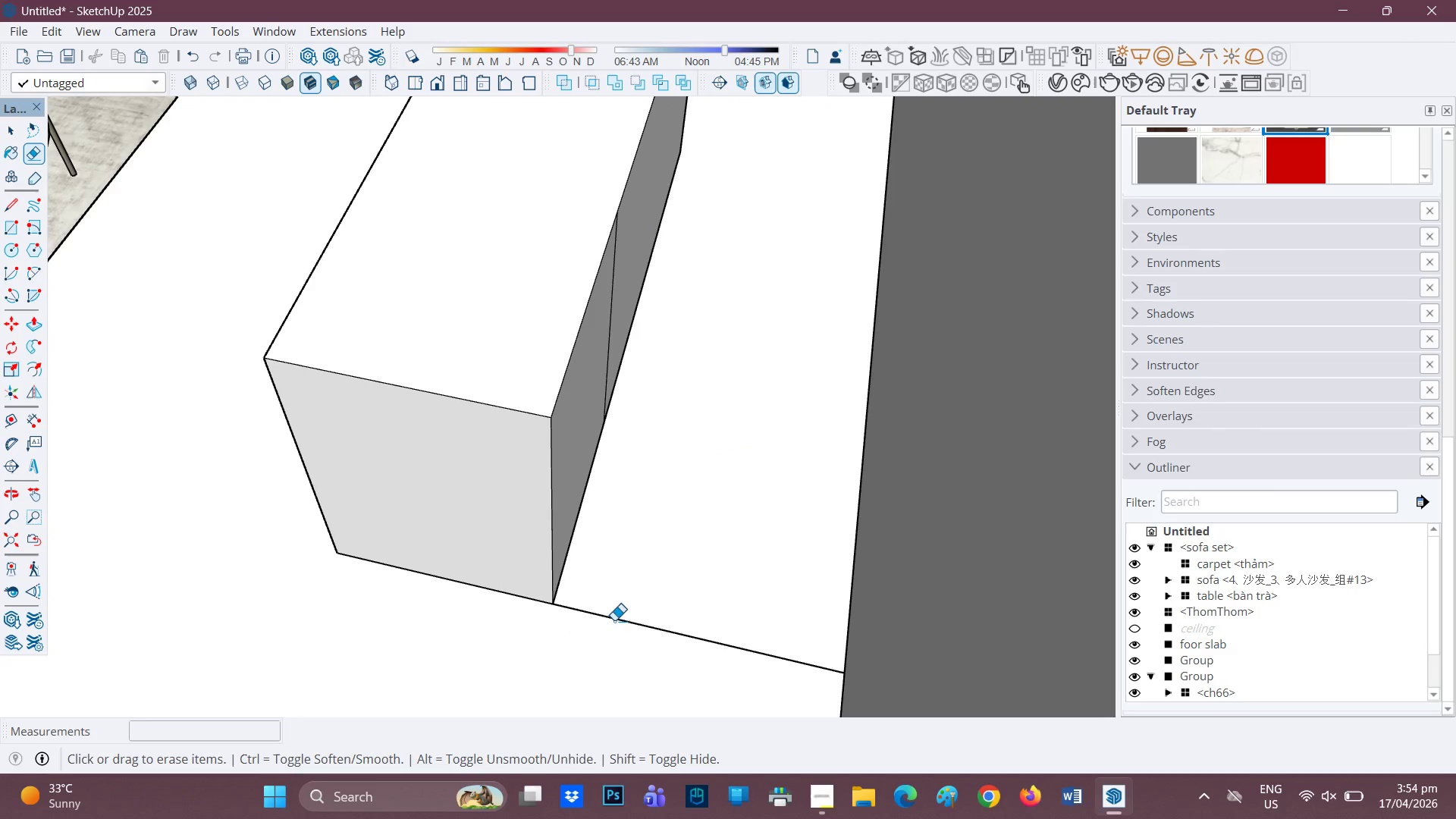 
scroll: coordinate [606, 575], scroll_direction: up, amount: 1.0
 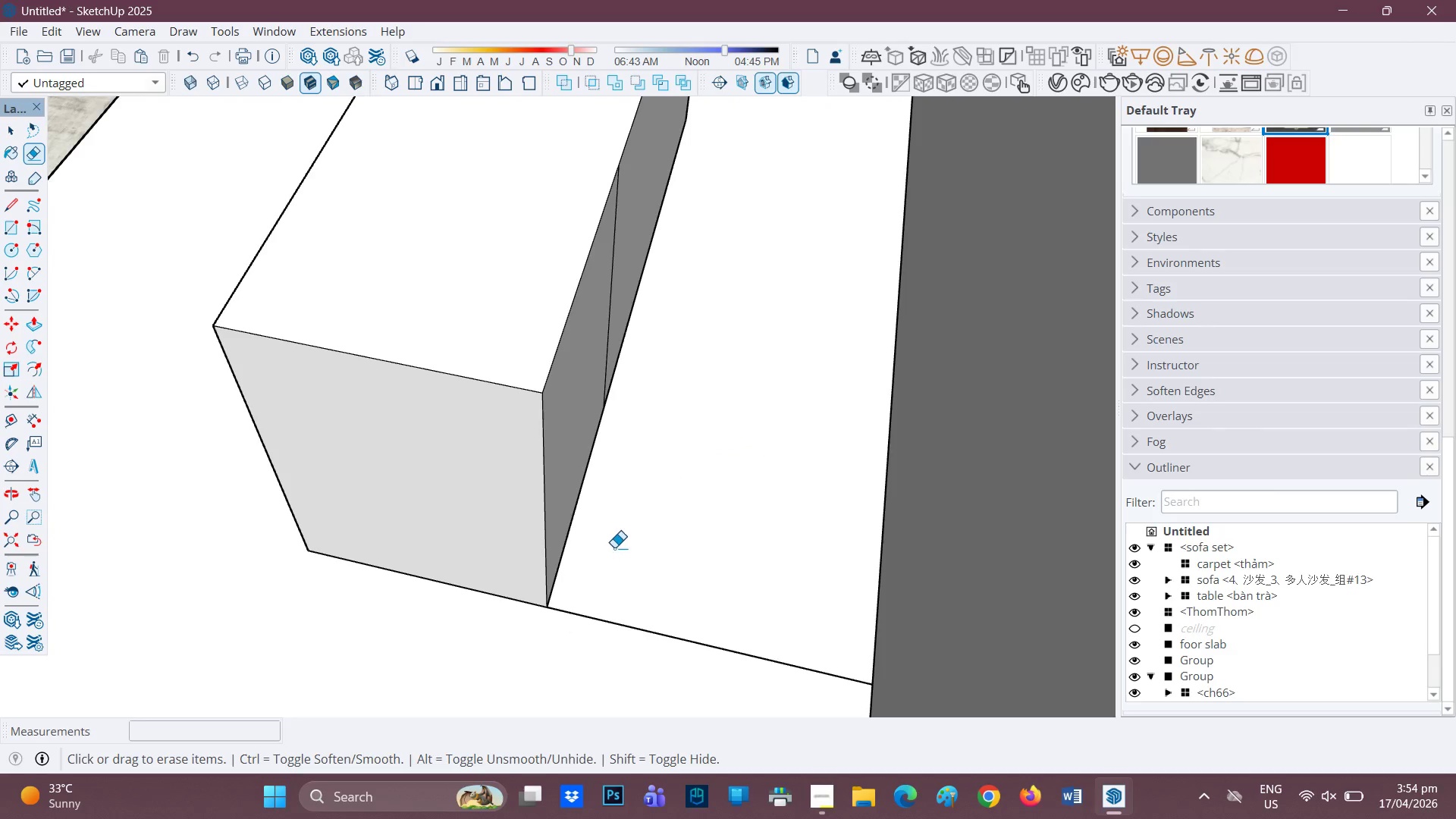 
scroll: coordinate [610, 537], scroll_direction: down, amount: 1.0
 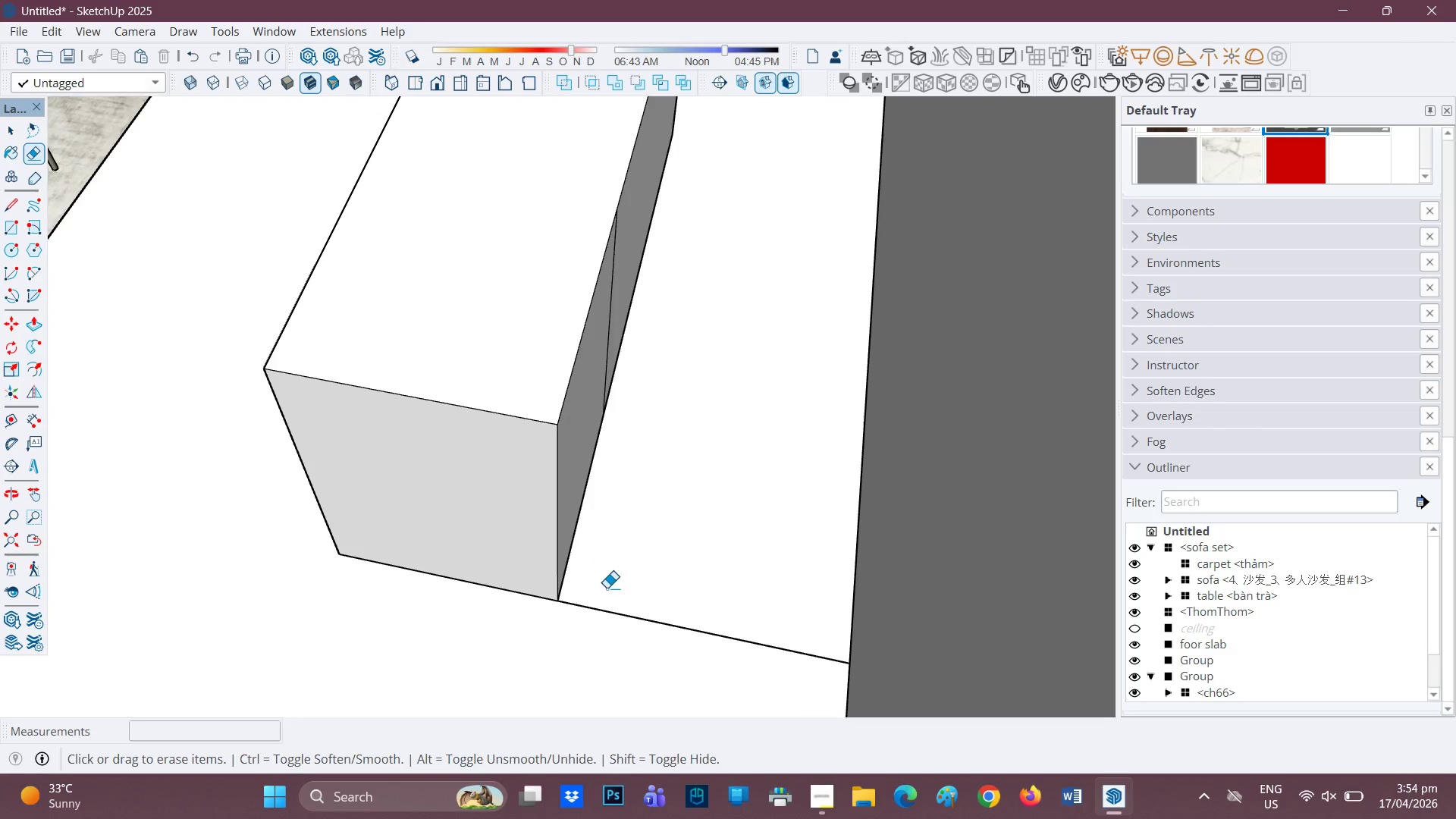 
left_click_drag(start_coordinate=[607, 608], to_coordinate=[603, 624])
 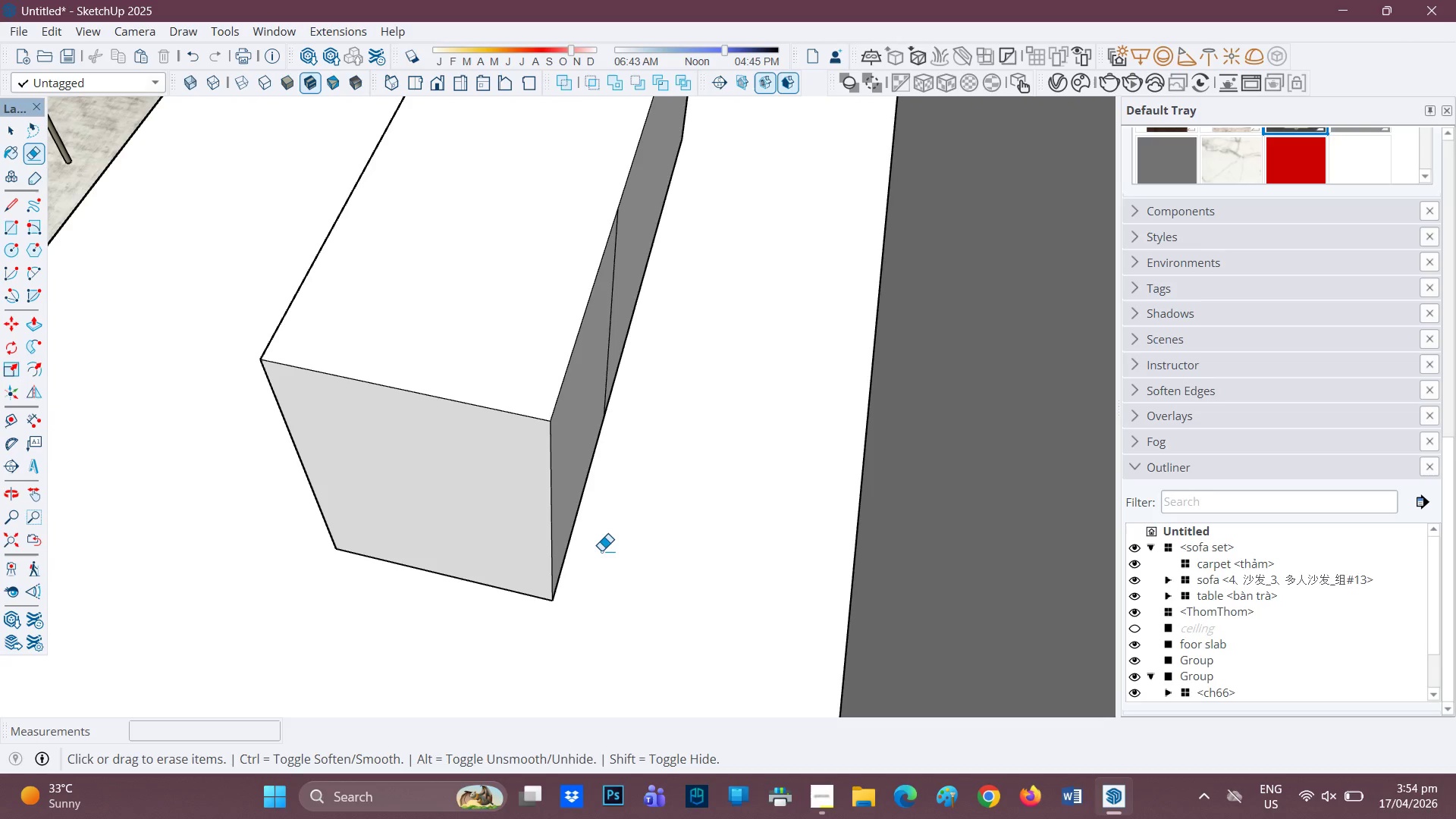 
wait(29.12)
 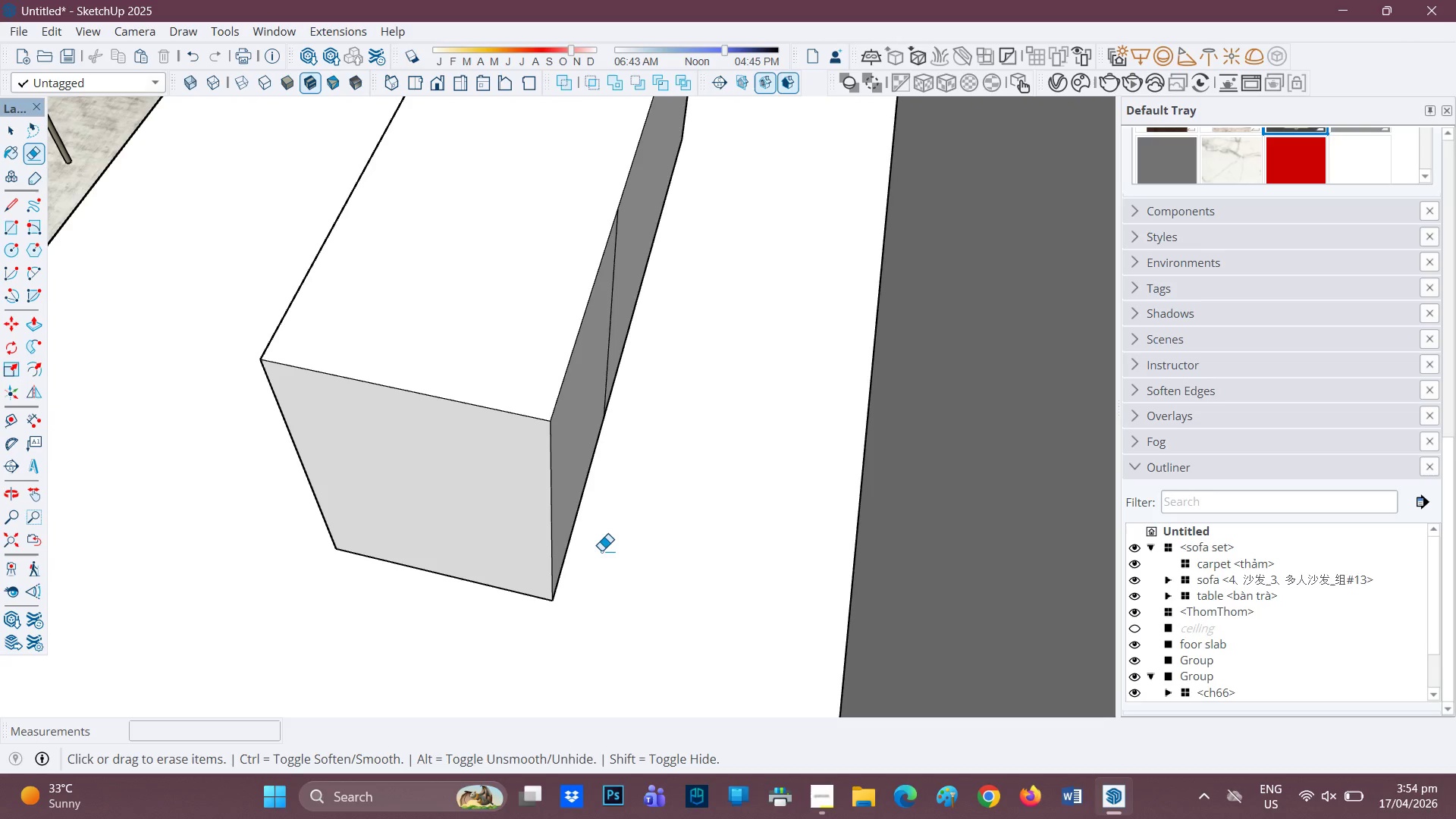 
scroll: coordinate [607, 541], scroll_direction: up, amount: 2.0
 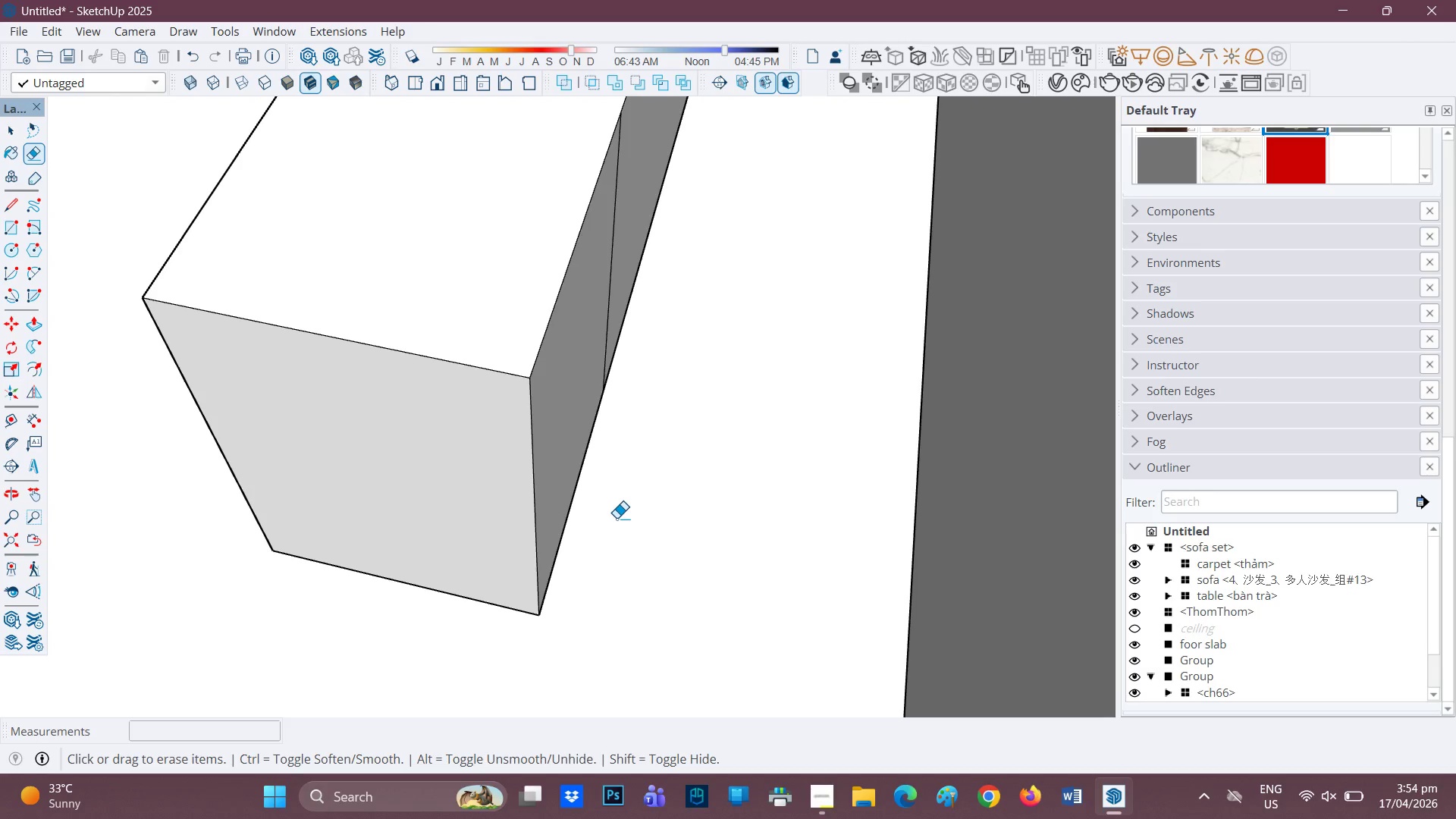 
key(P)
 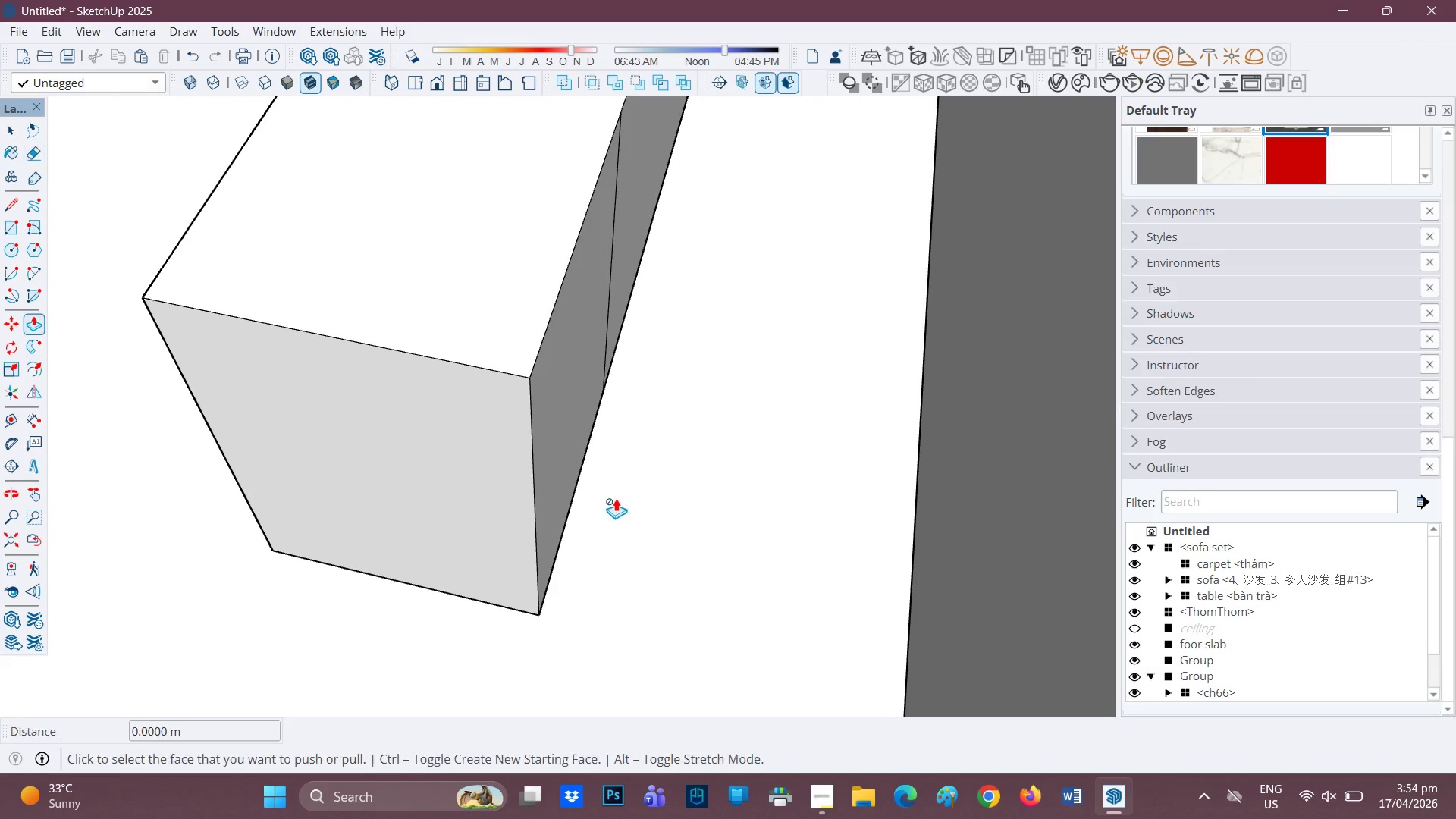 
scroll: coordinate [616, 496], scroll_direction: down, amount: 2.0
 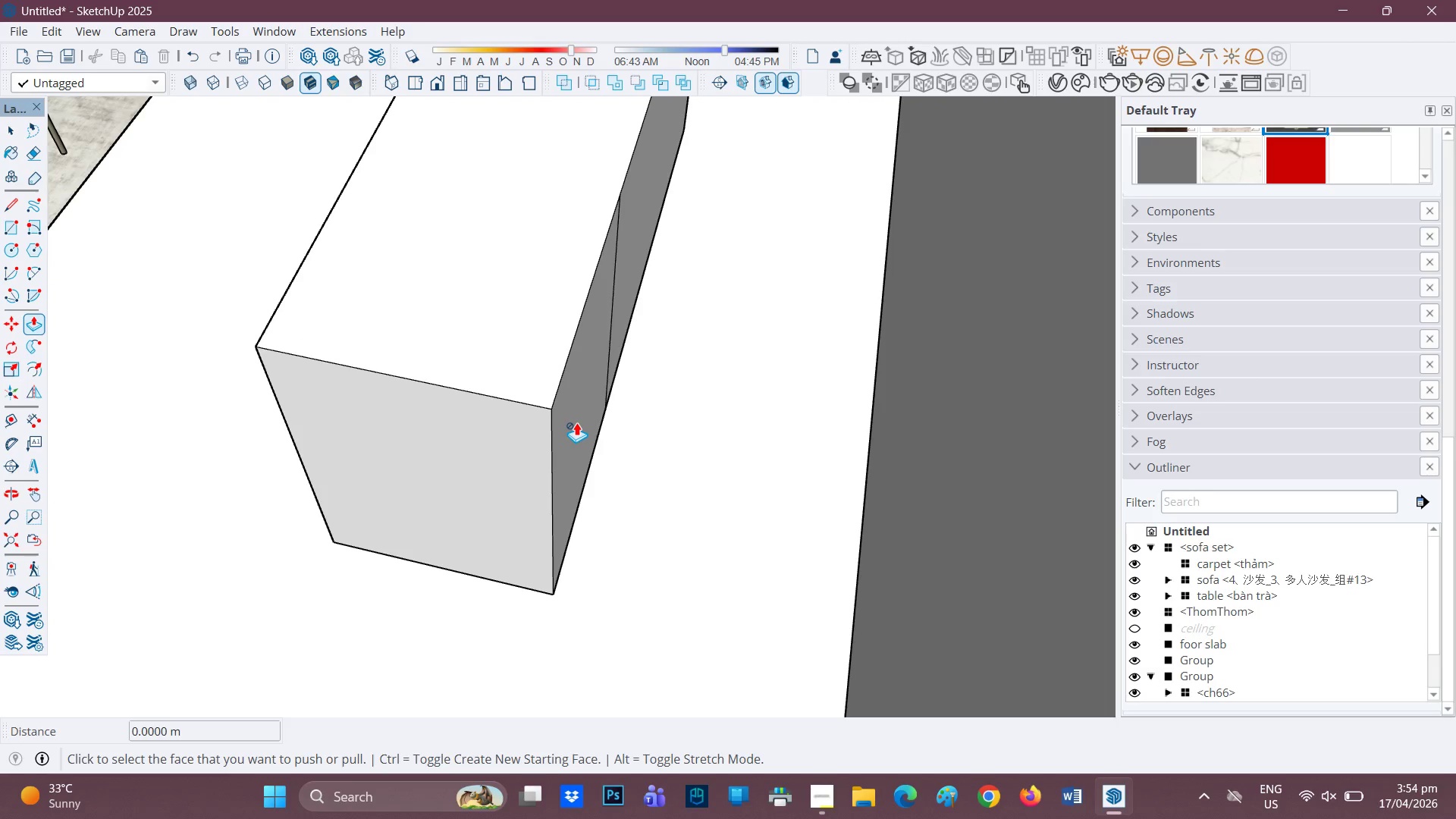 
key(Space)
 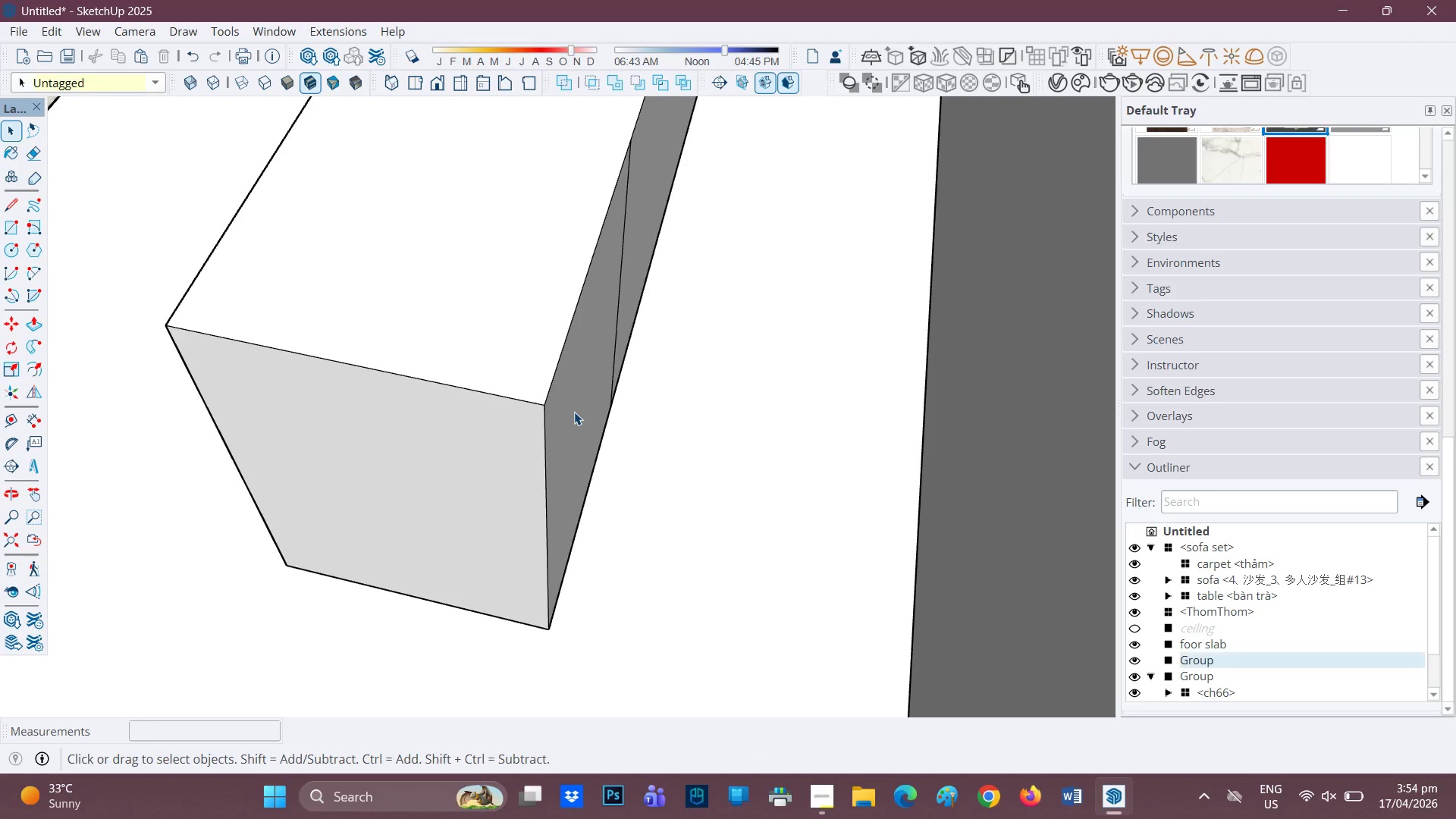 
scroll: coordinate [575, 422], scroll_direction: up, amount: 2.0
 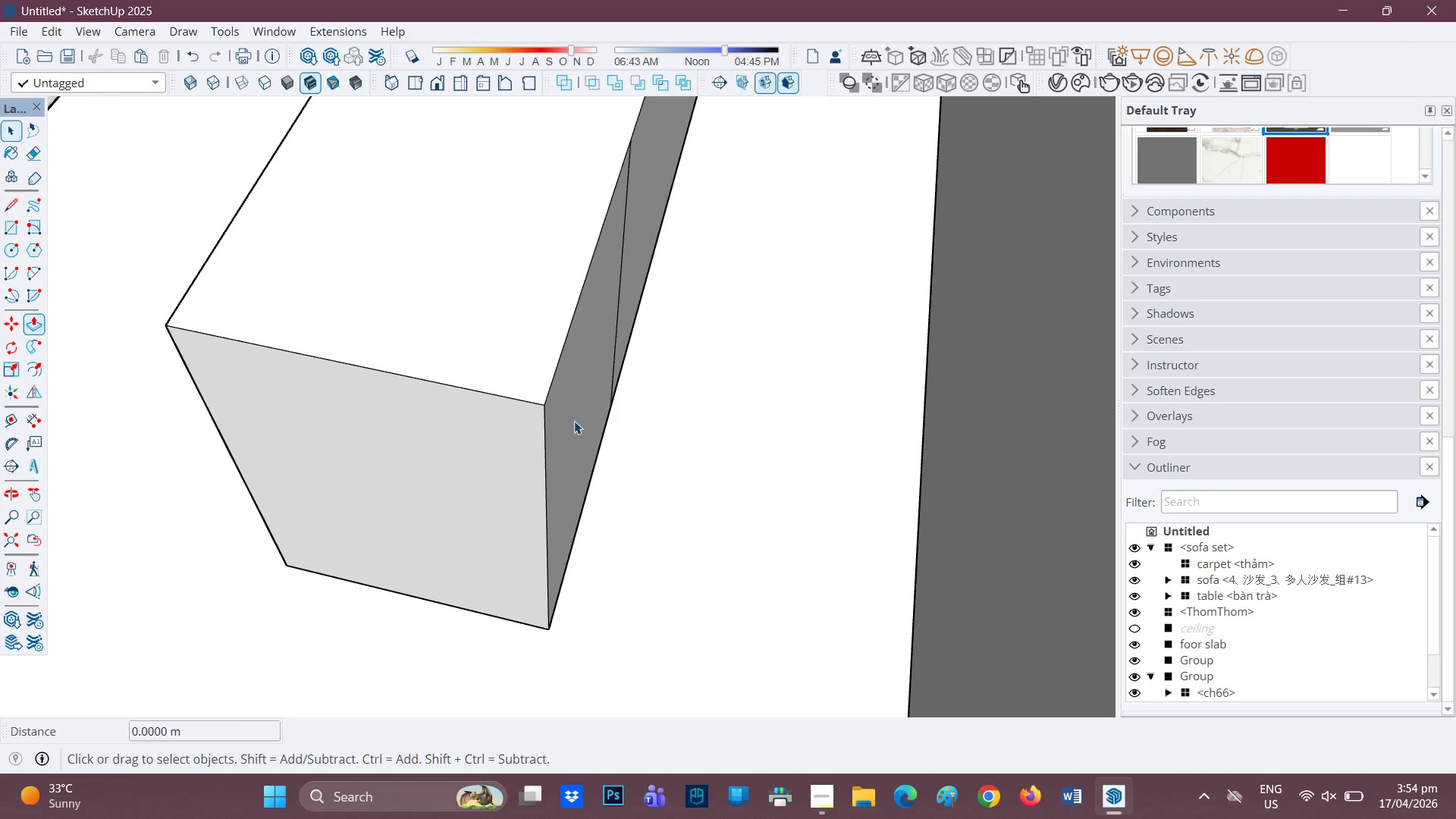 
double_click([574, 412])
 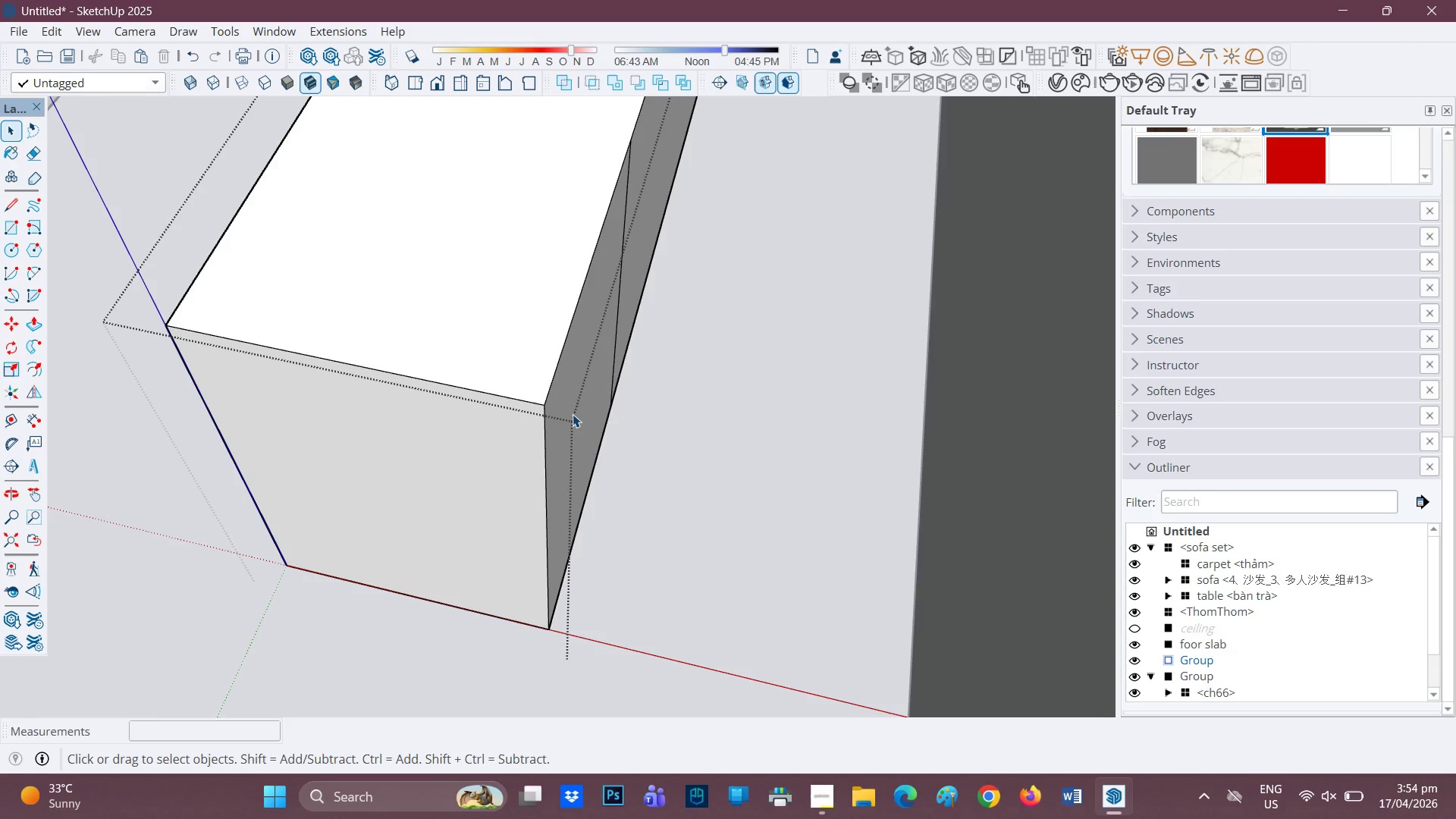 
key(P)
 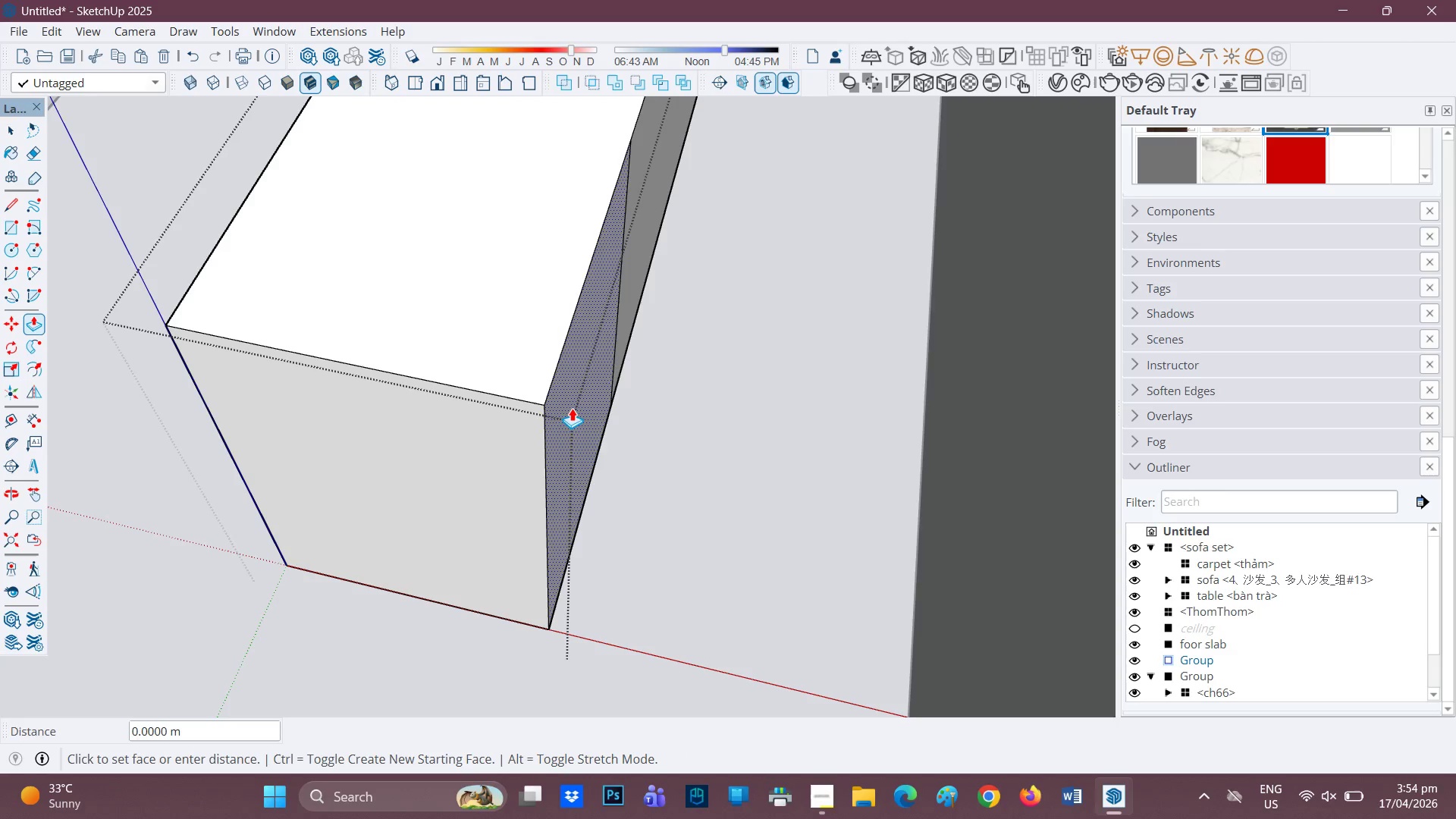 
left_click([572, 408])
 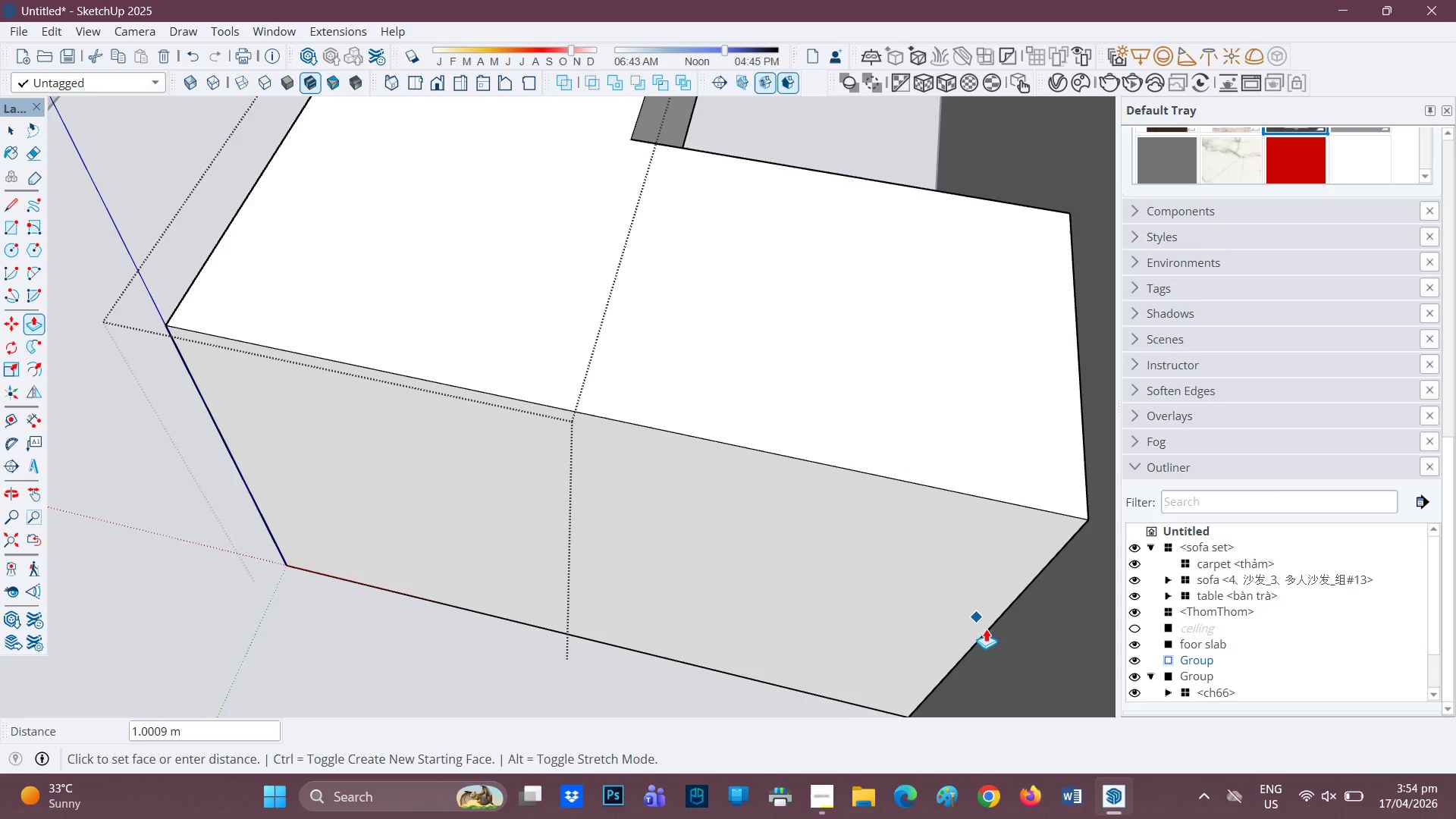 
left_click([1005, 657])
 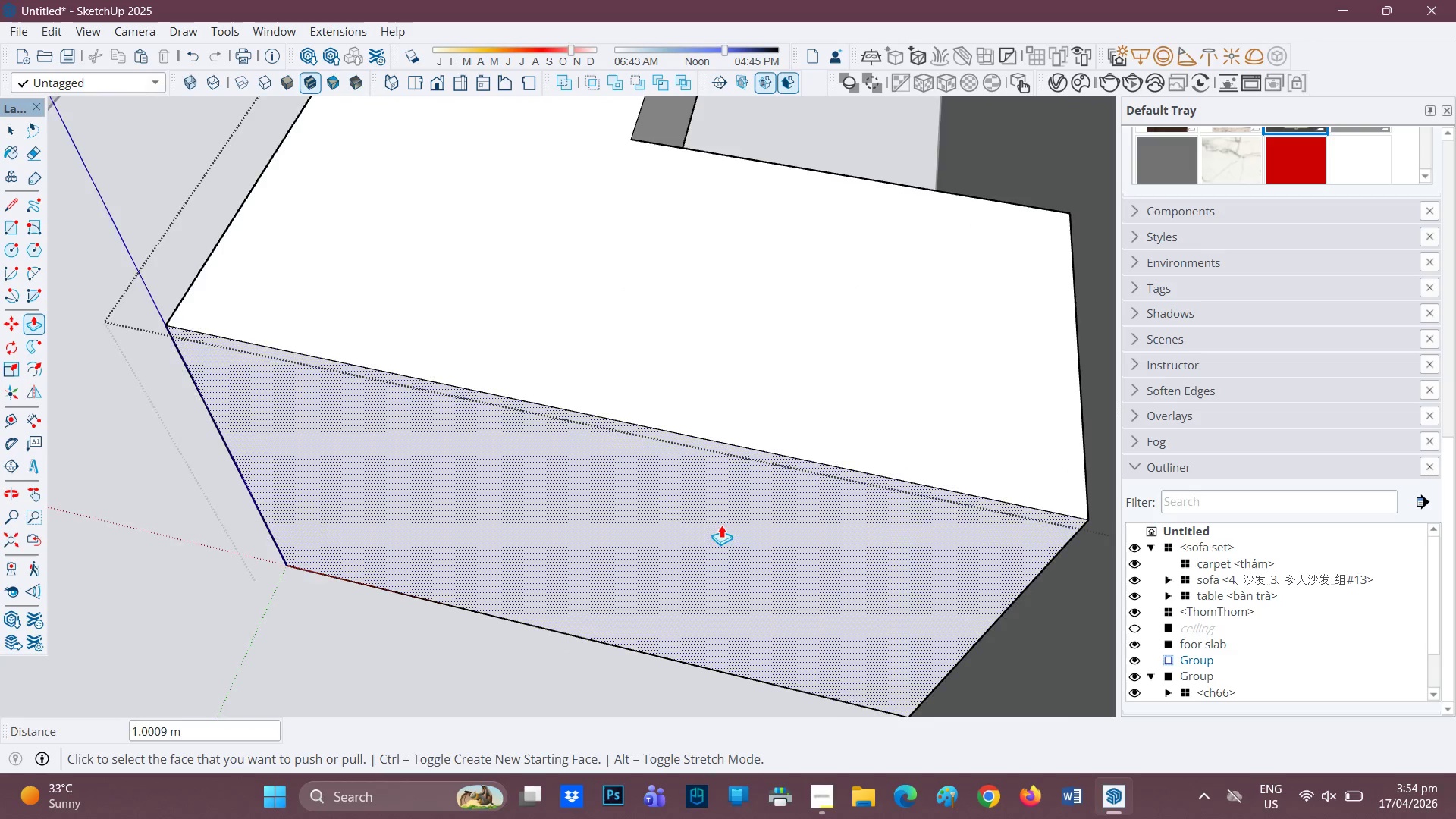 
scroll: coordinate [529, 419], scroll_direction: down, amount: 9.0
 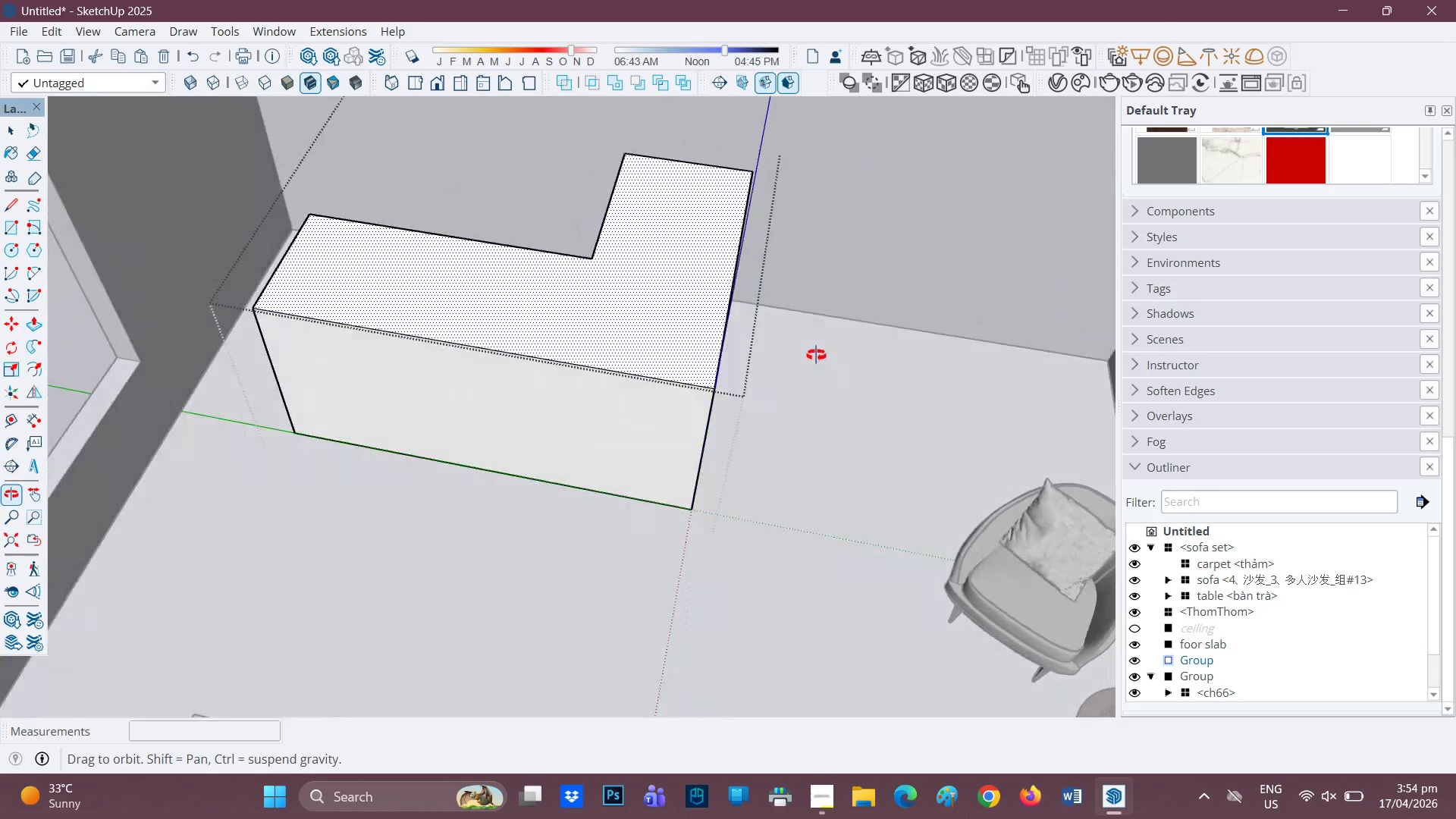 
key(H)
 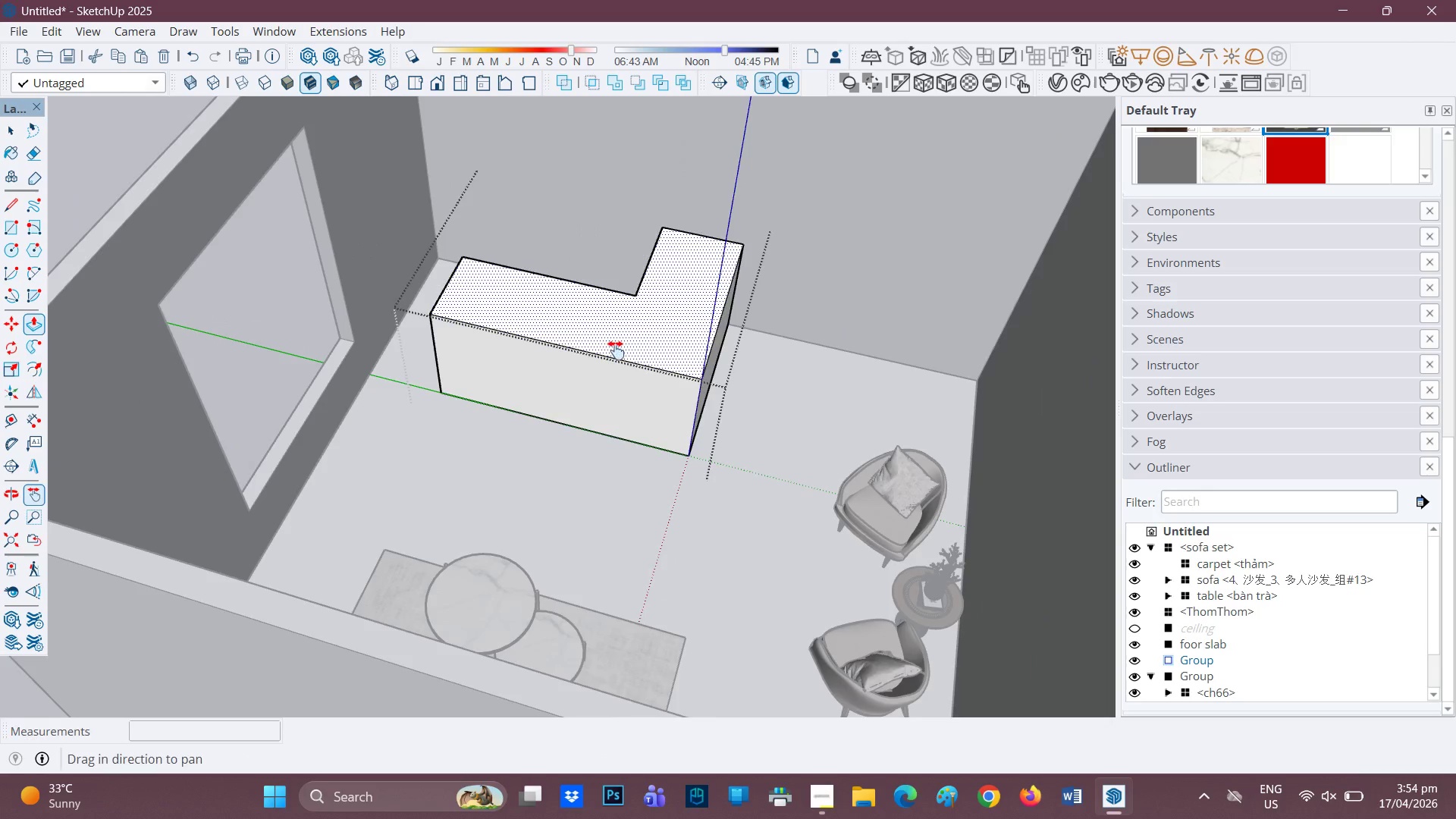 
left_click_drag(start_coordinate=[617, 344], to_coordinate=[596, 419])
 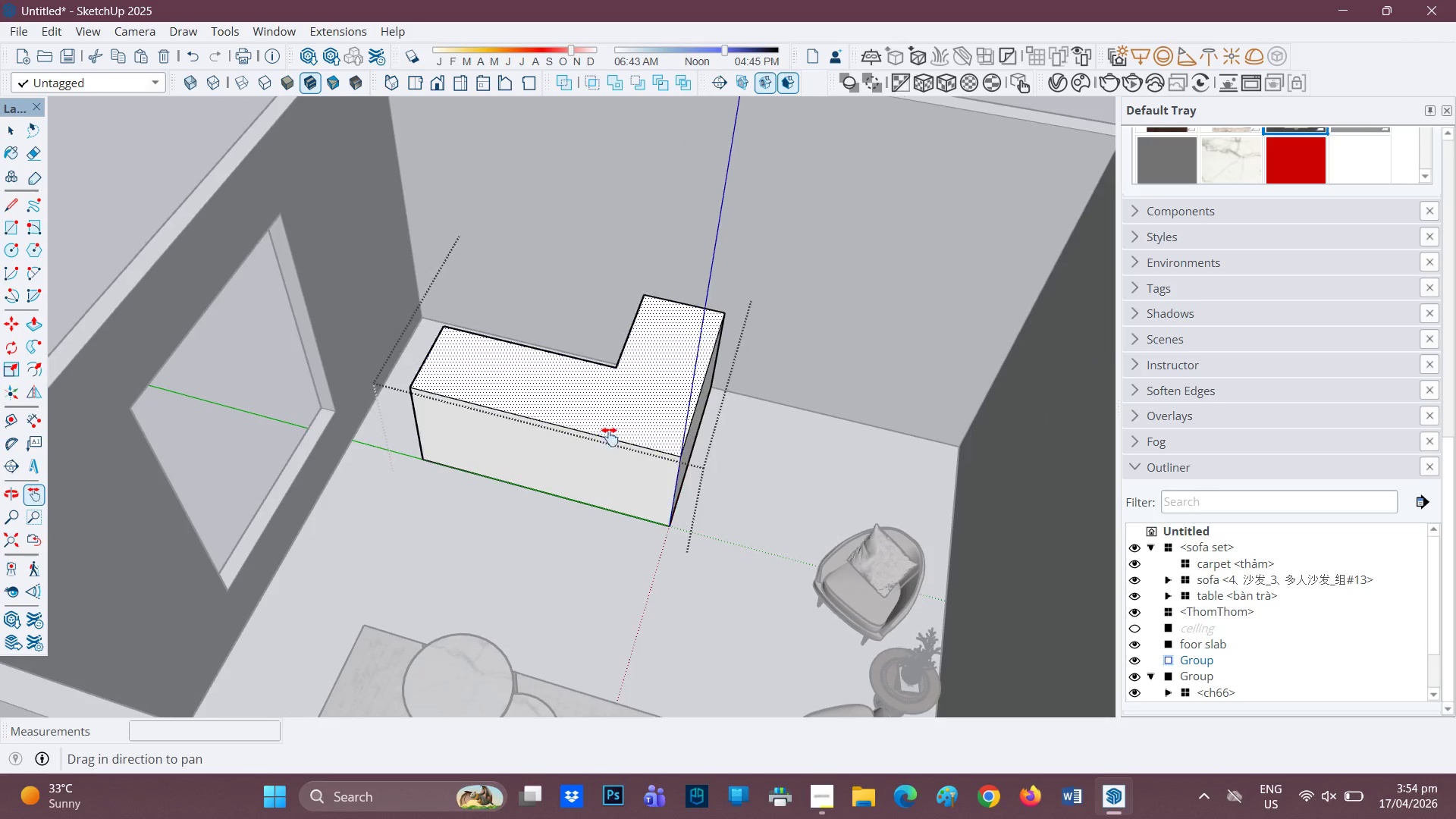 
scroll: coordinate [642, 347], scroll_direction: down, amount: 5.0
 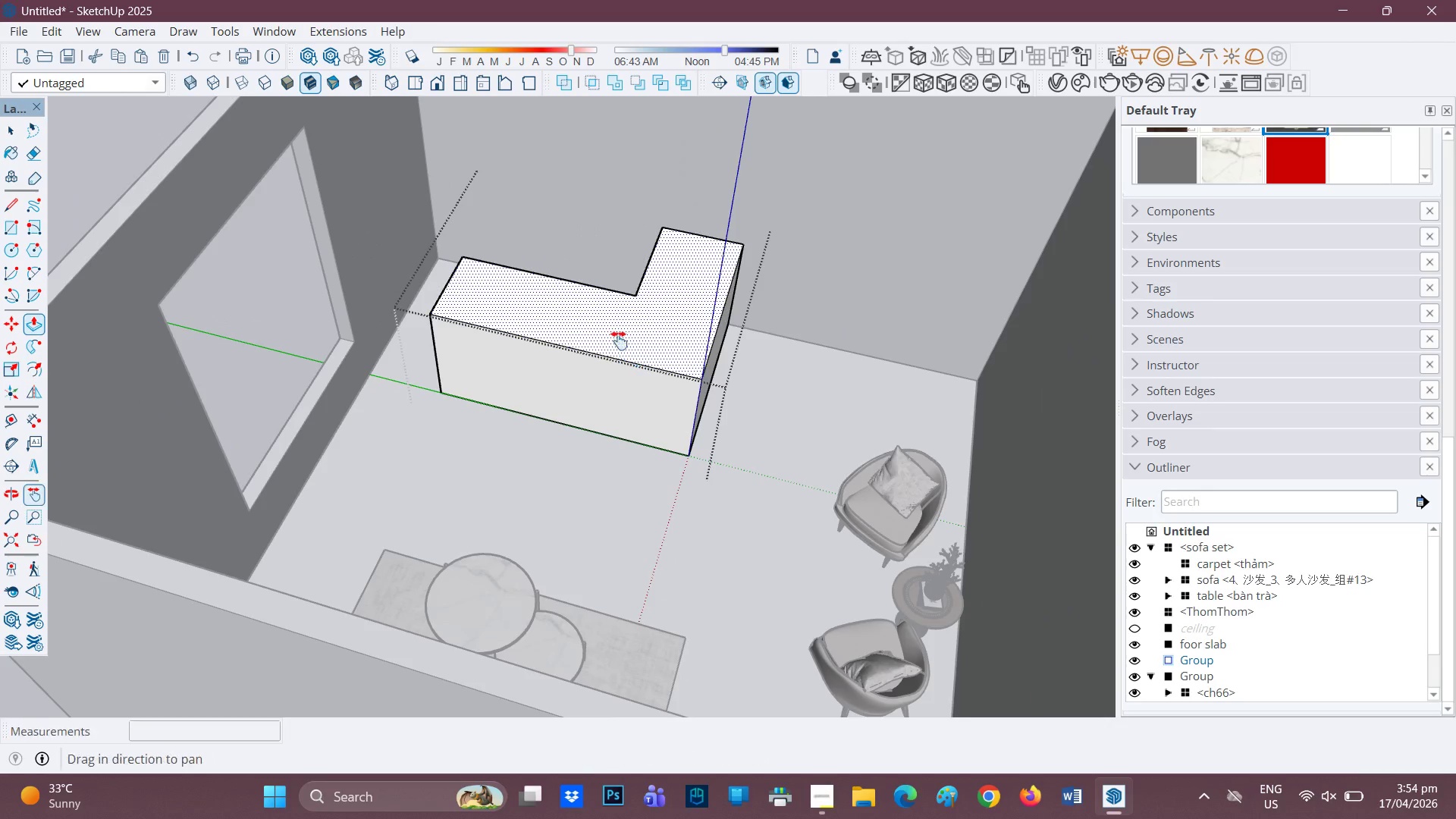 
scroll: coordinate [667, 450], scroll_direction: up, amount: 5.0
 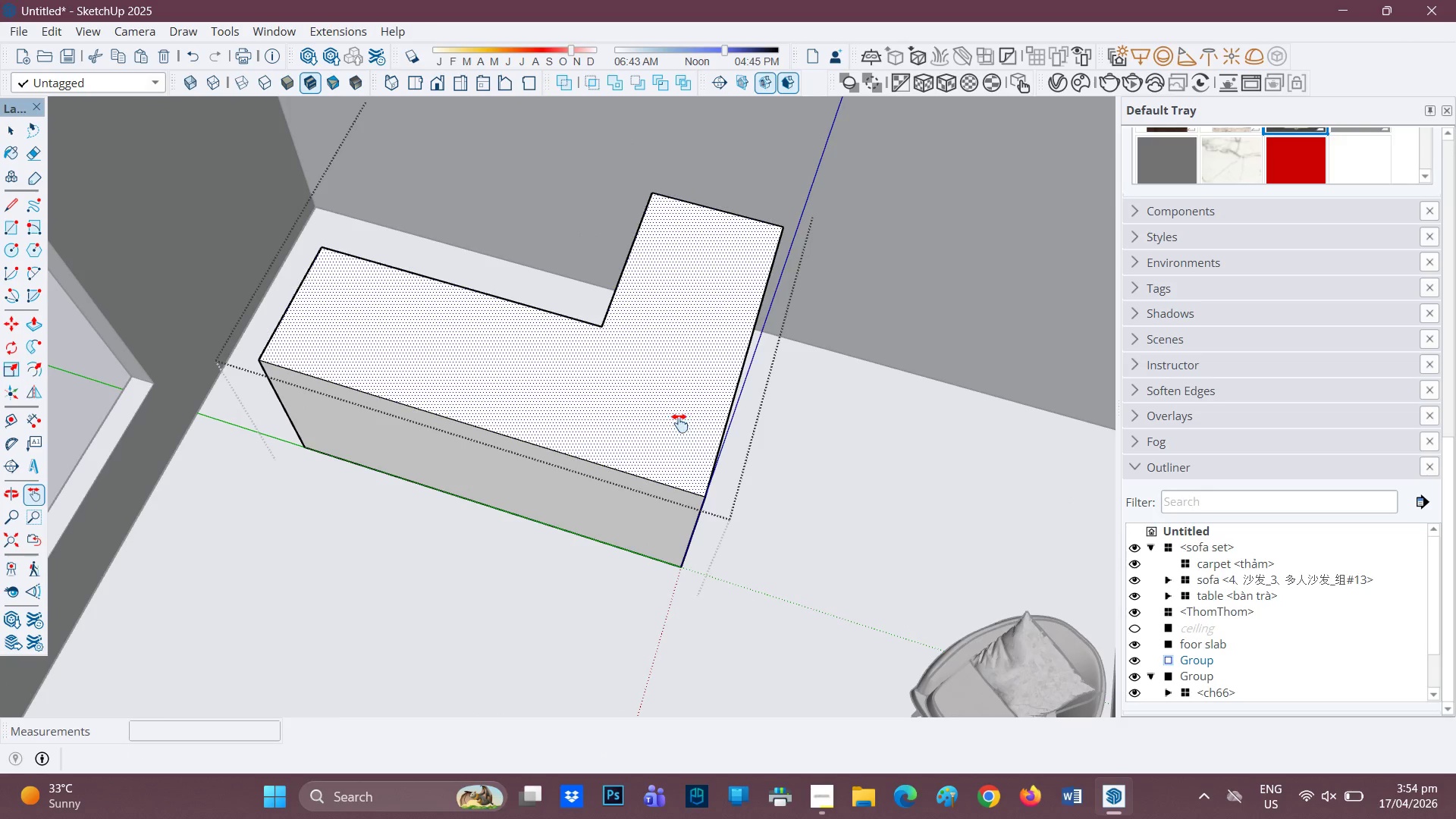 
scroll: coordinate [682, 481], scroll_direction: down, amount: 1.0
 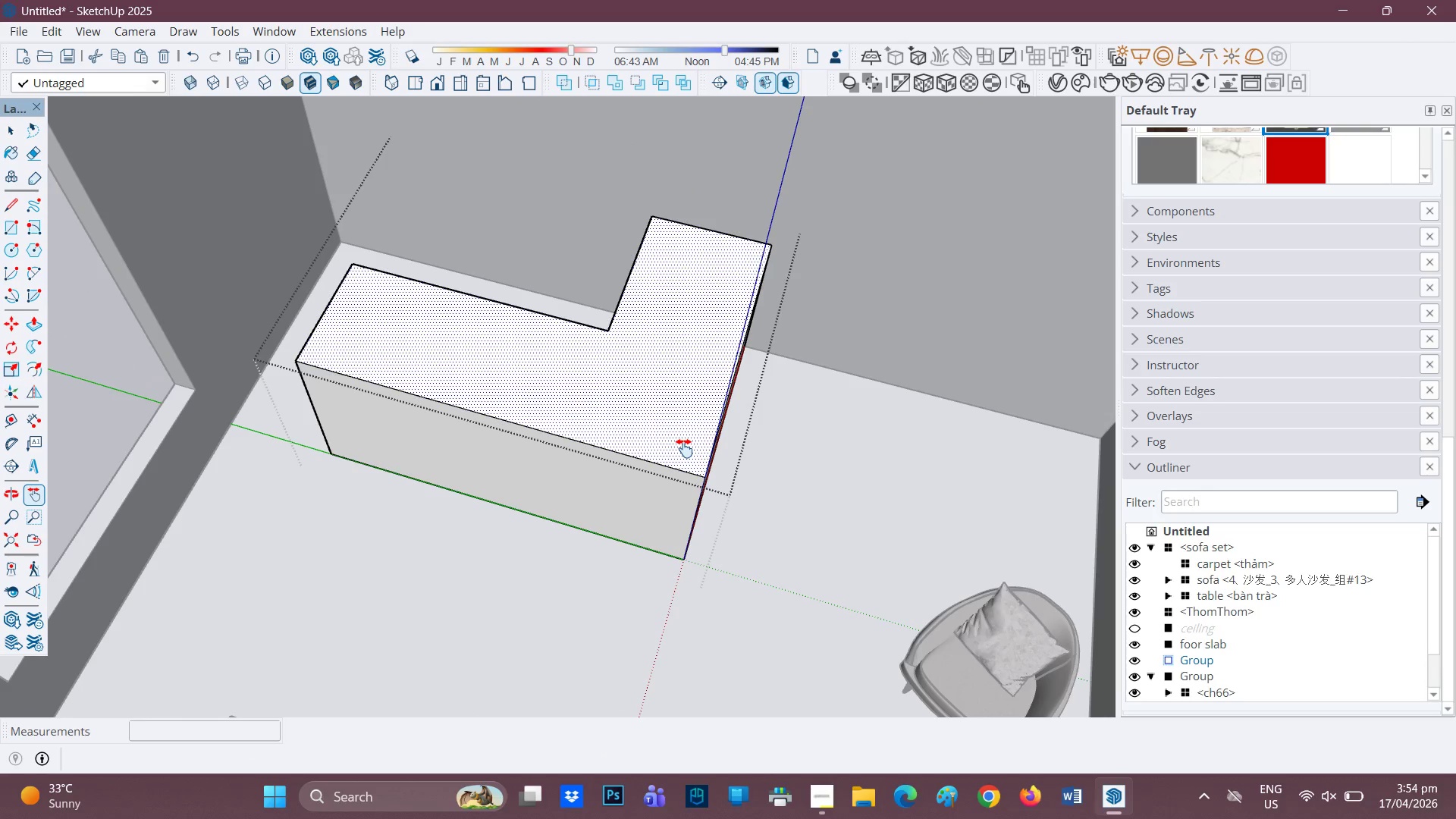 
scroll: coordinate [675, 449], scroll_direction: up, amount: 3.0
 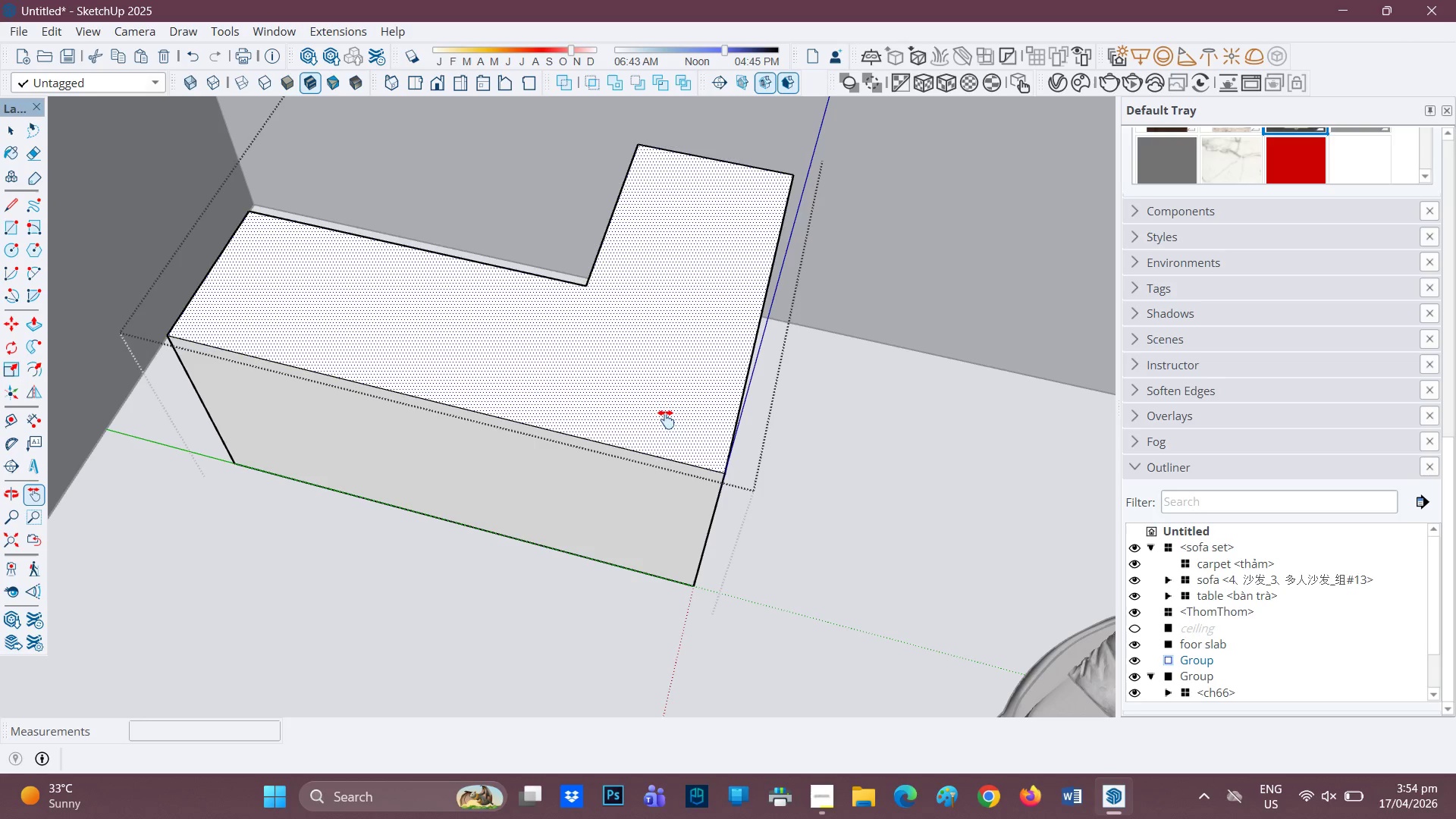 
key(R)
 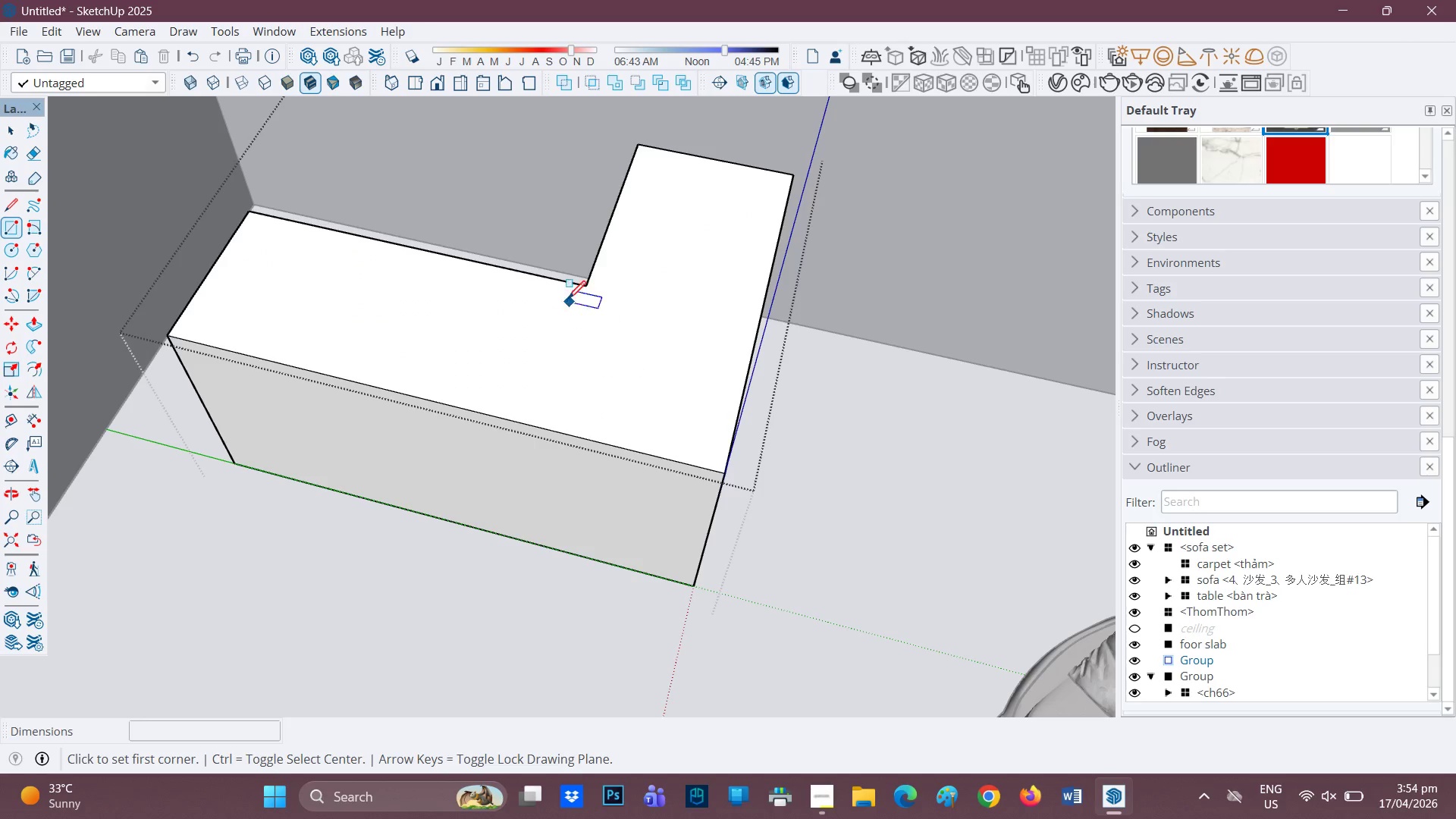 
left_click_drag(start_coordinate=[586, 284], to_coordinate=[590, 297])
 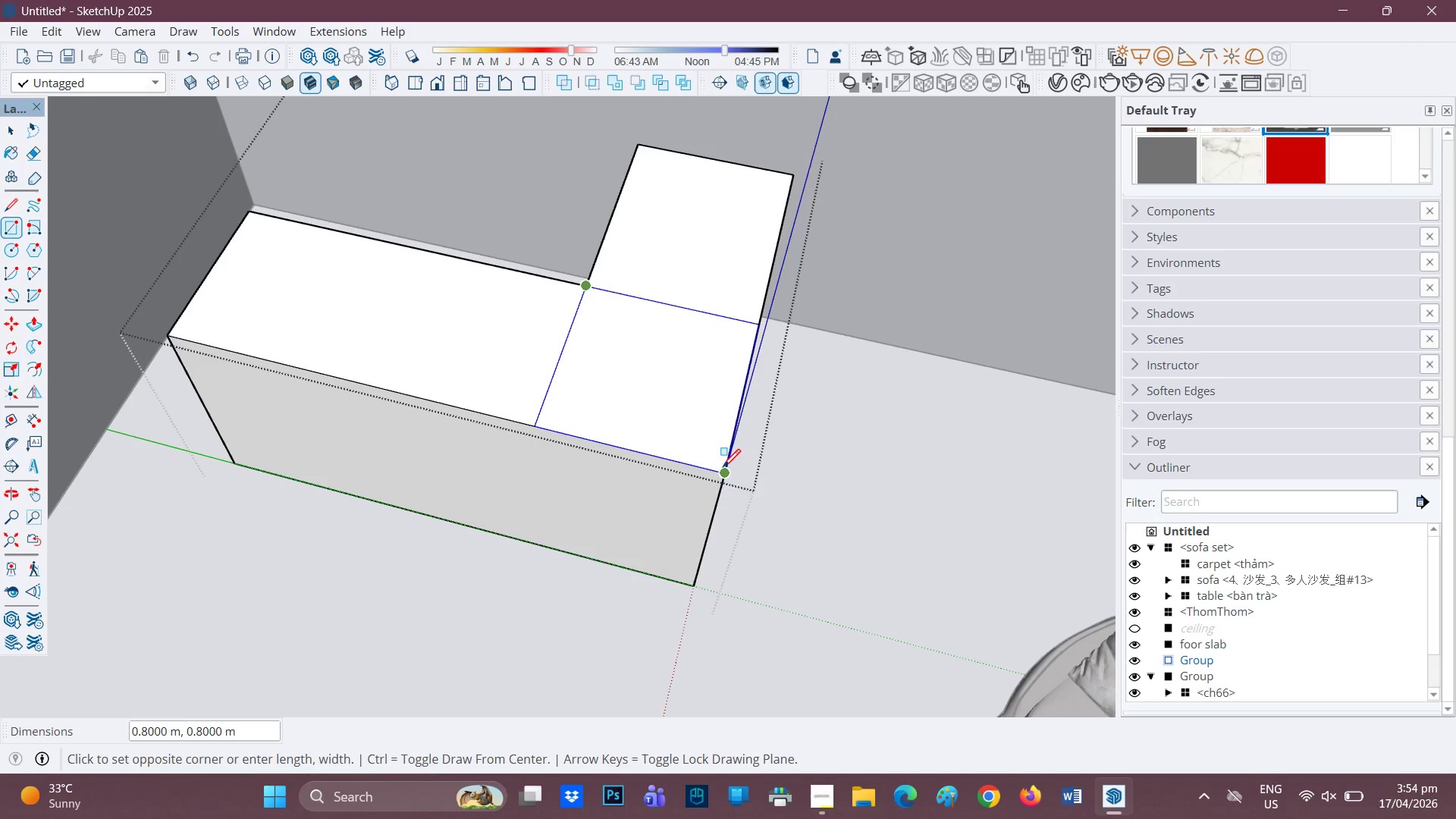 
left_click([723, 469])
 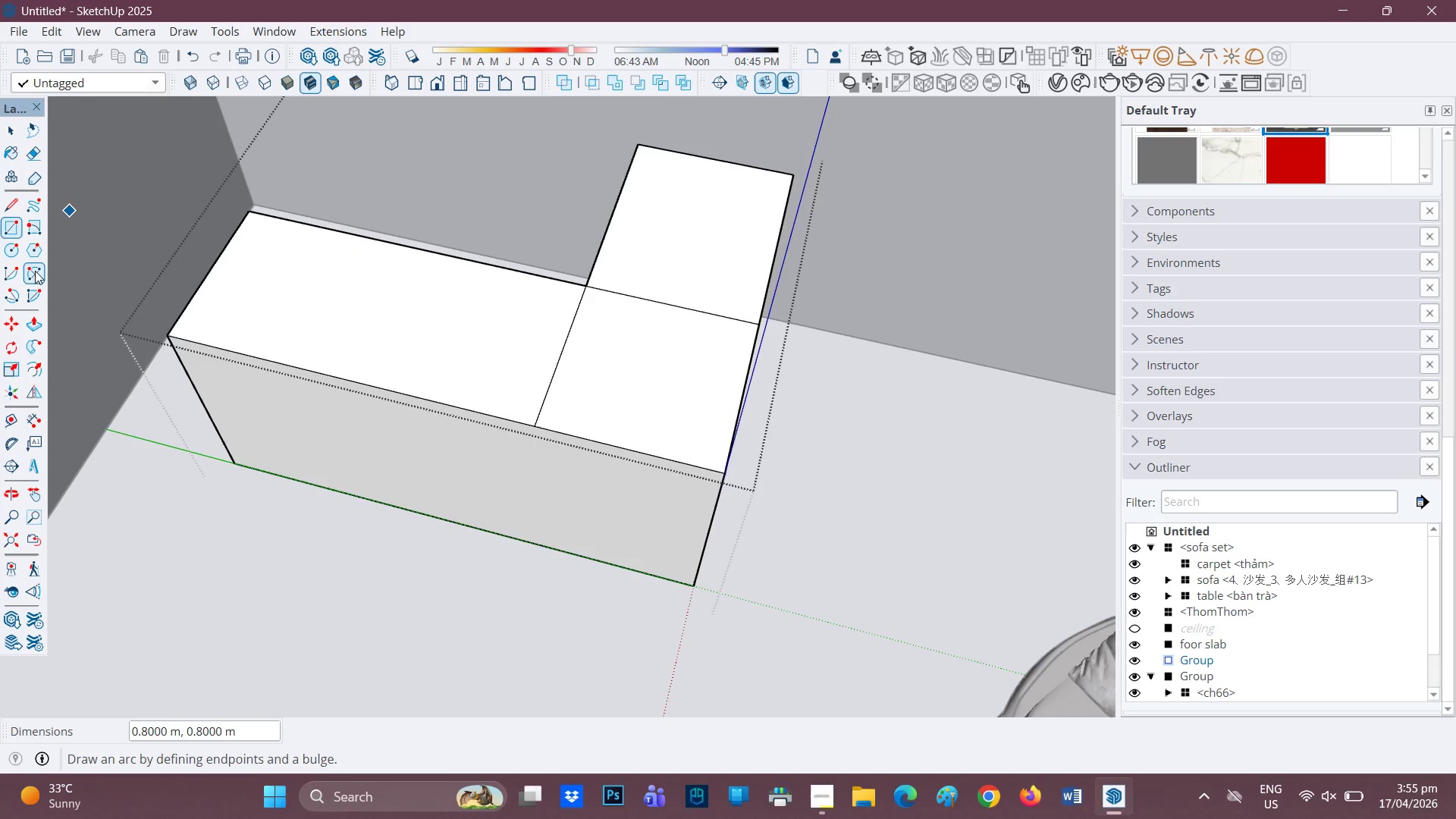 
left_click([35, 274])
 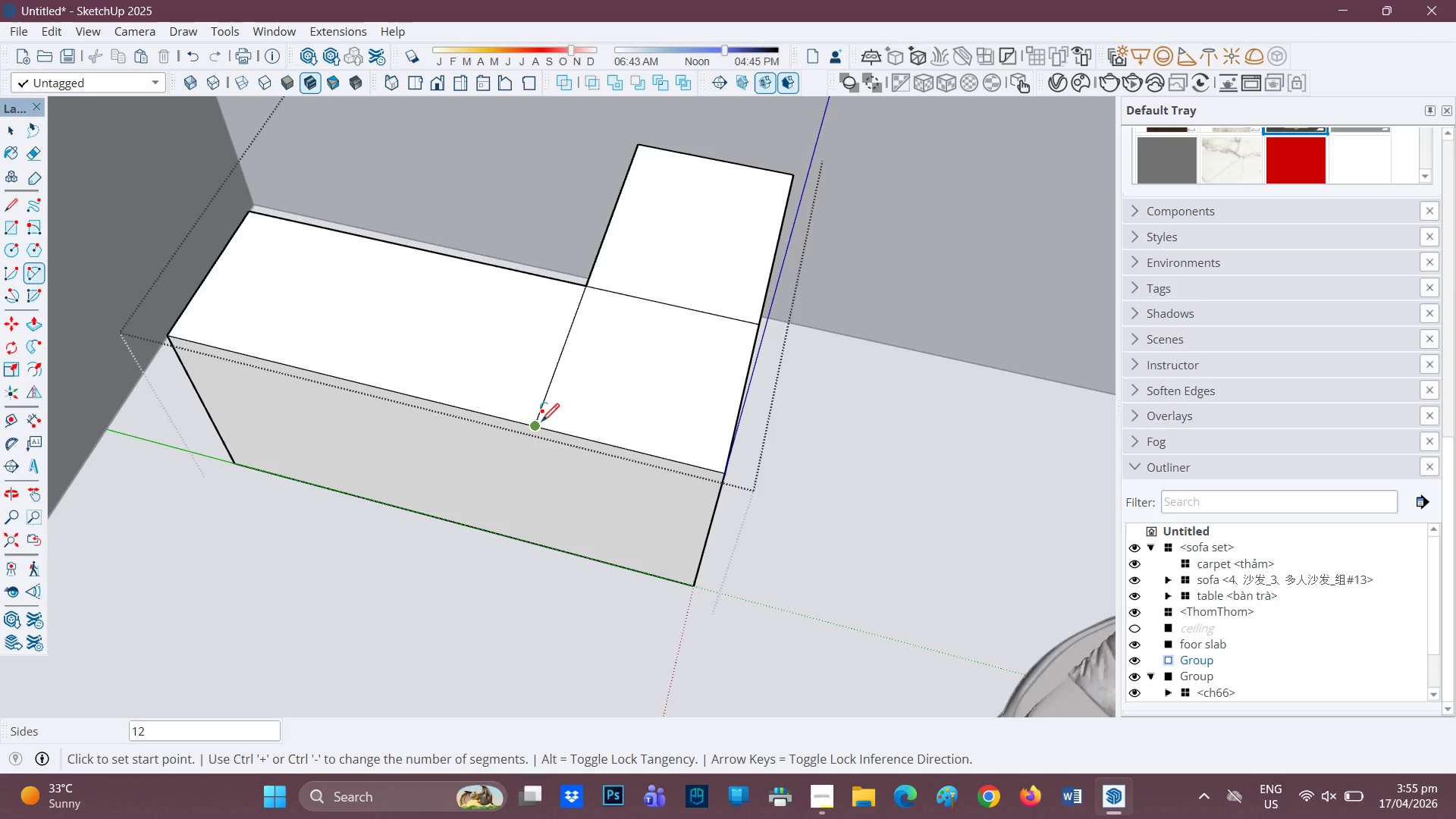 
left_click_drag(start_coordinate=[541, 427], to_coordinate=[545, 425])
 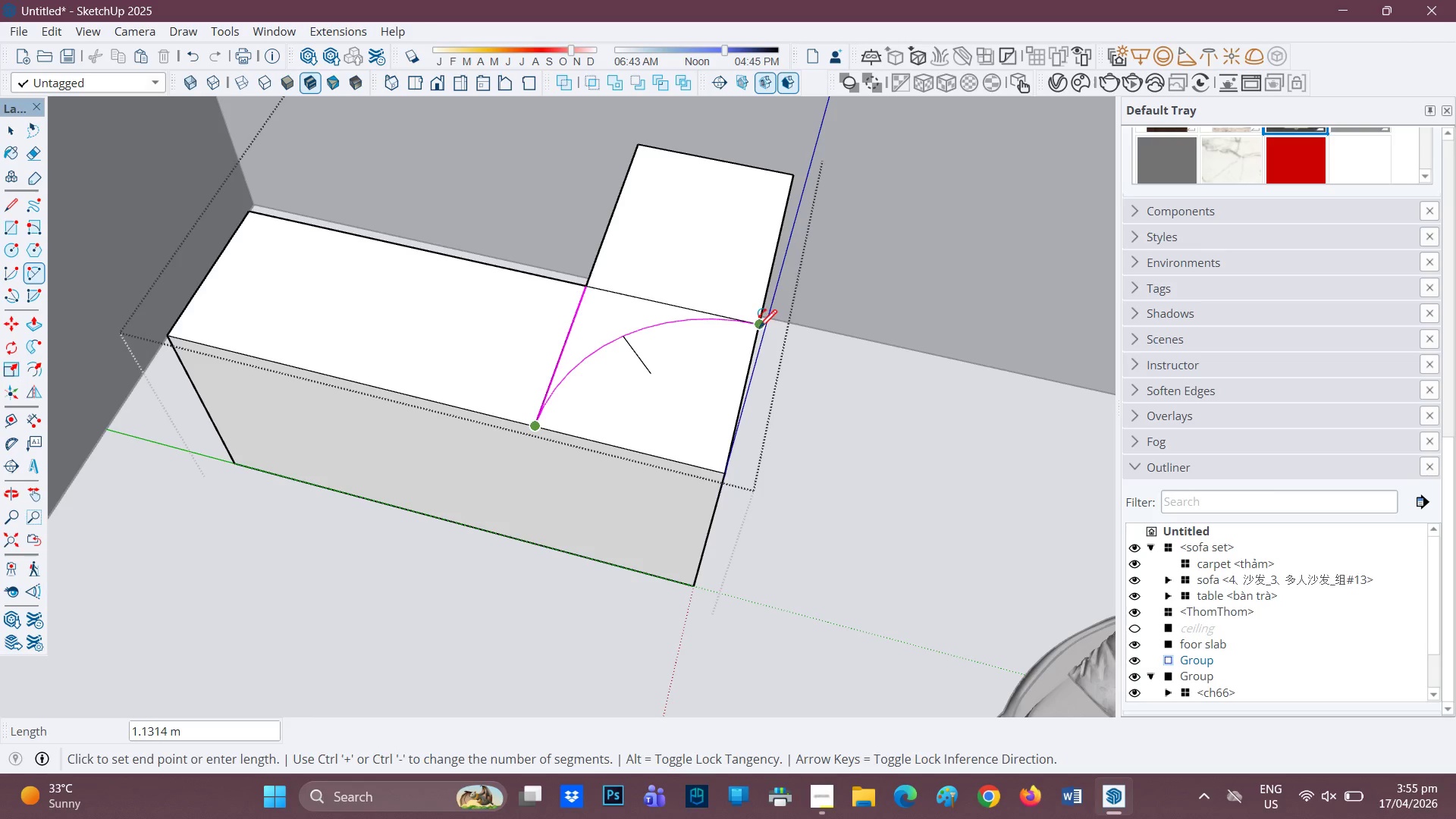 
left_click([758, 328])
 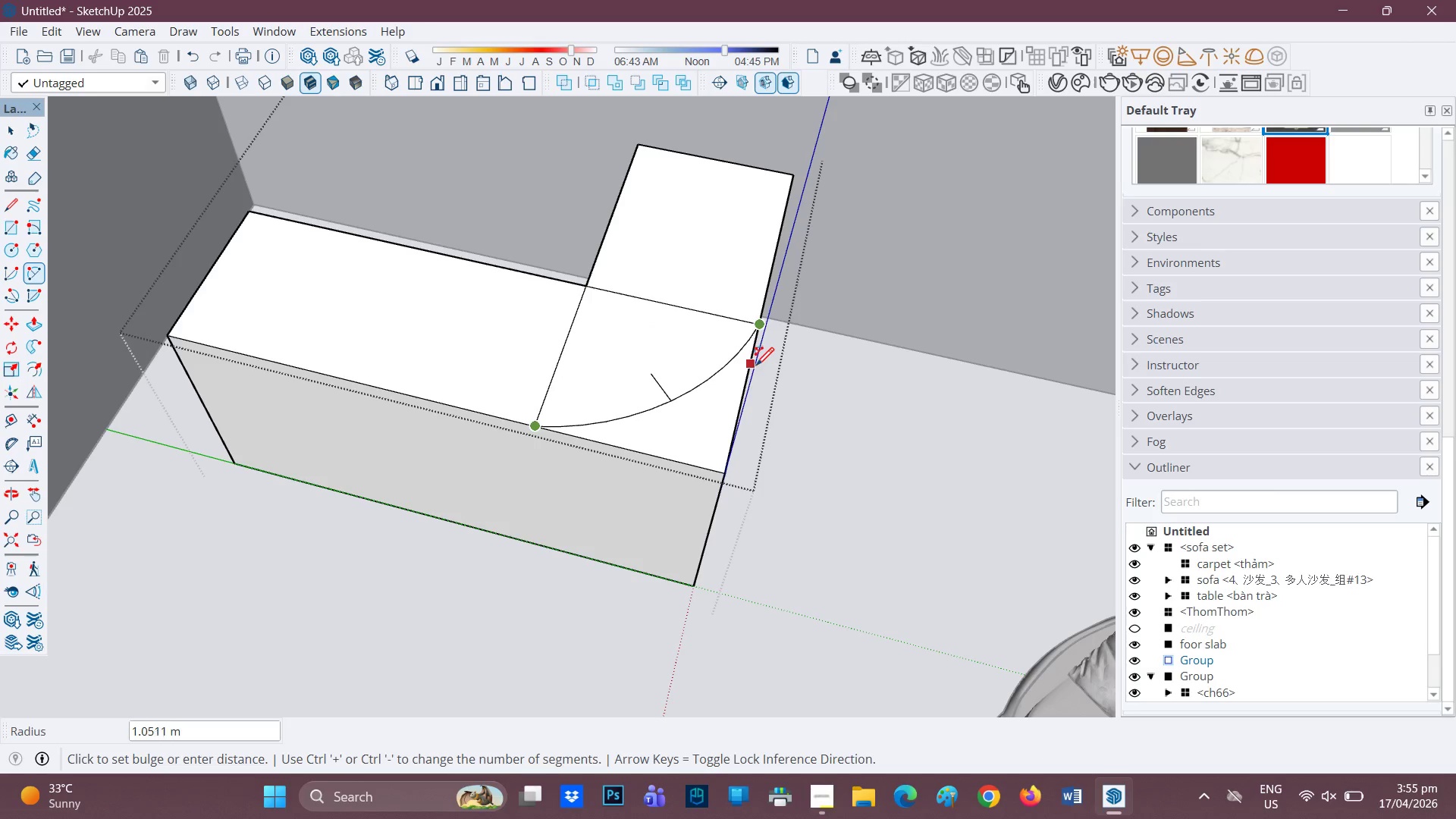 
wait(7.33)
 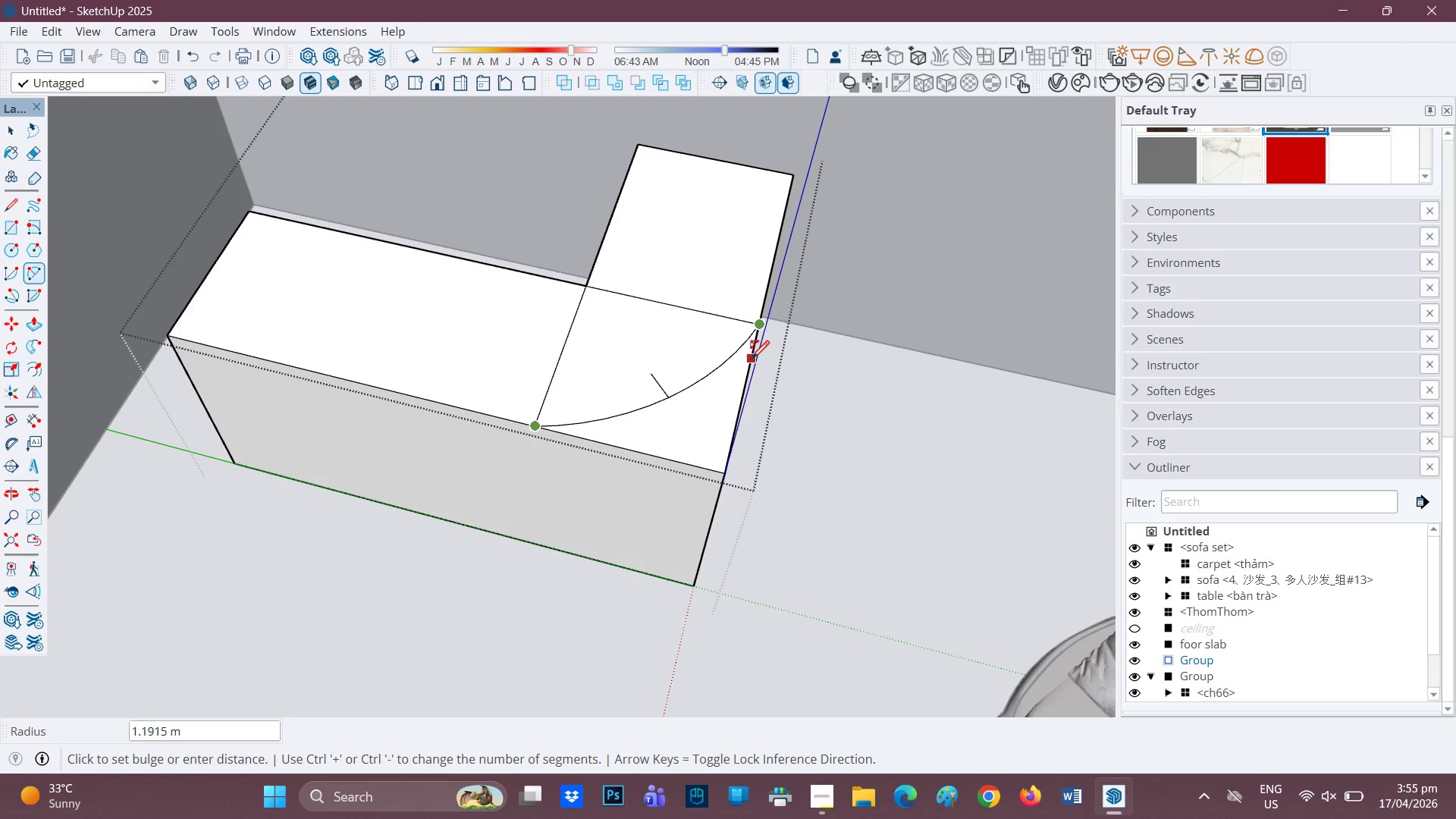 
key(Space)
 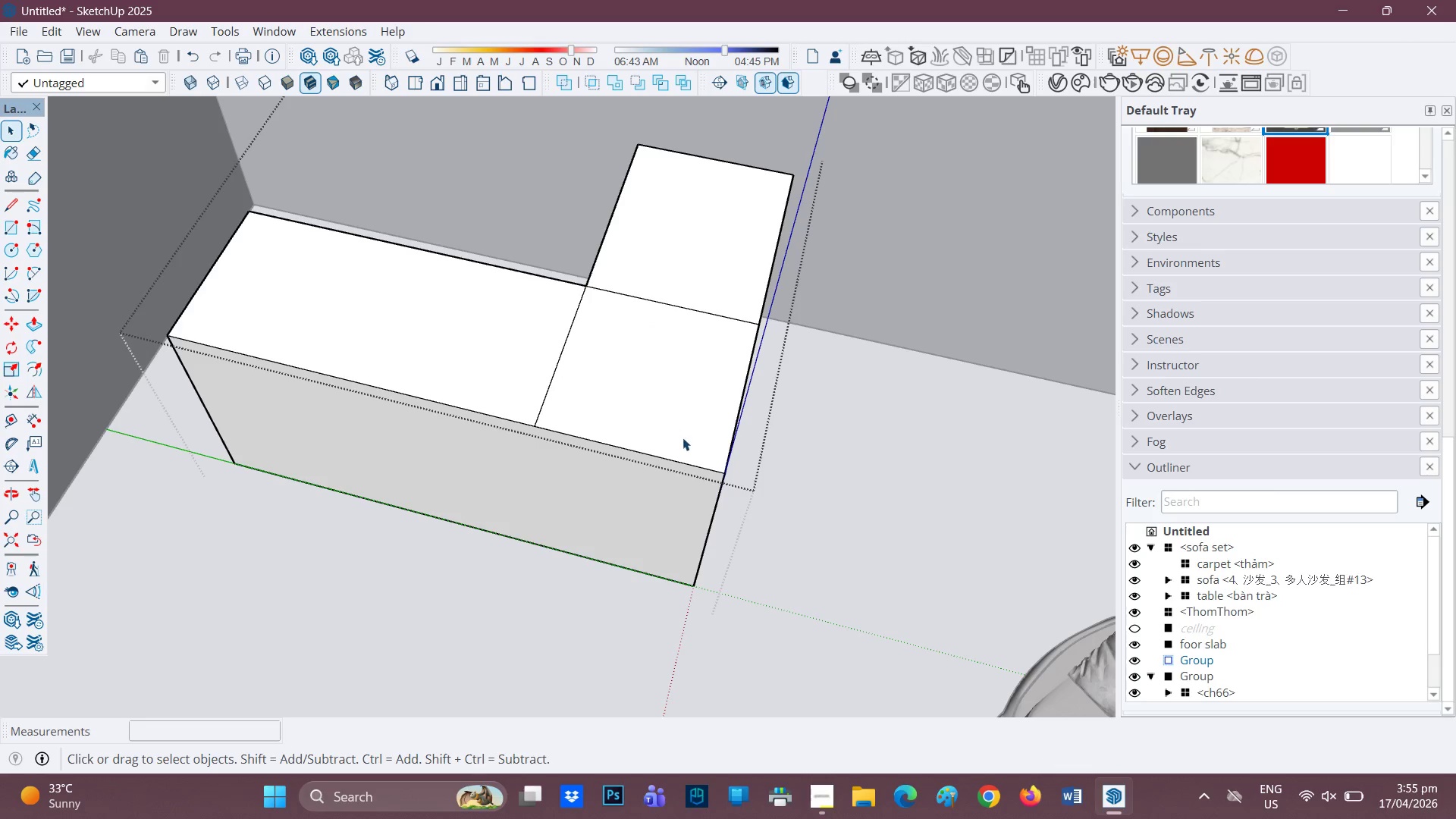 
scroll: coordinate [683, 437], scroll_direction: up, amount: 1.0
 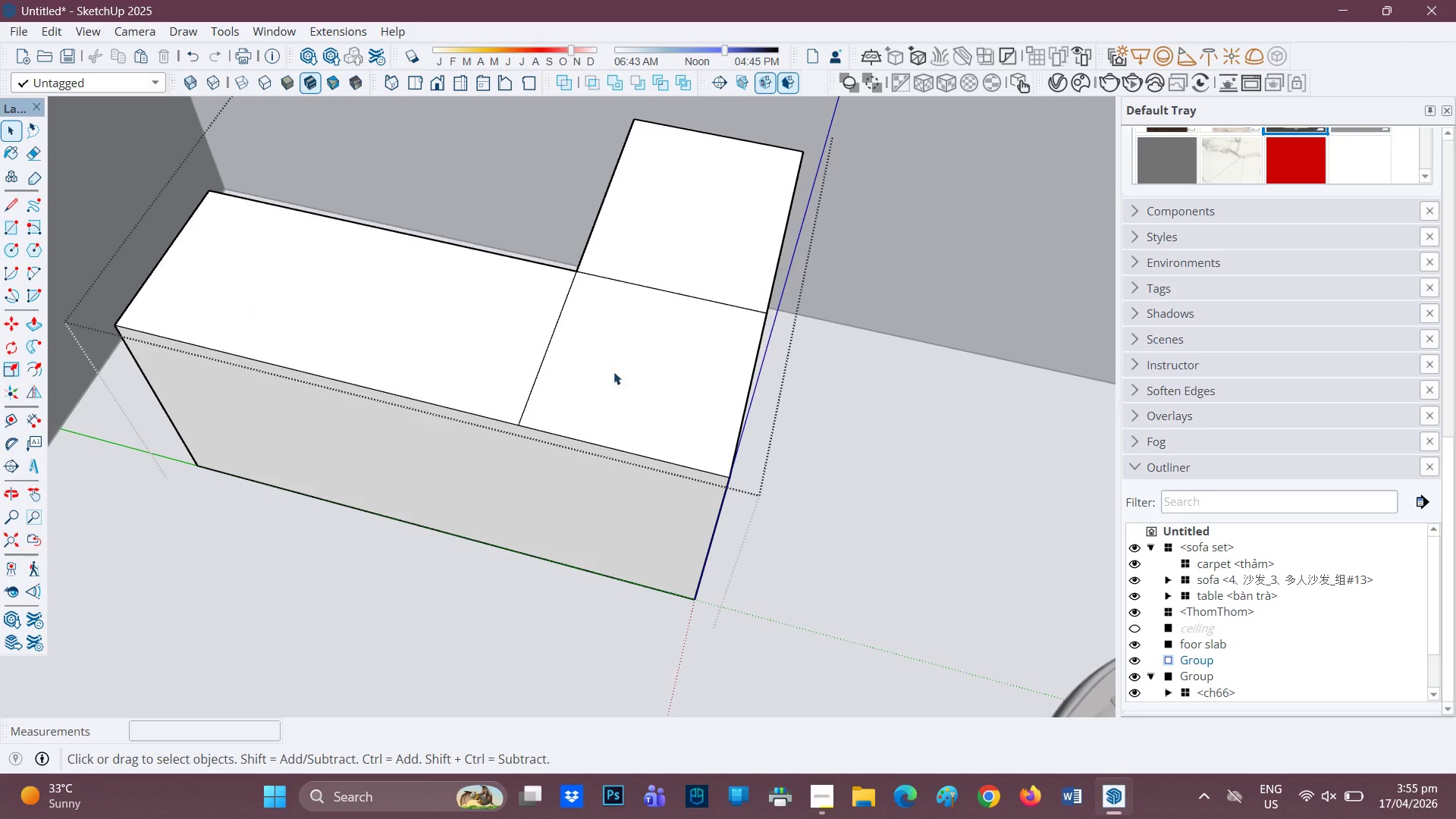 
key(E)
 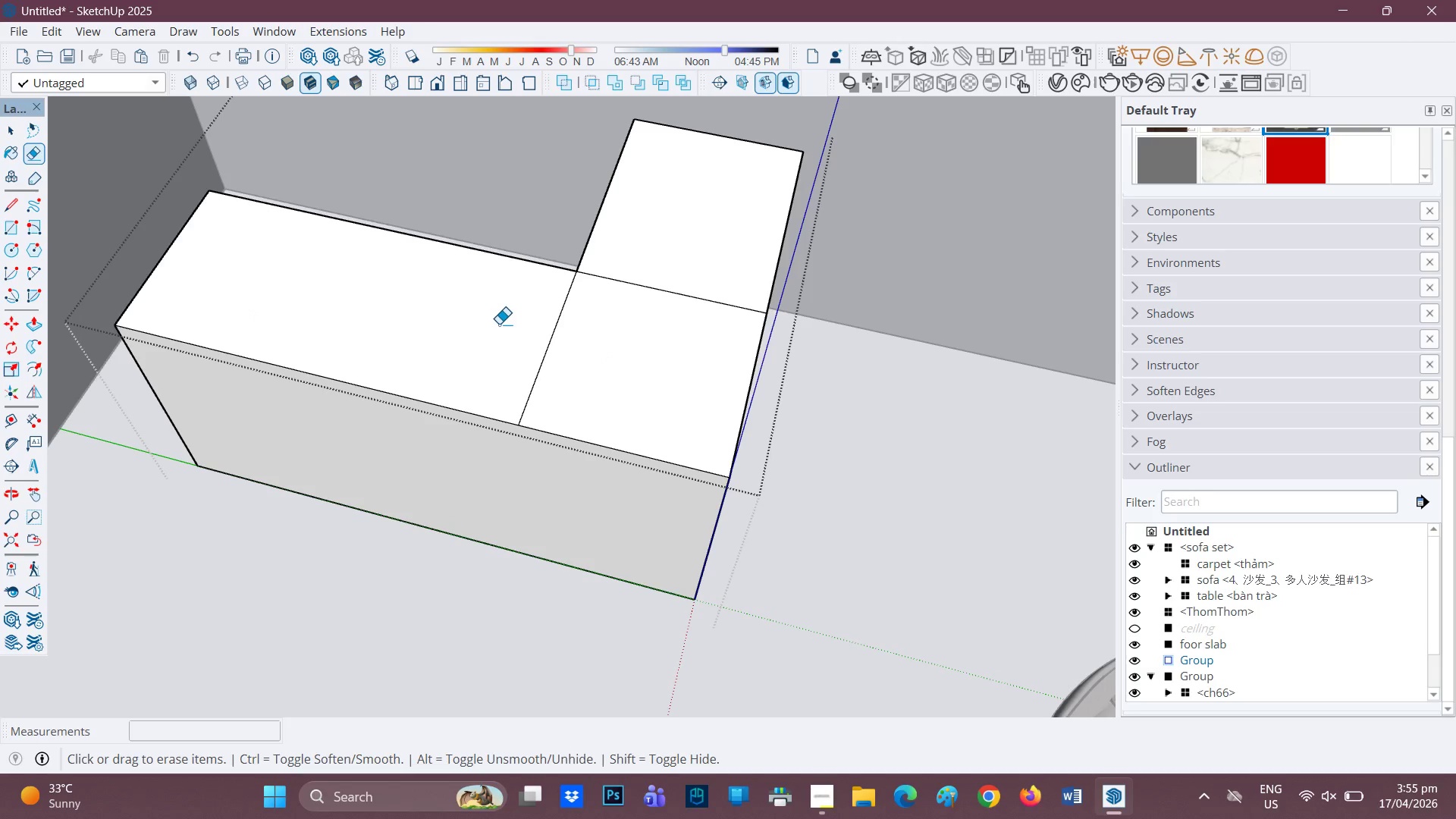 
left_click_drag(start_coordinate=[511, 329], to_coordinate=[560, 355])
 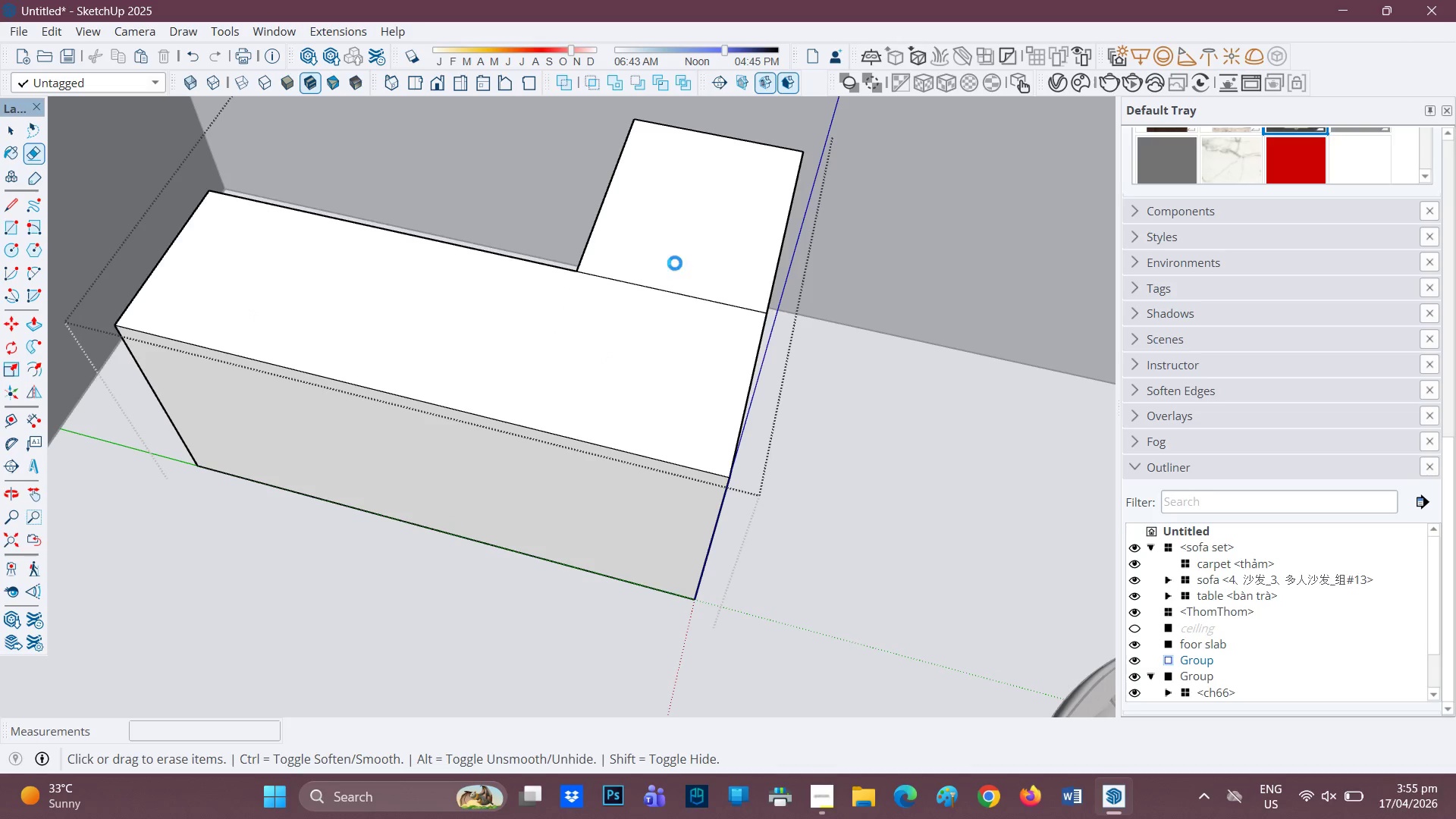 
left_click_drag(start_coordinate=[675, 265], to_coordinate=[651, 309])
 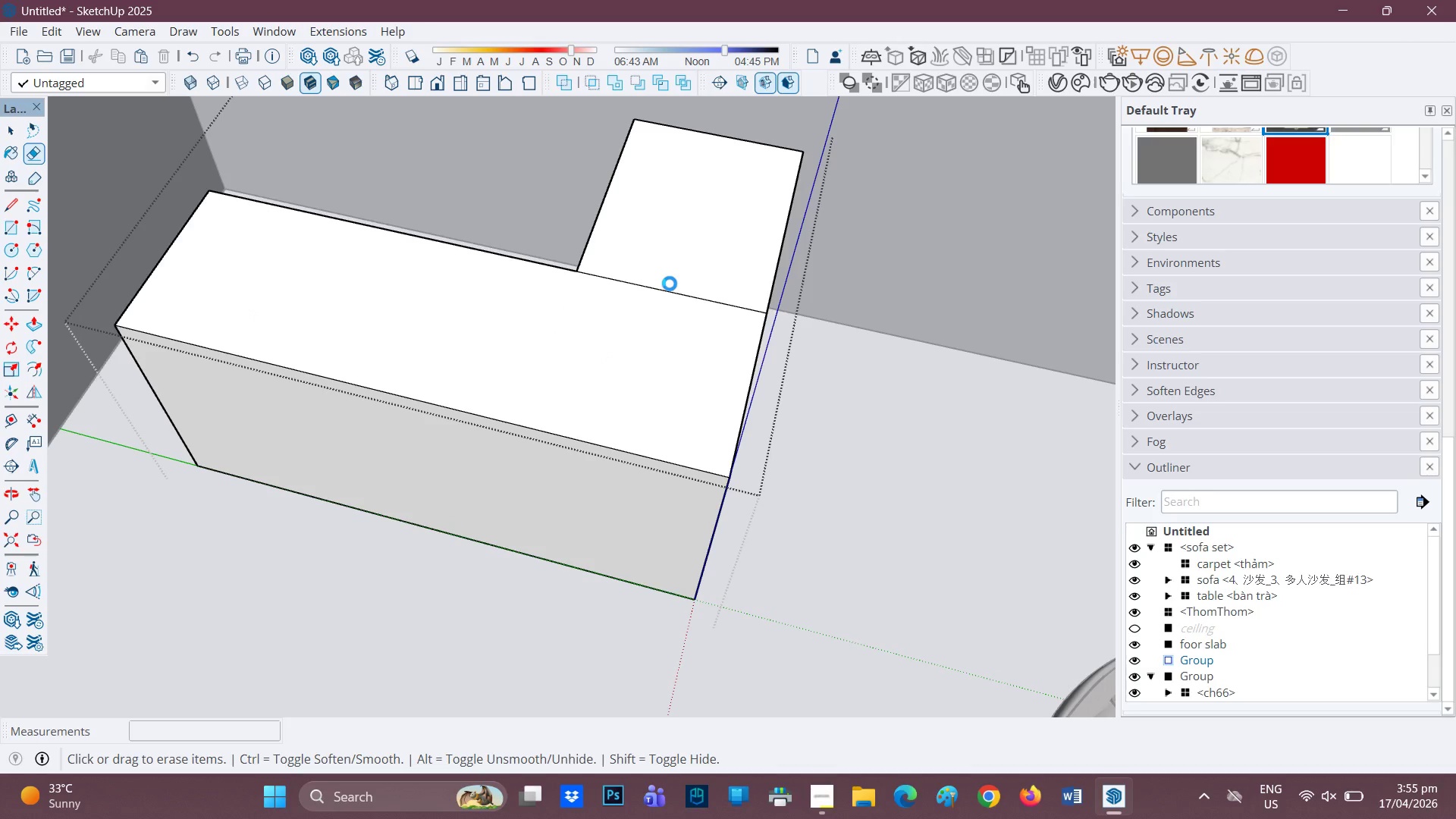 
scroll: coordinate [670, 287], scroll_direction: down, amount: 1.0
 